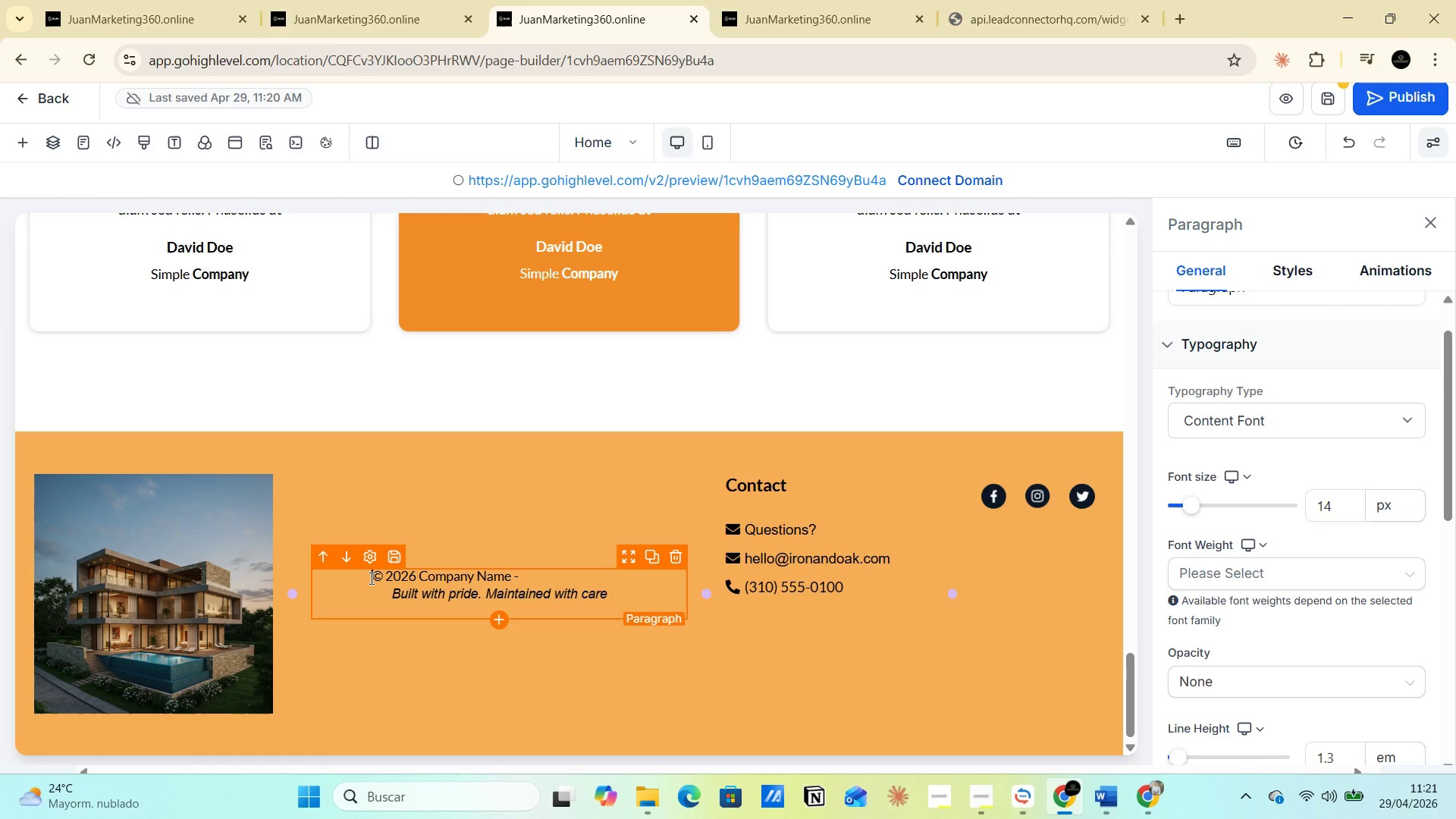 
key(Space)
 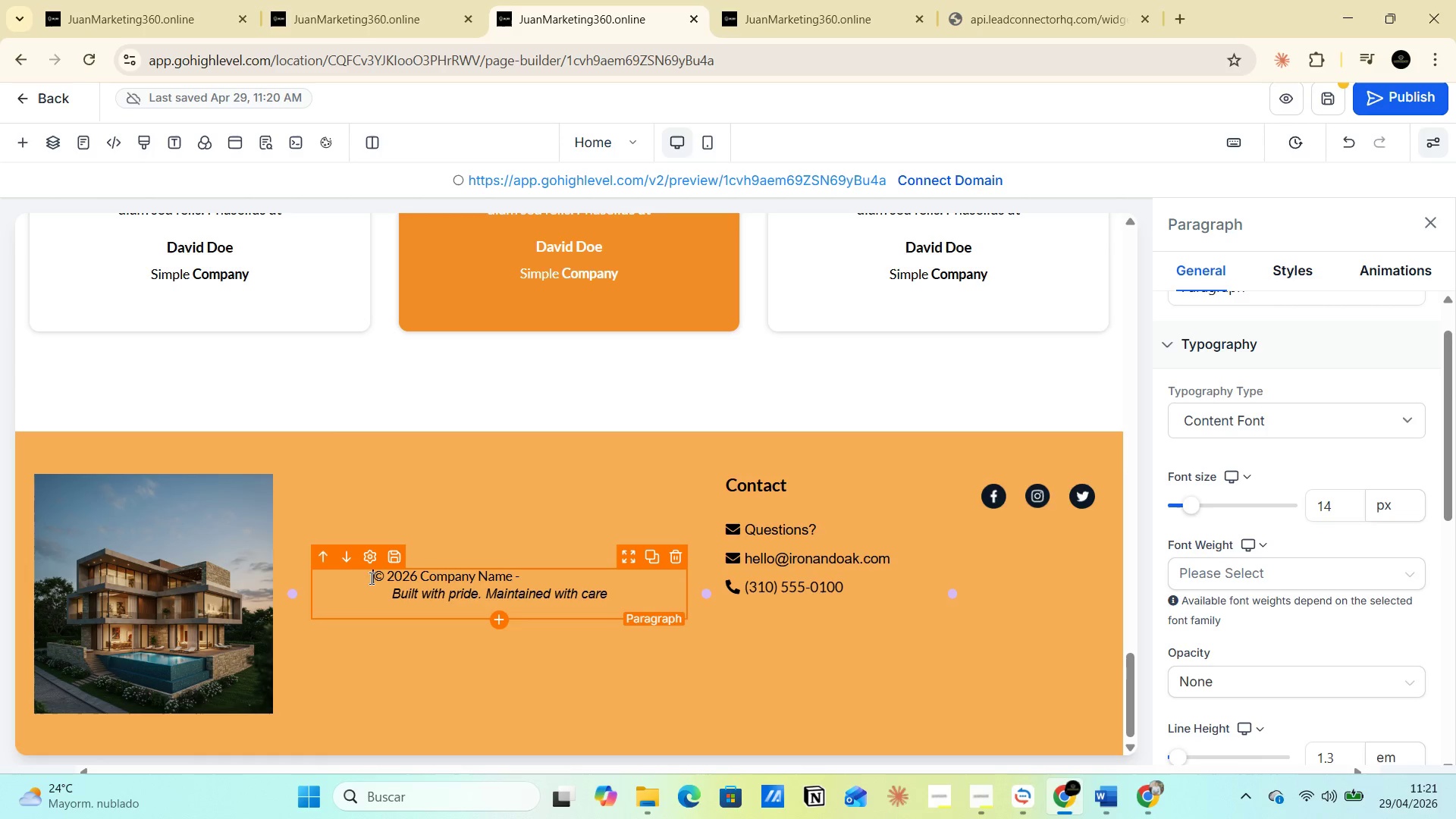 
key(Space)
 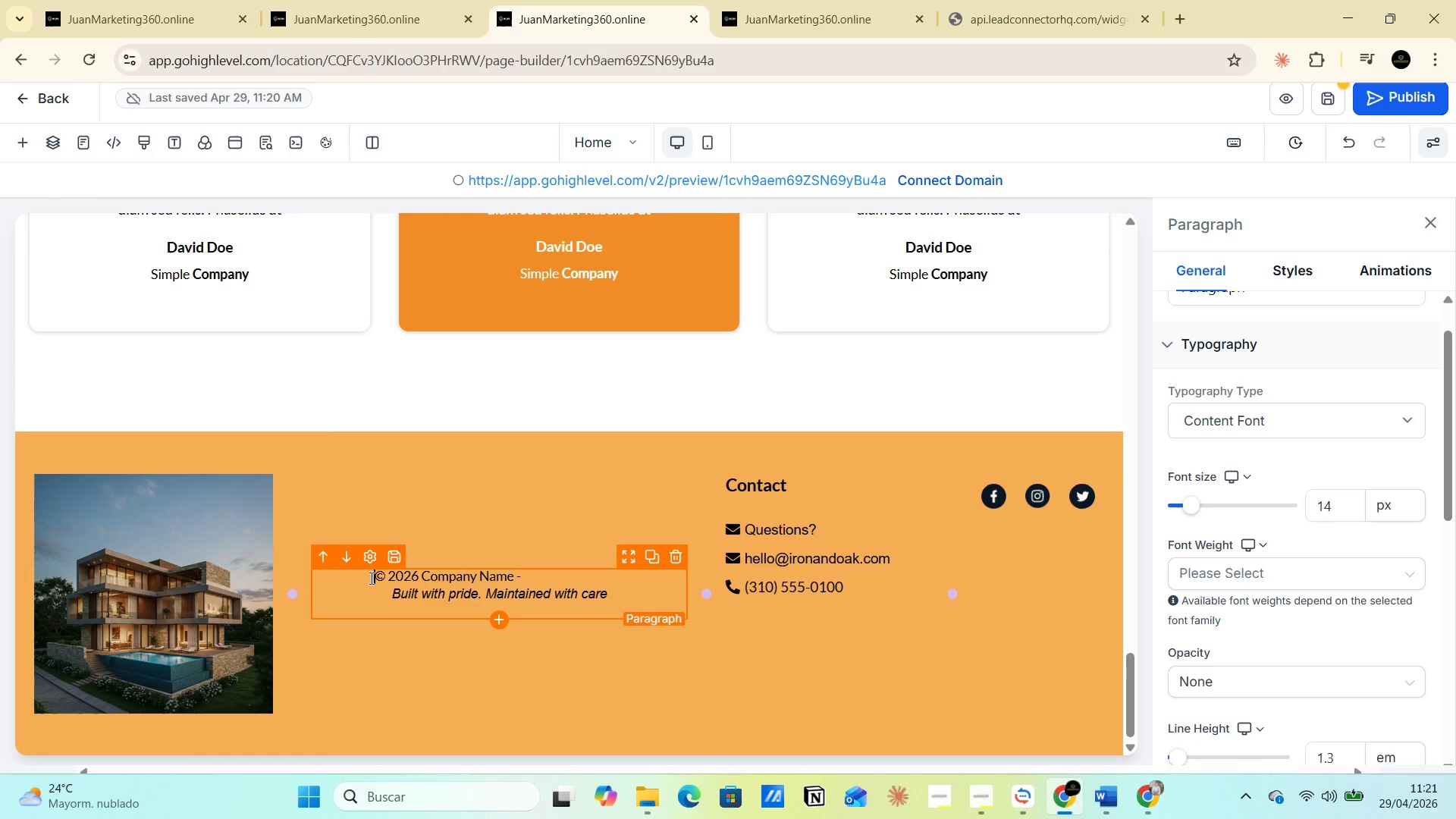 
hold_key(key=Space, duration=1.51)
 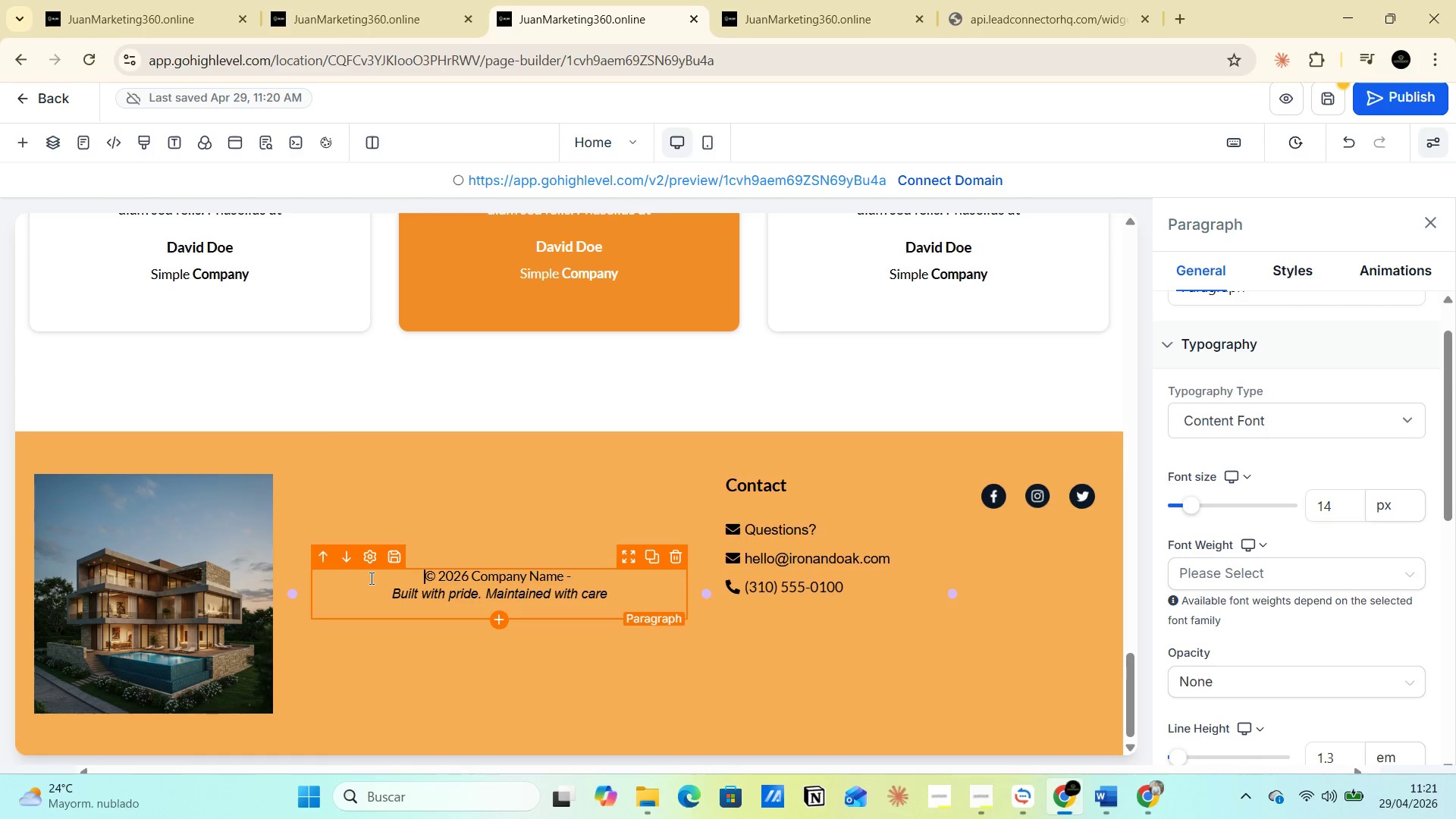 
hold_key(key=Space, duration=0.31)
 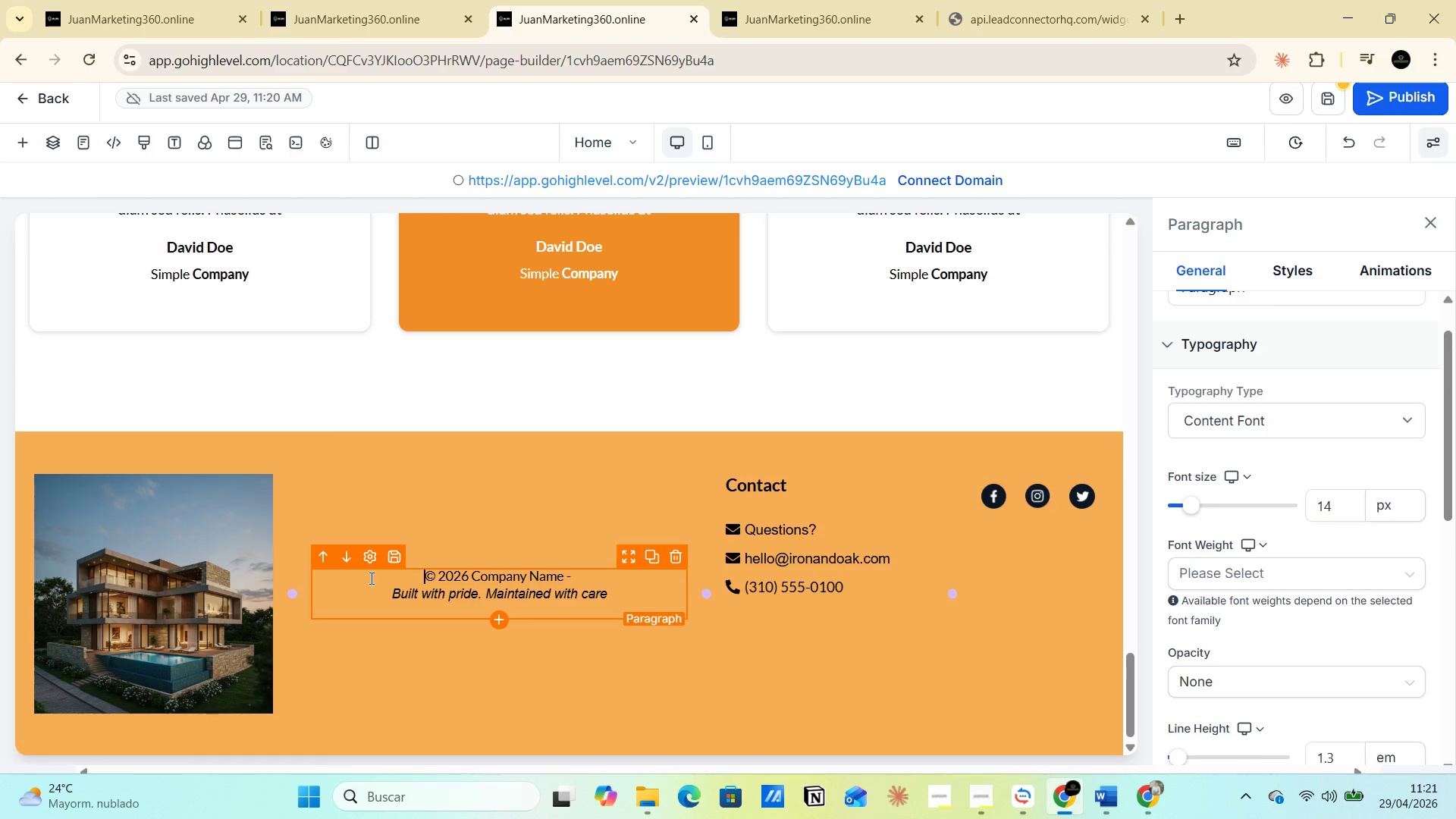 
key(Space)
 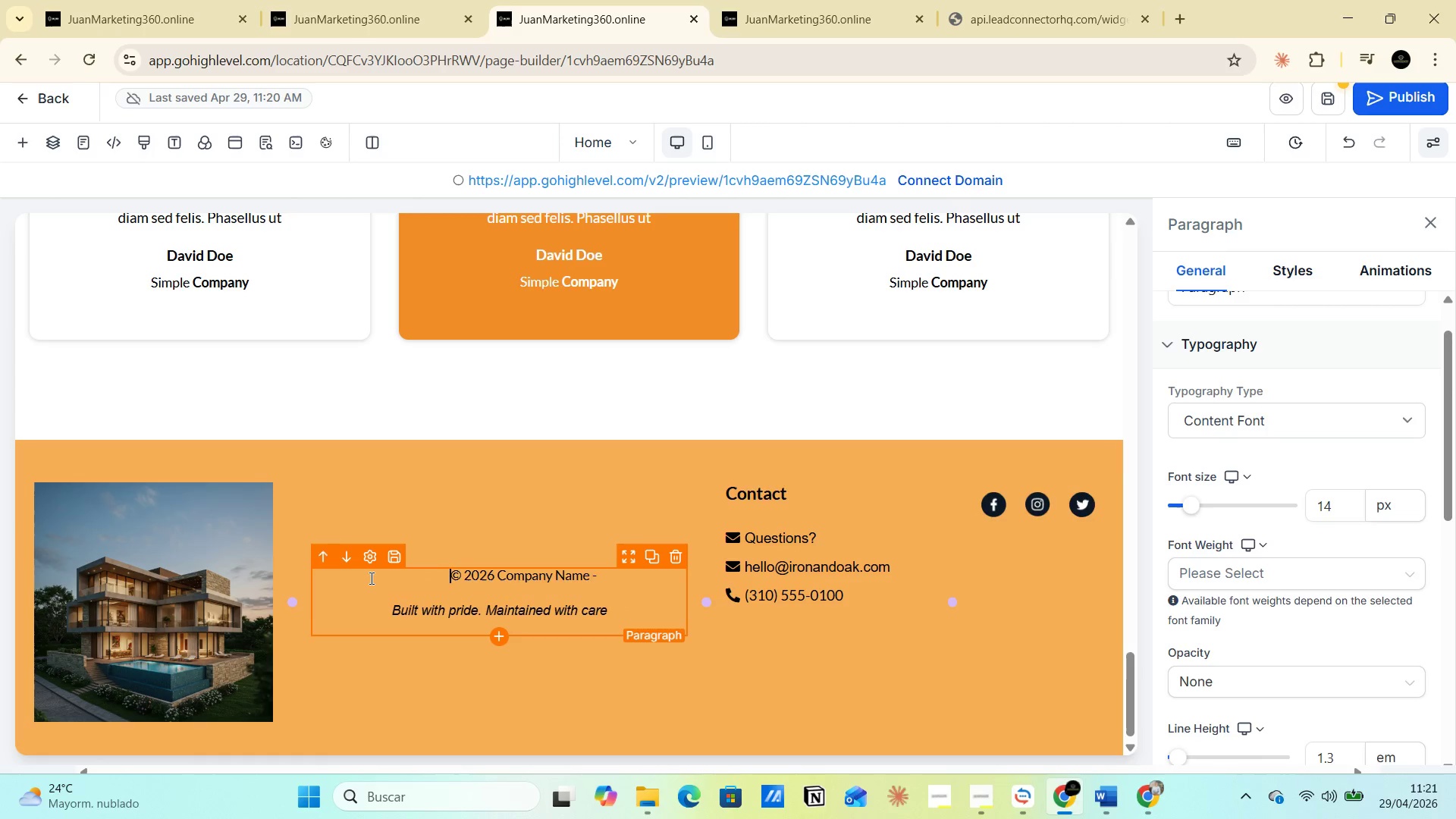 
key(Space)
 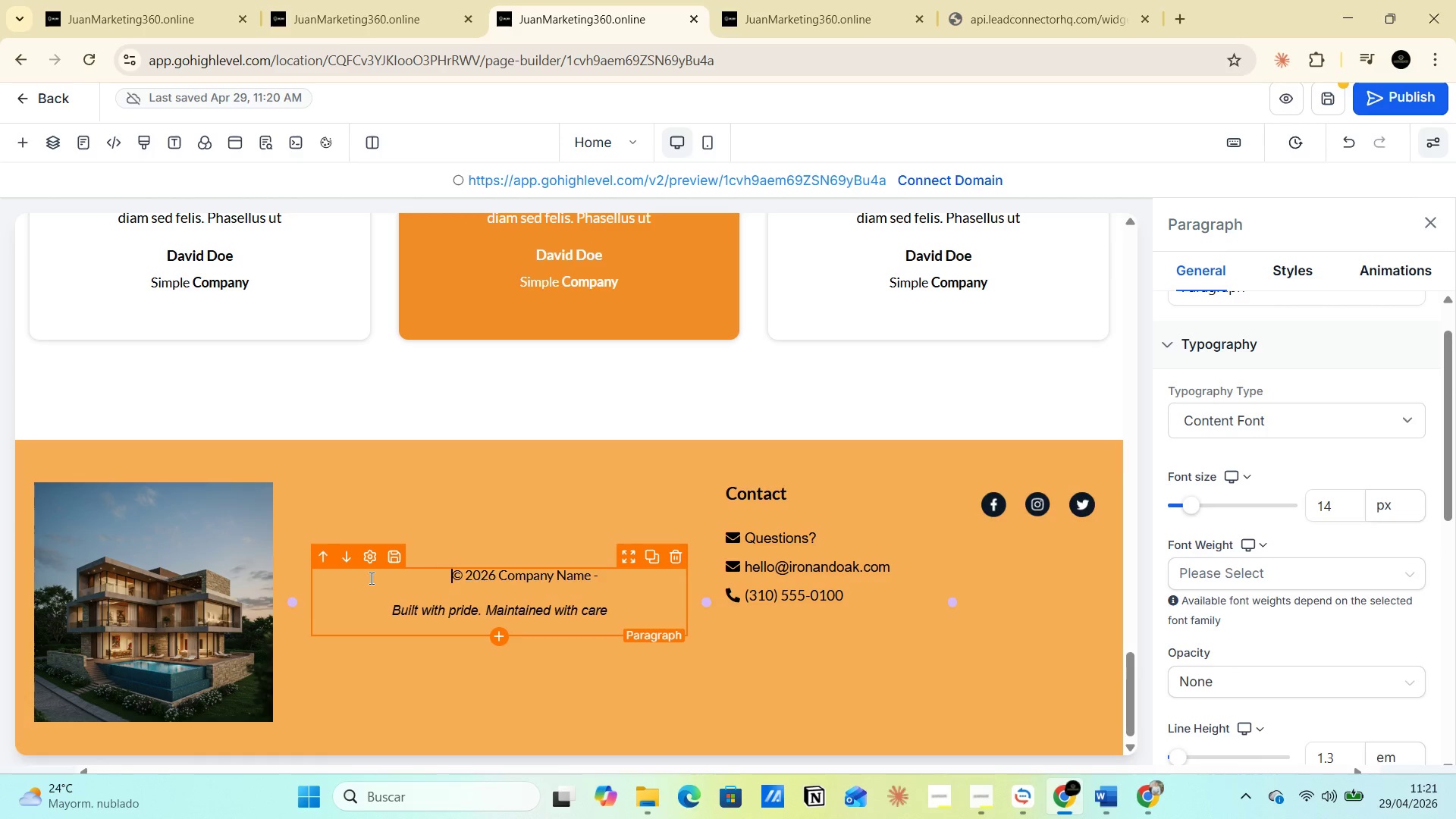 
key(Control+Z)
 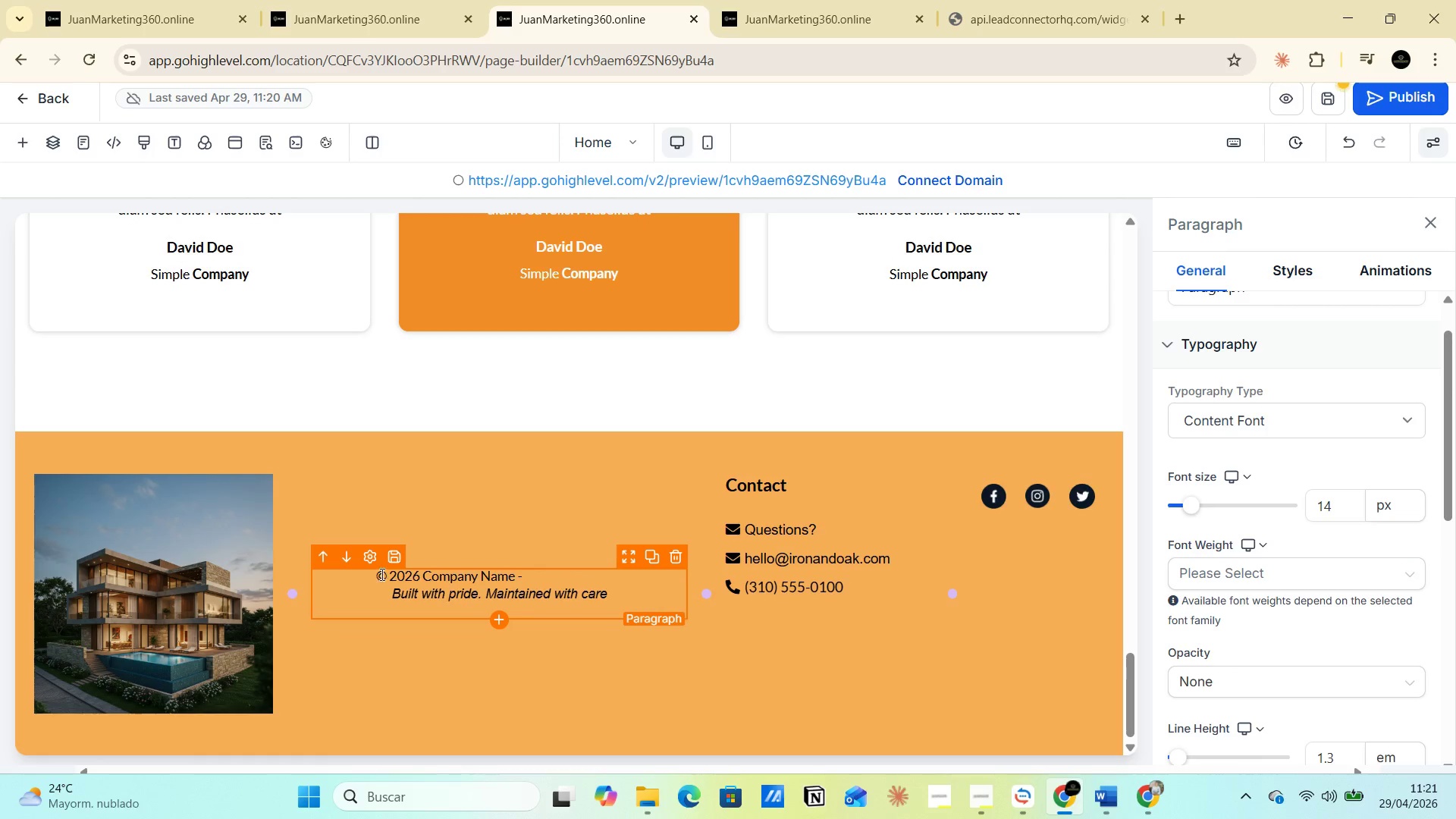 
hold_key(key=Space, duration=1.5)
 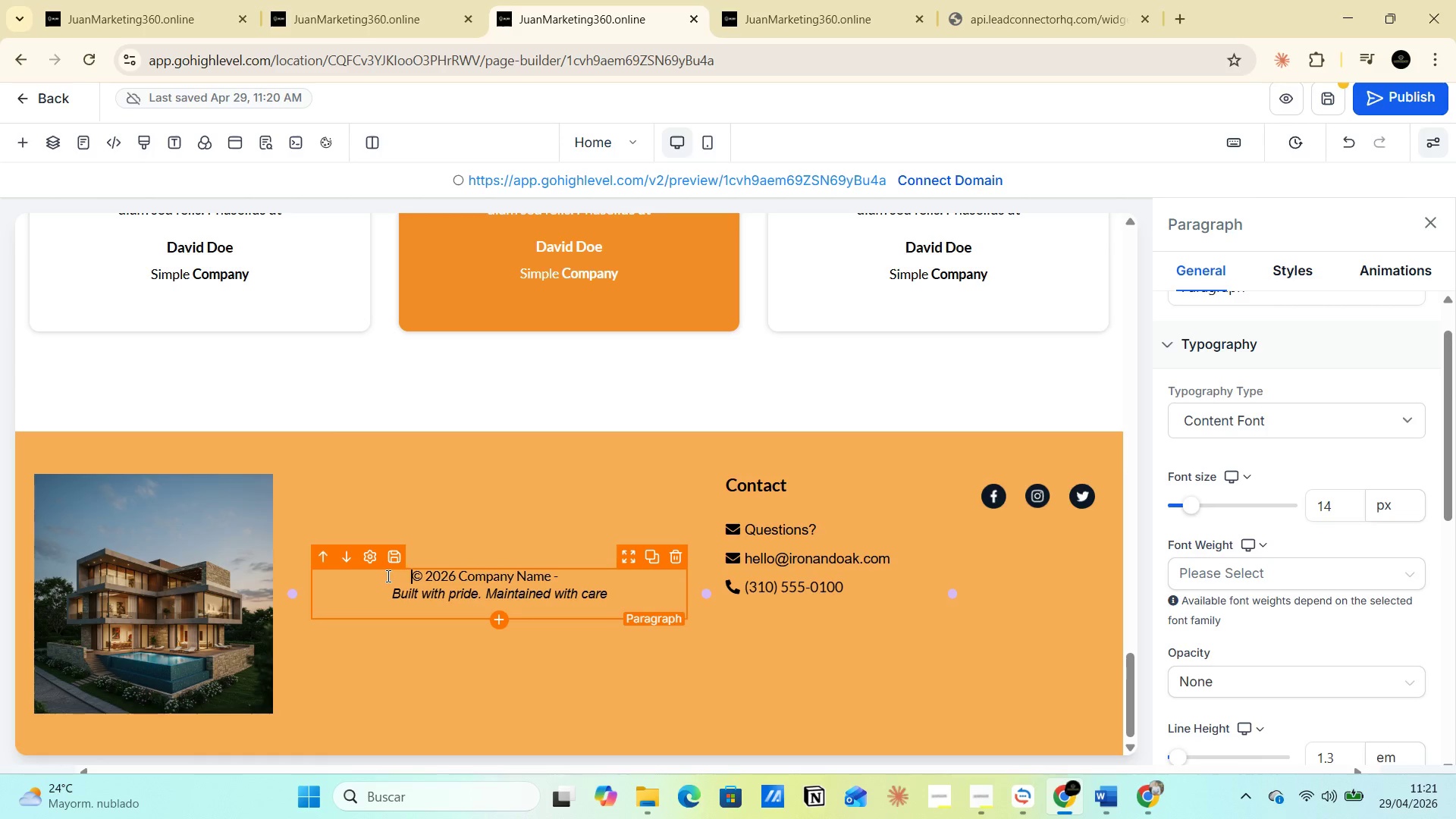 
key(Space)
 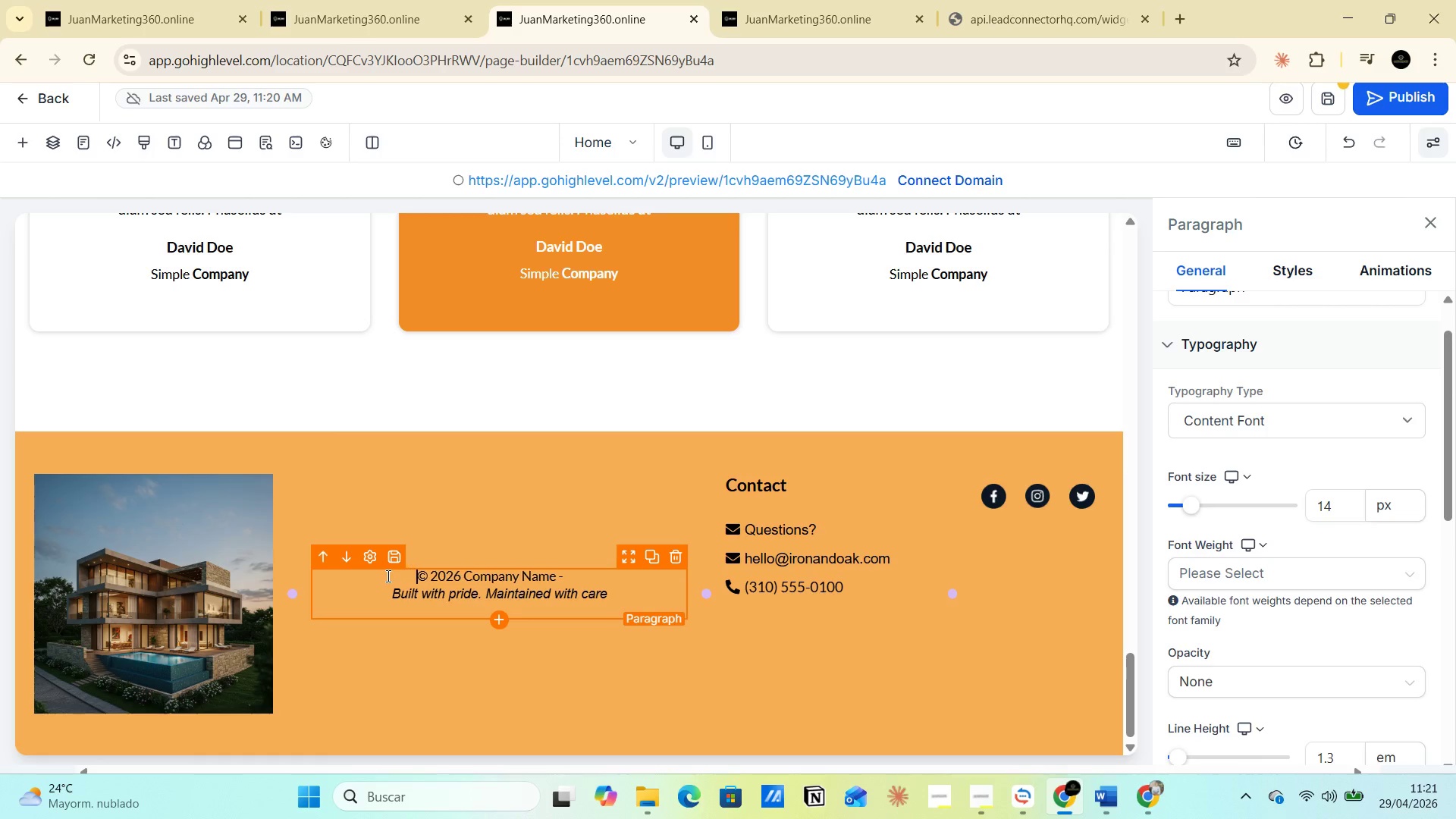 
key(Space)
 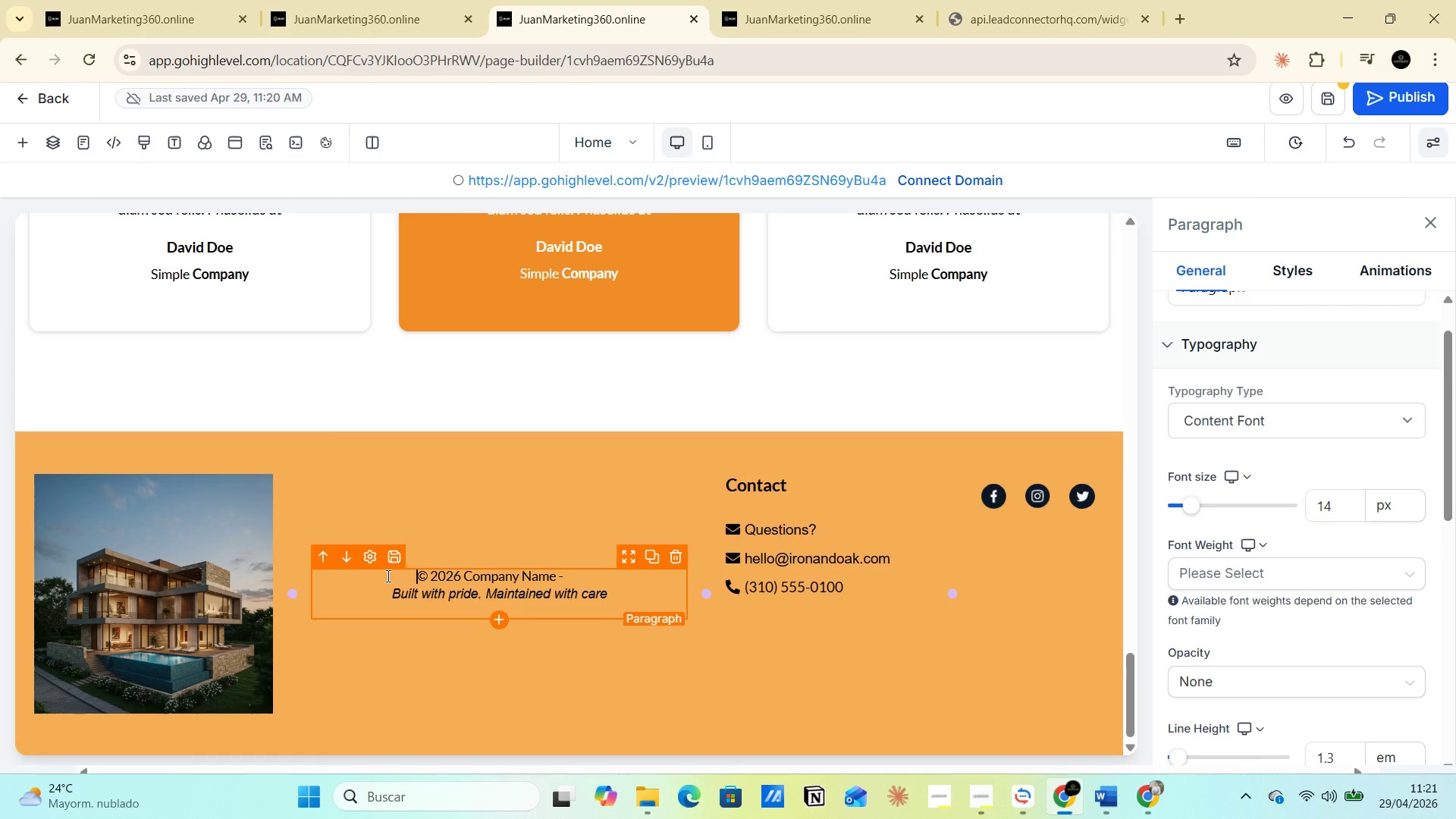 
key(Space)
 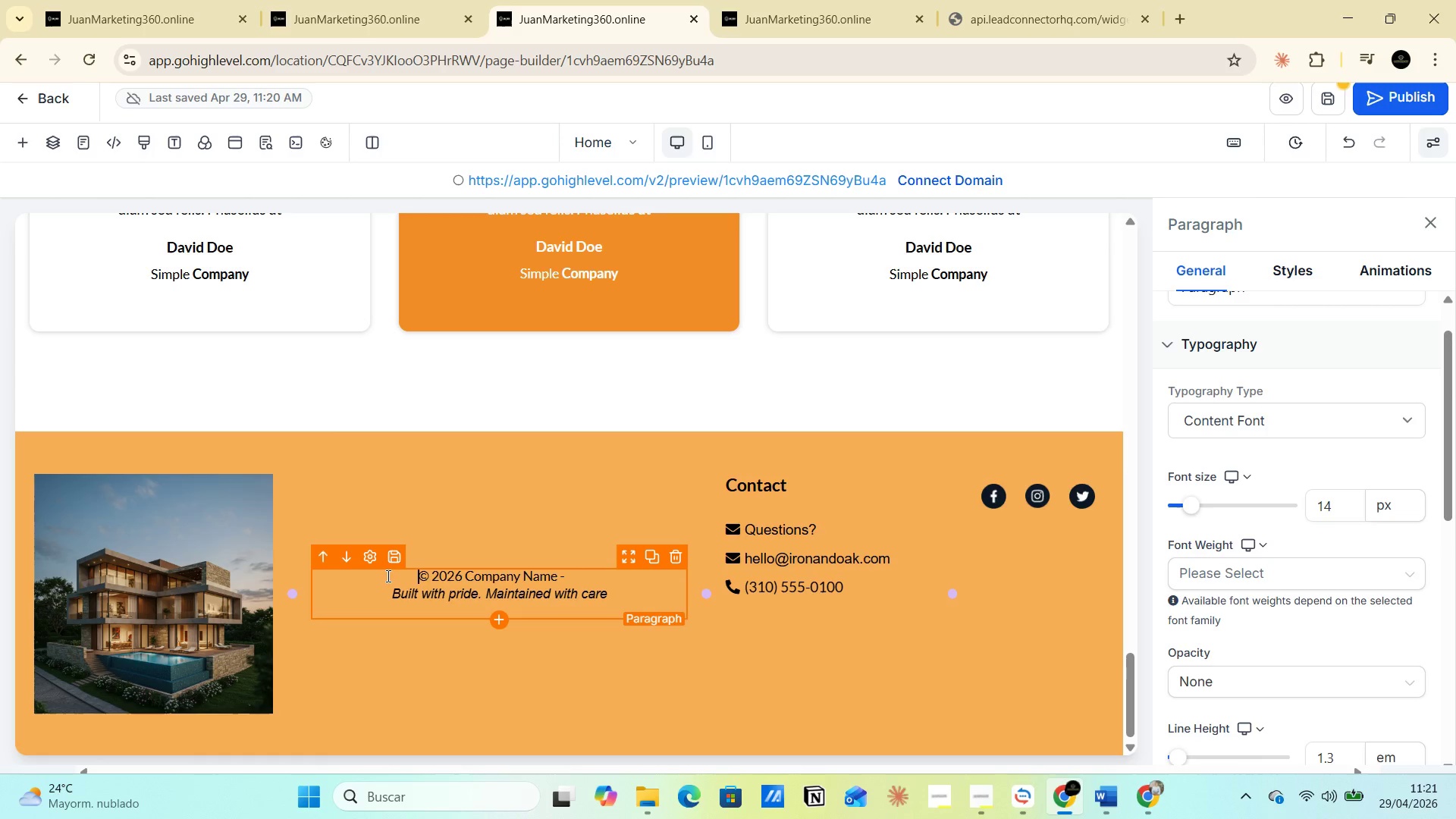 
key(Space)
 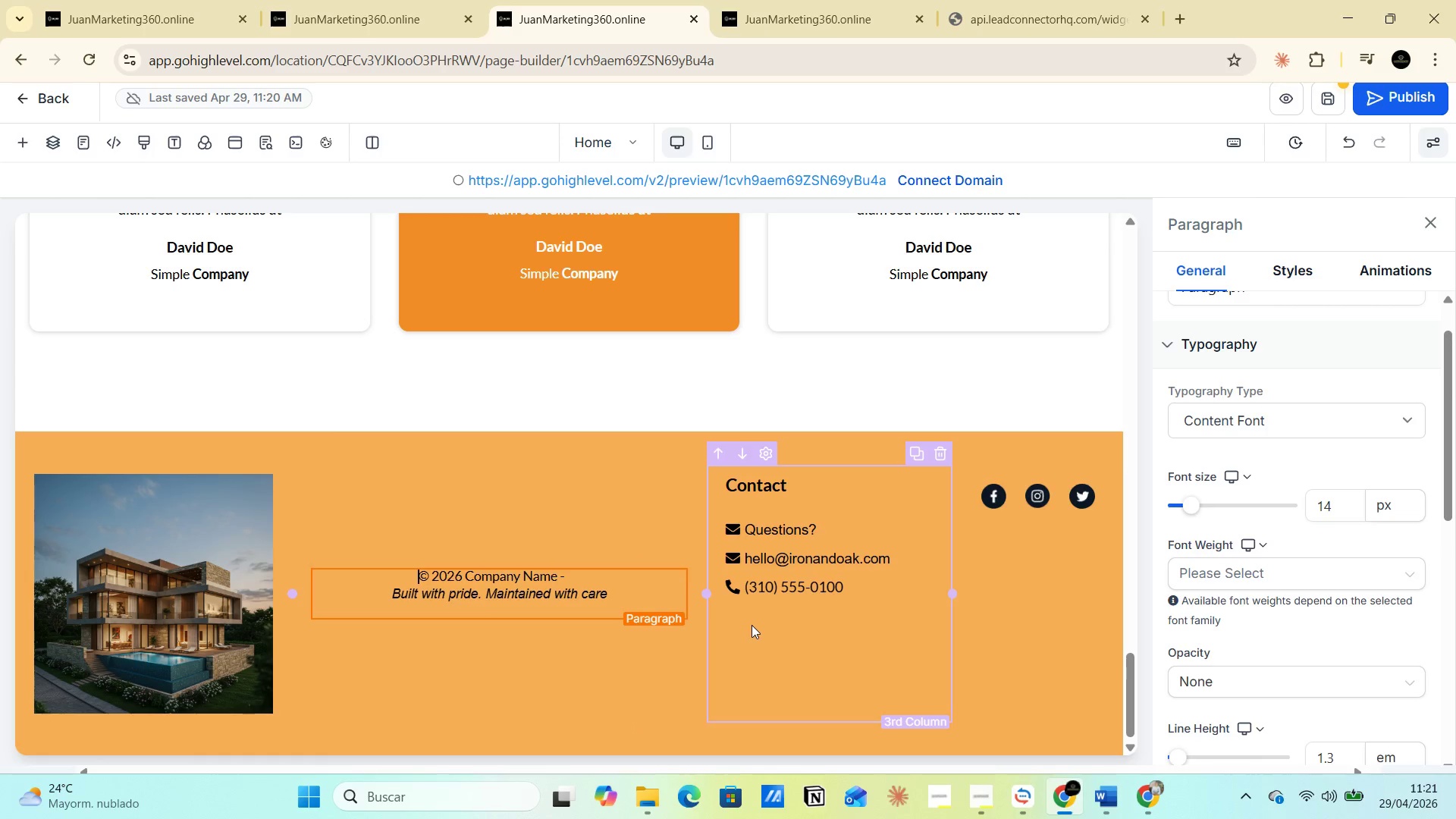 
left_click([752, 623])
 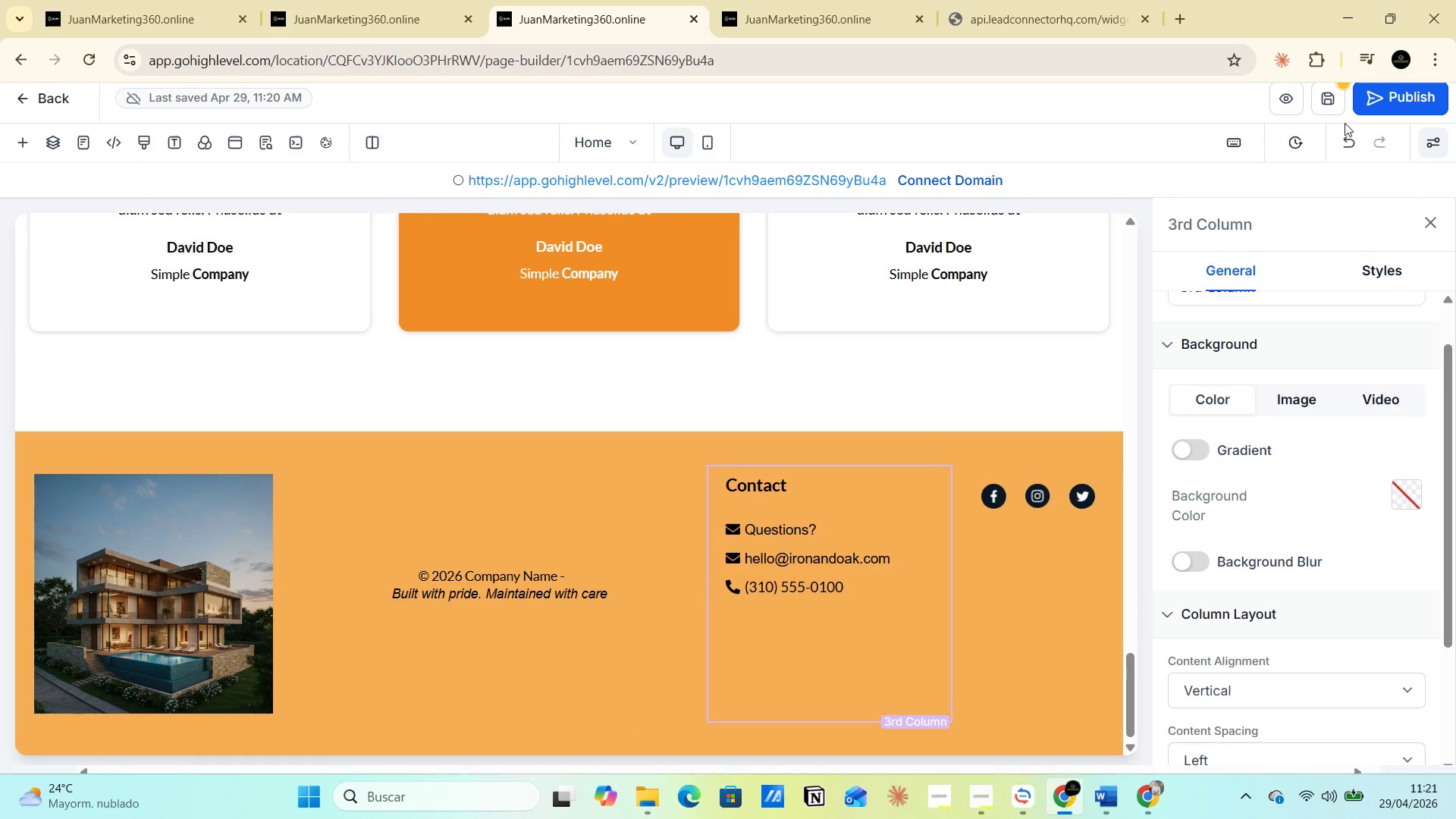 
left_click([1334, 101])
 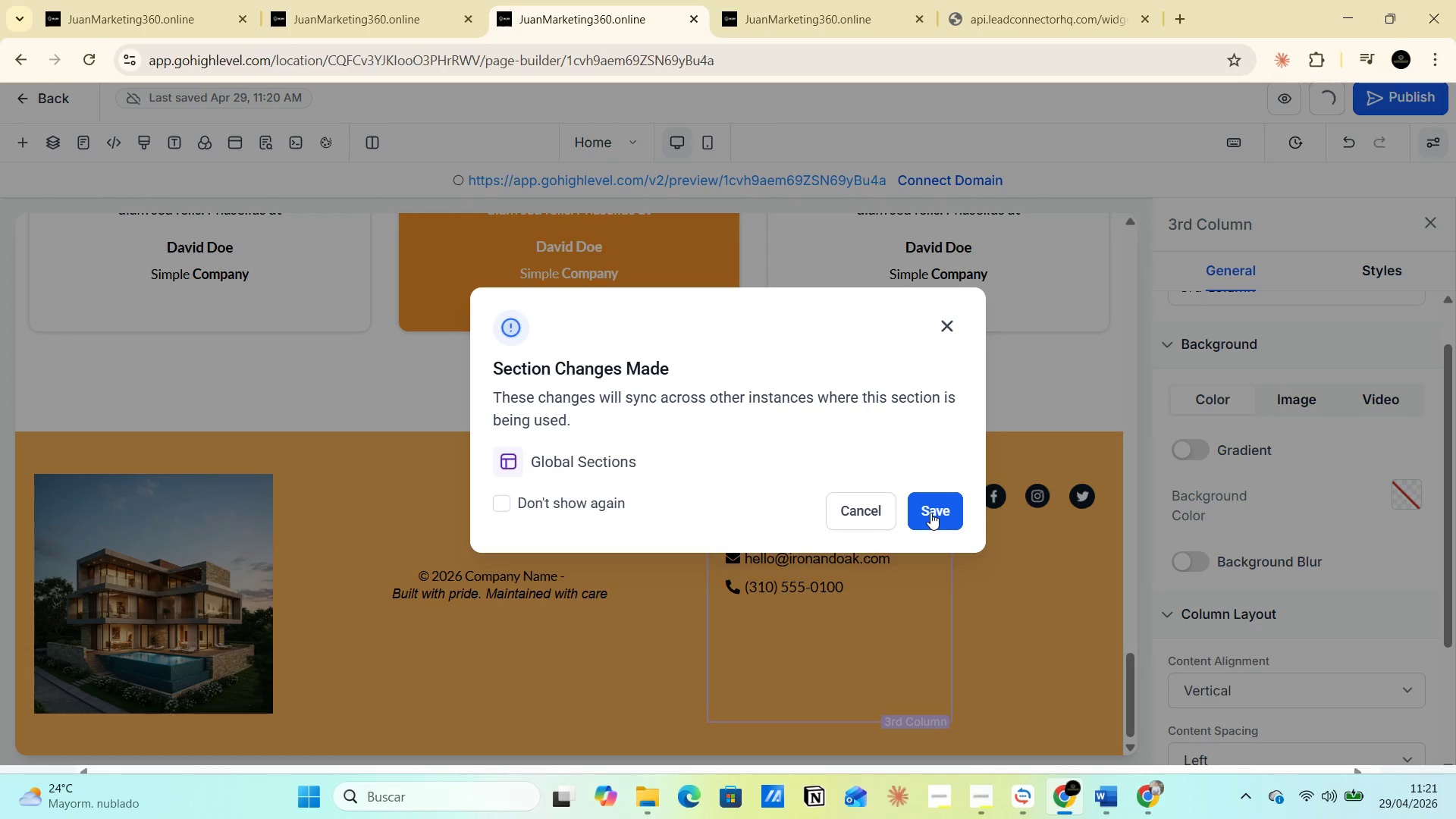 
wait(5.89)
 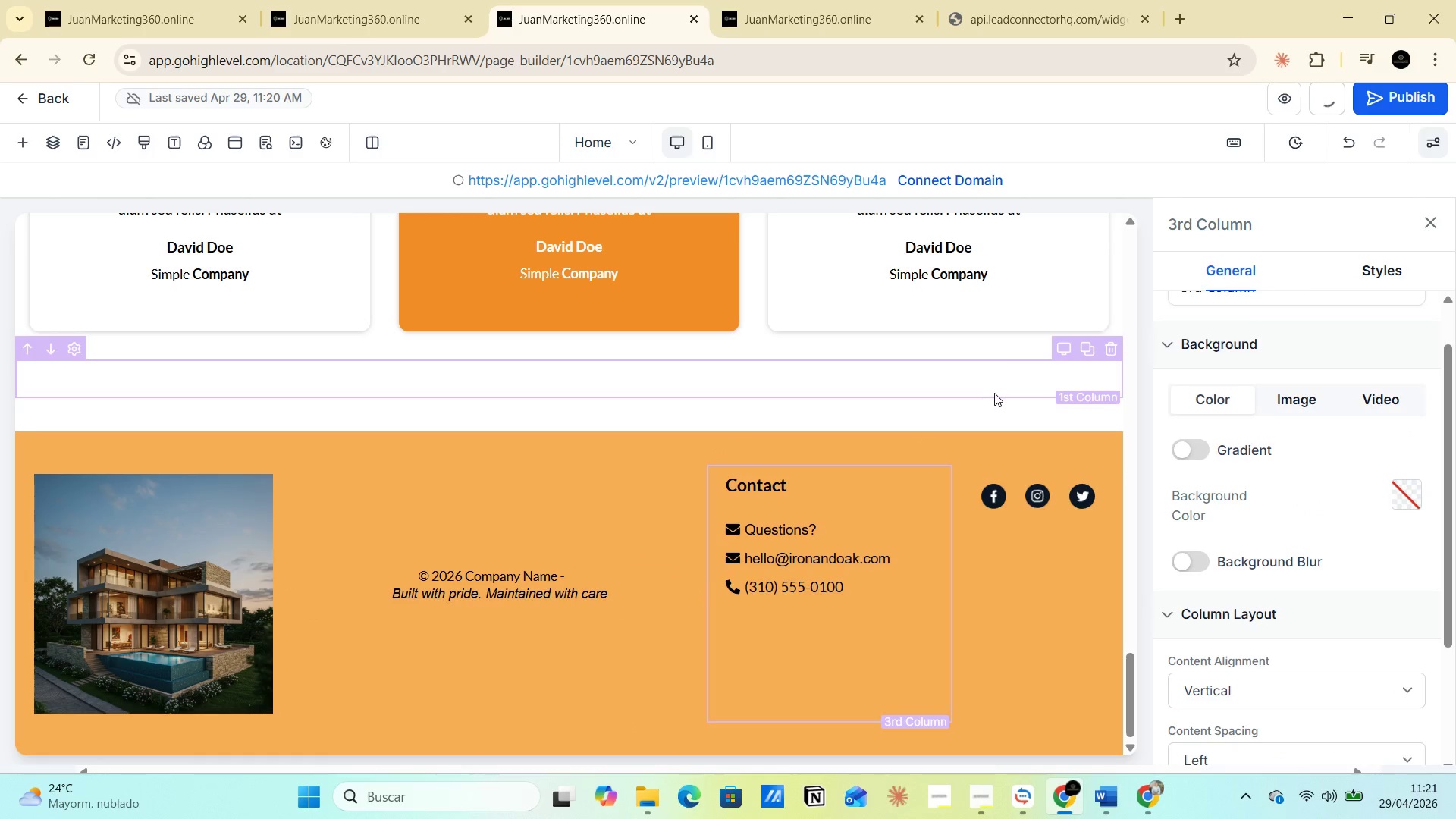 
left_click([930, 513])
 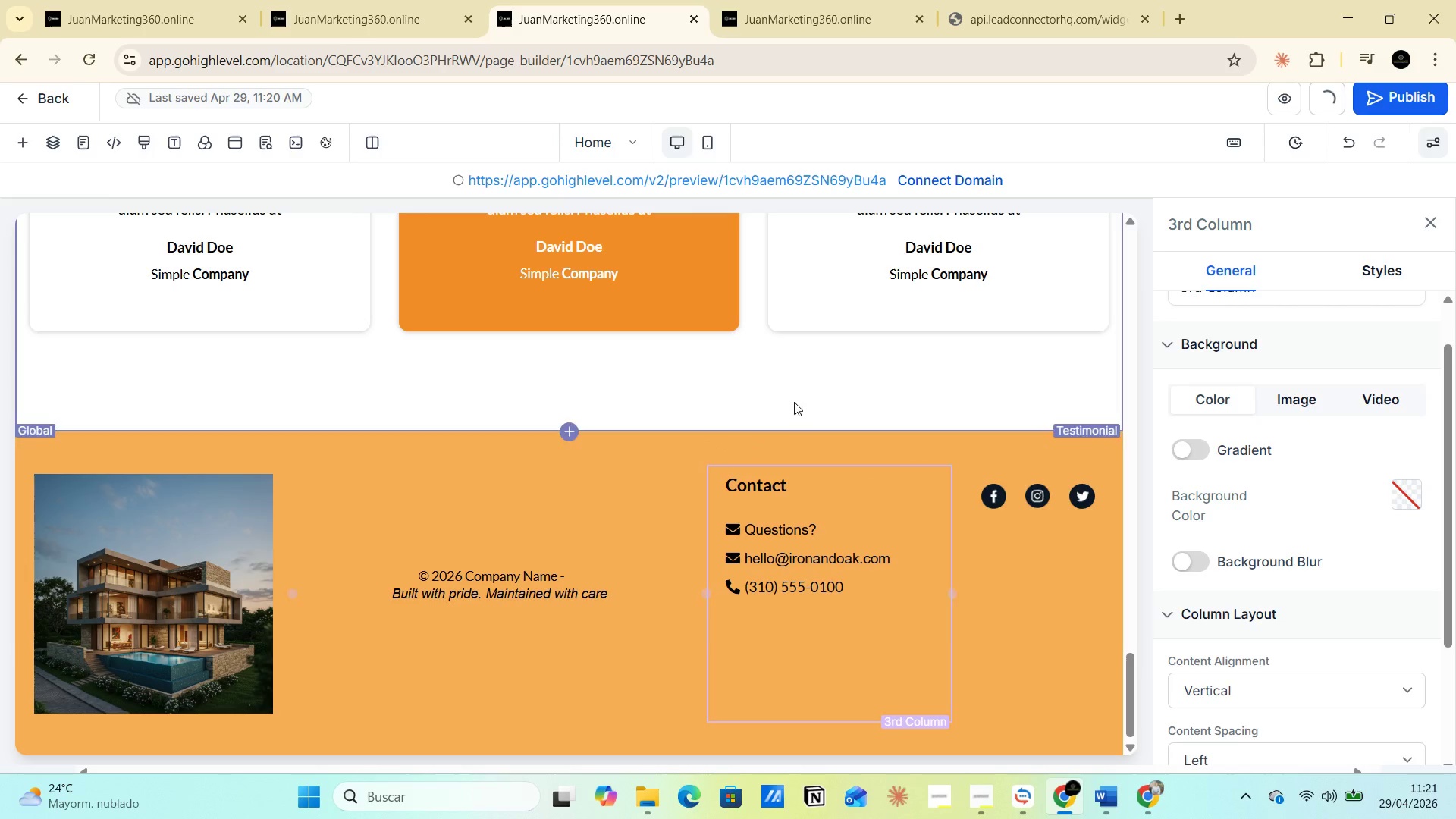 
left_click([787, 371])
 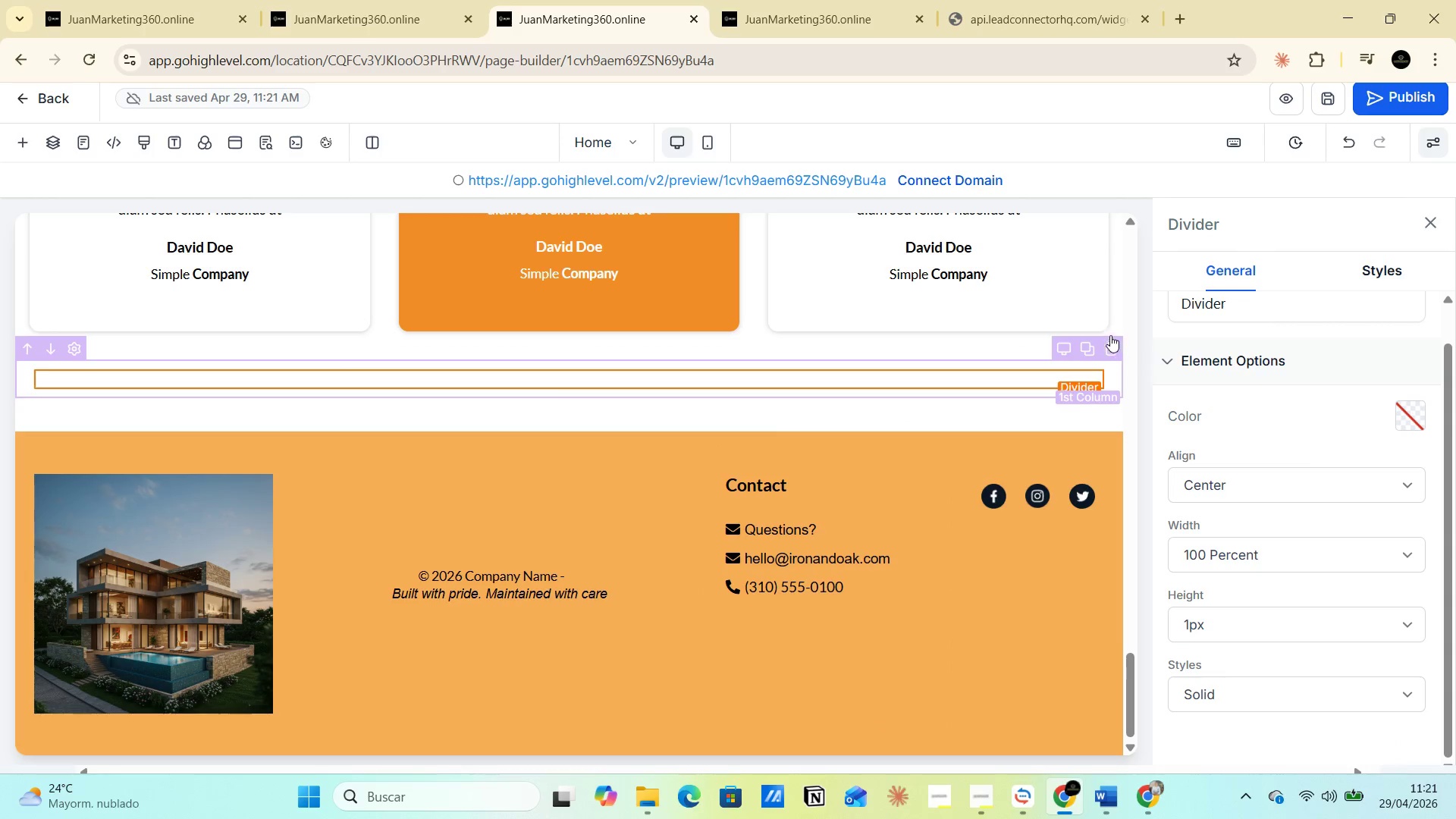 
wait(7.17)
 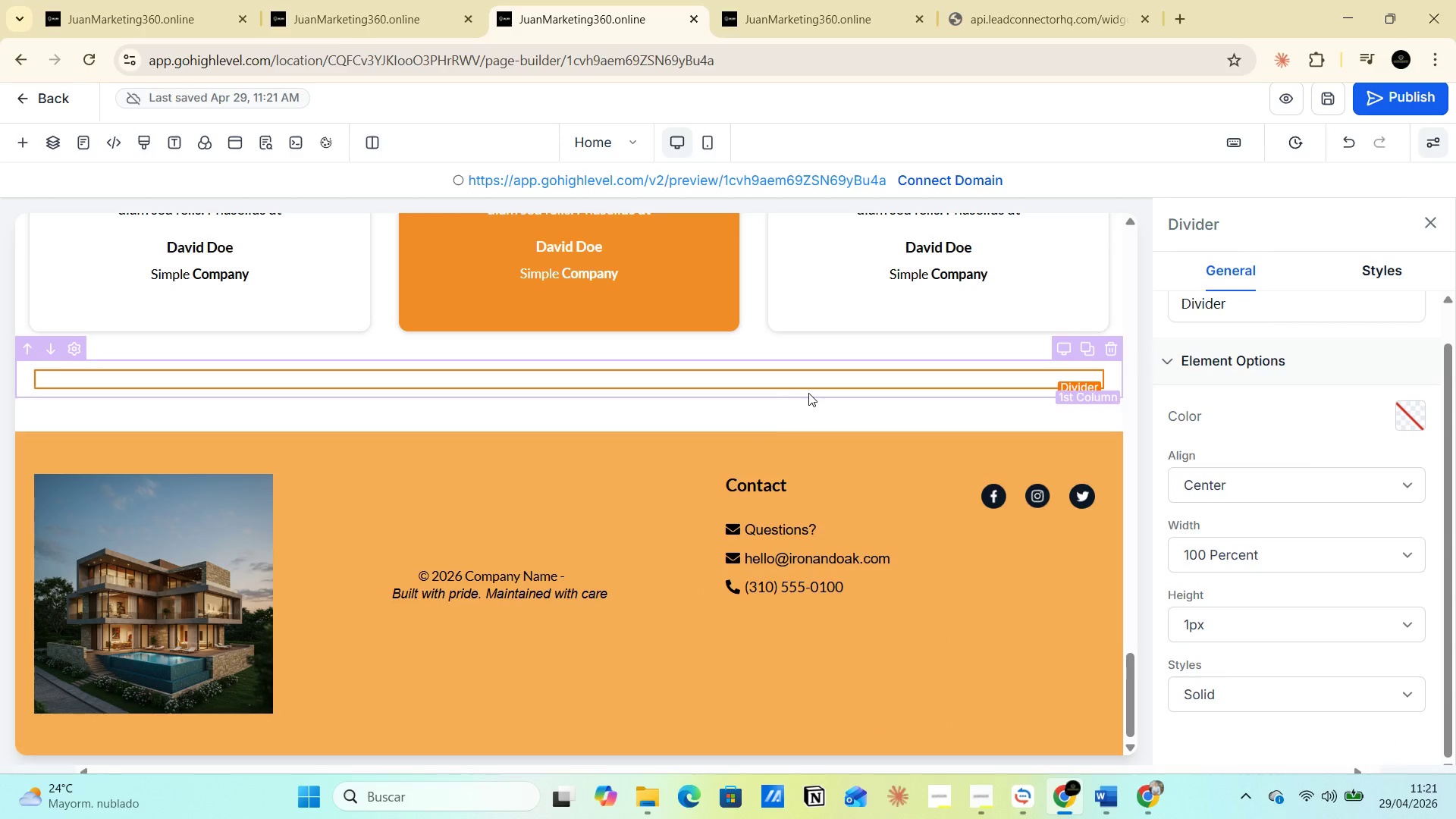 
left_click([1113, 334])
 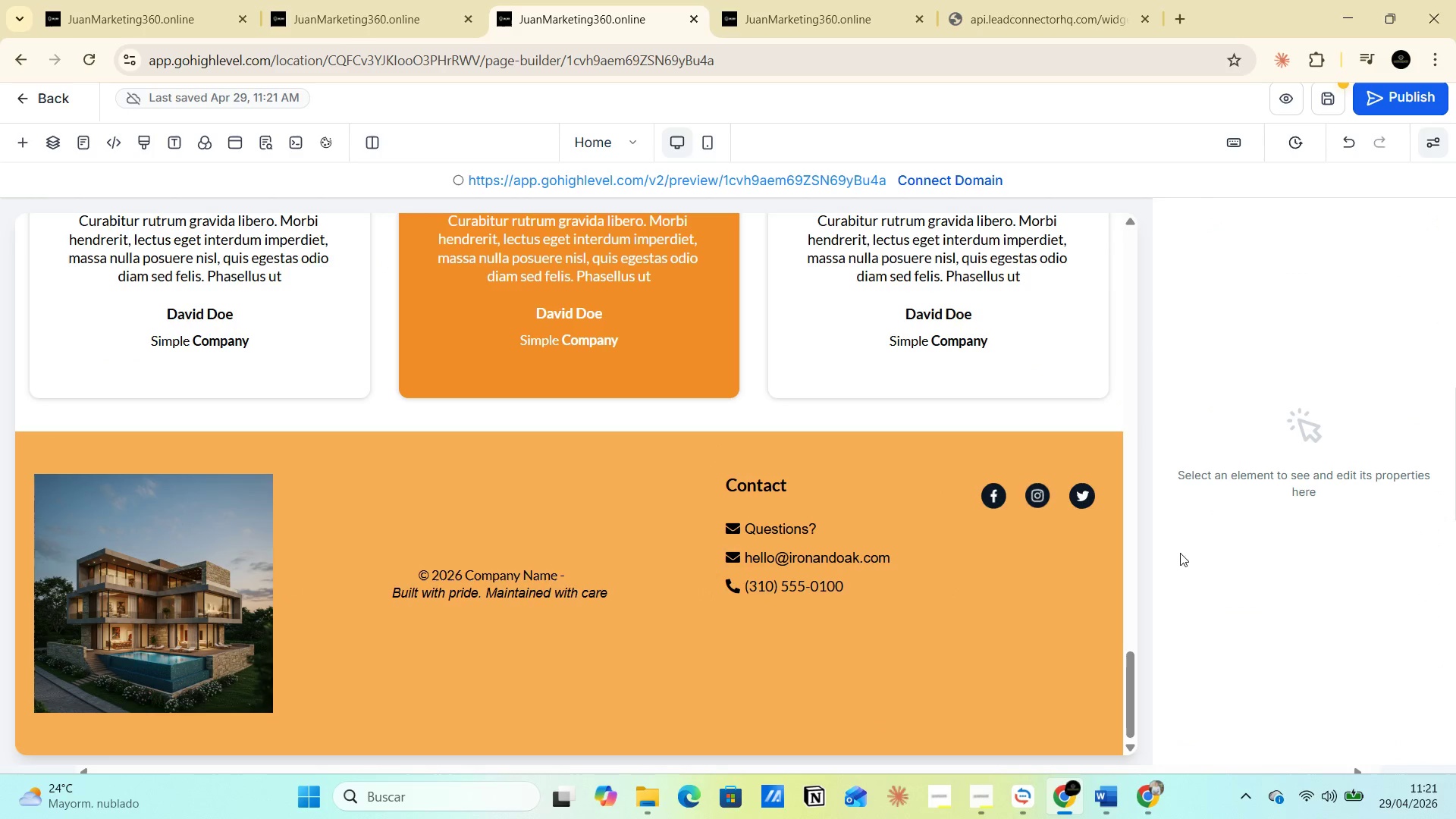 
scroll: coordinate [1015, 526], scroll_direction: up, amount: 31.0
 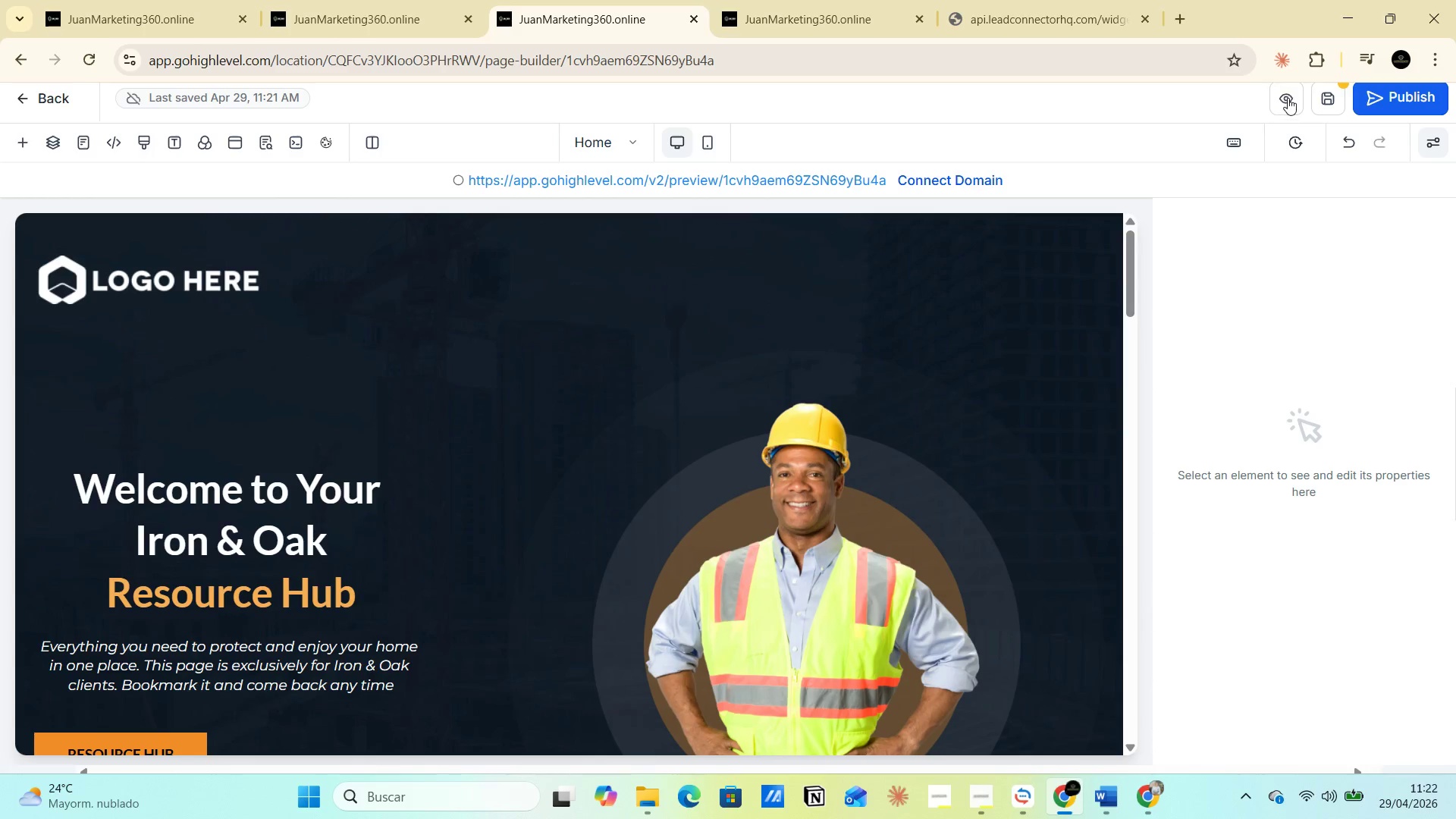 
left_click([1288, 96])
 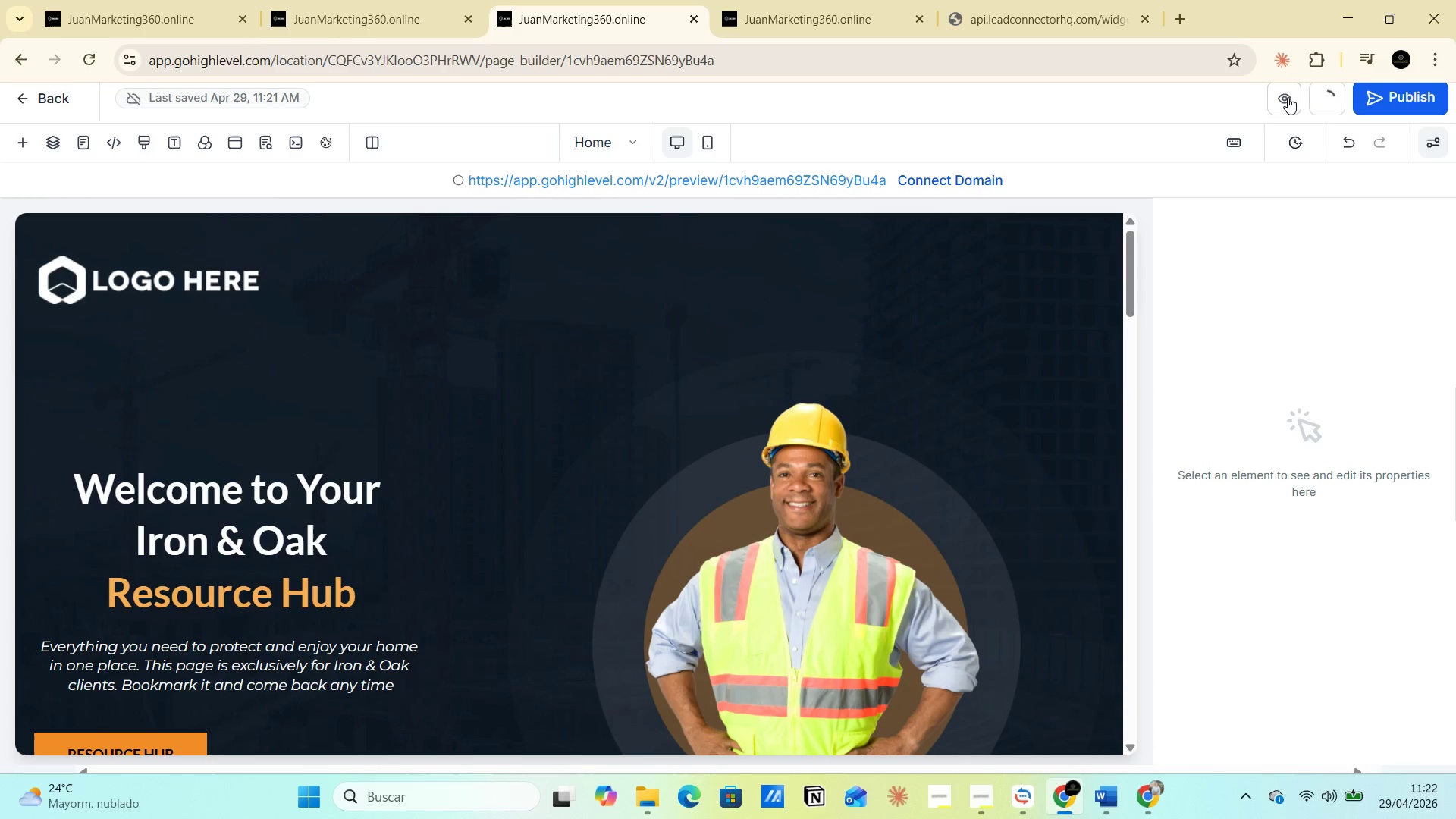 
left_click([1339, 96])
 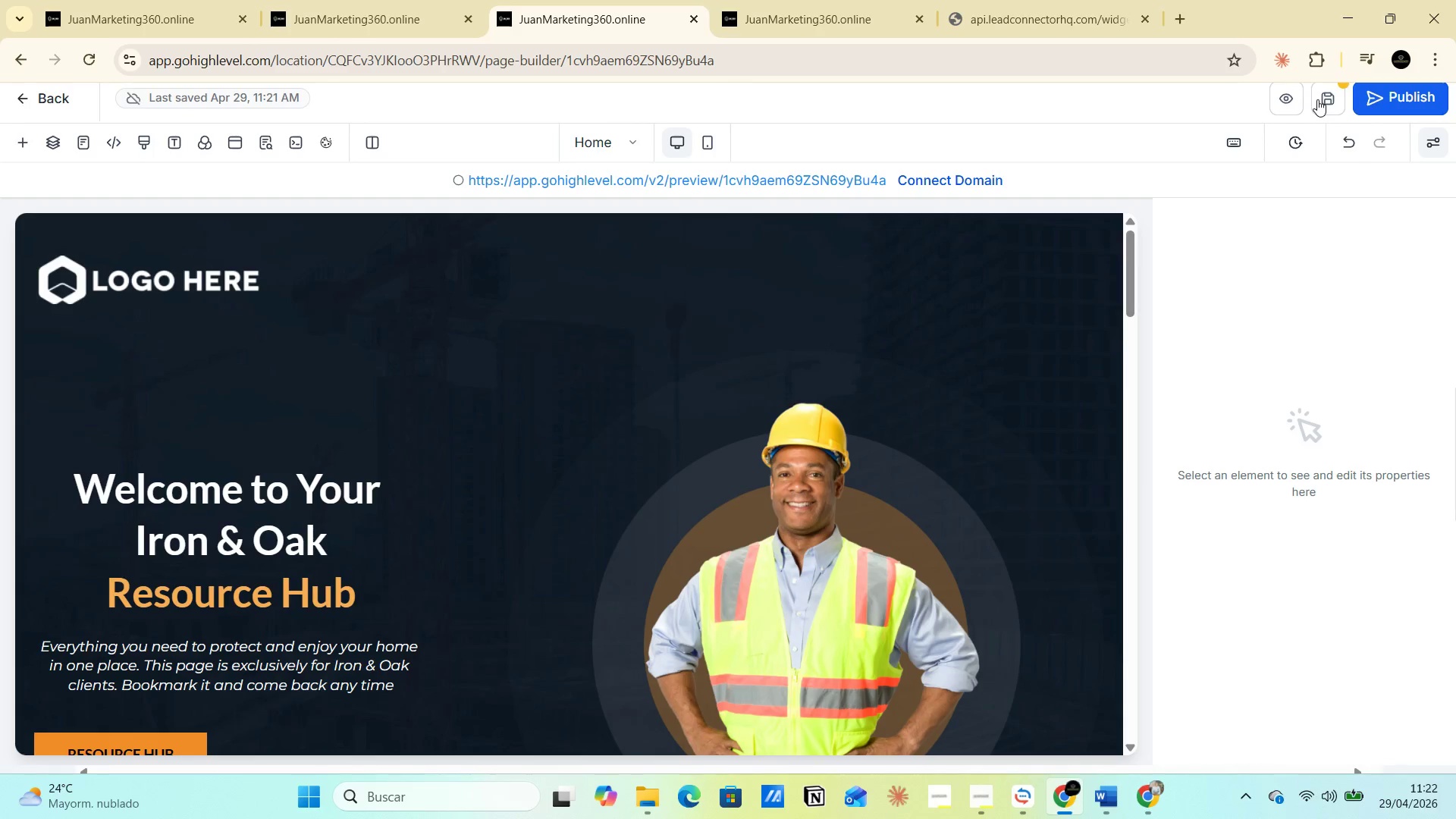 
left_click([1323, 99])
 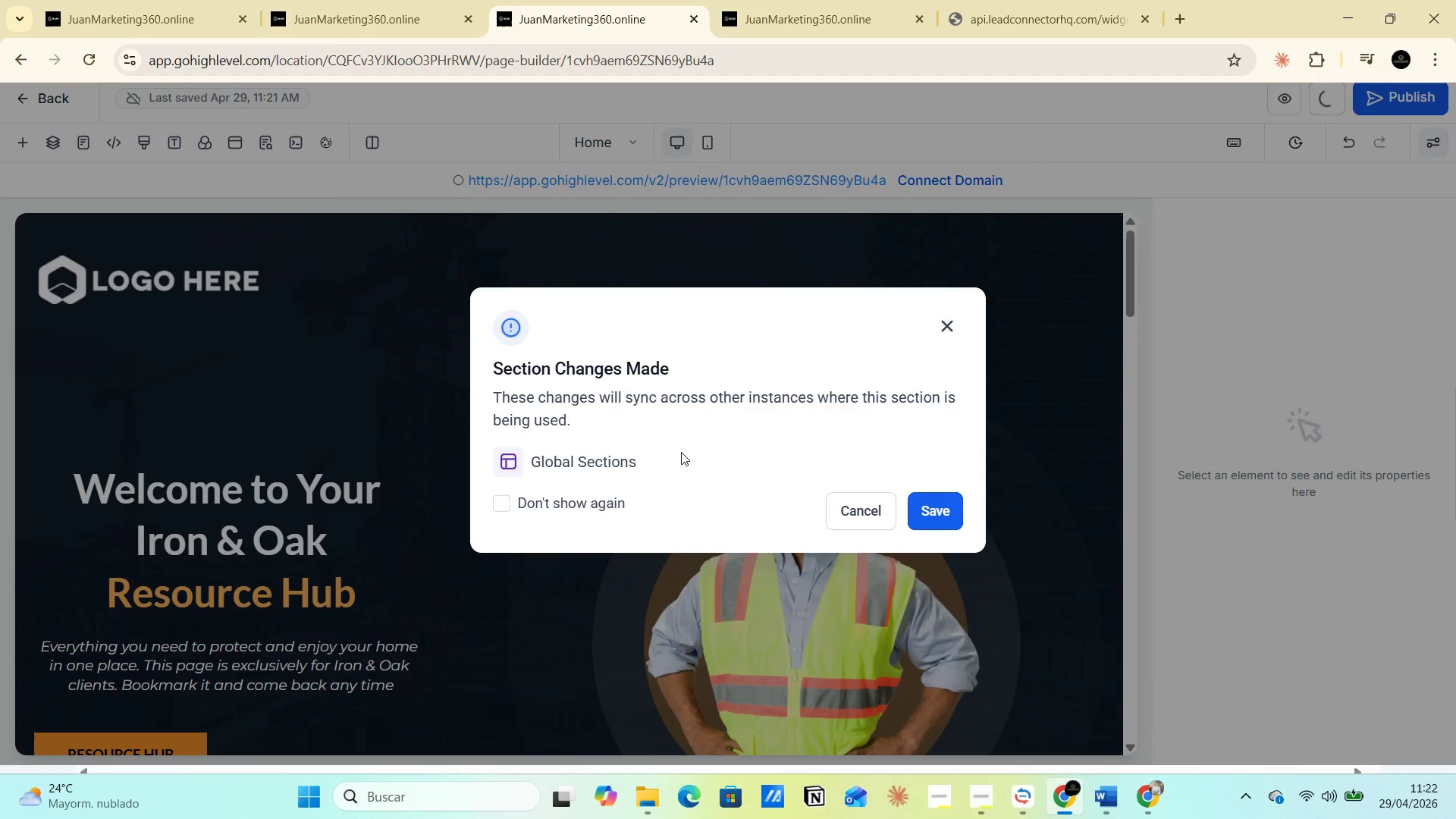 
left_click([512, 501])
 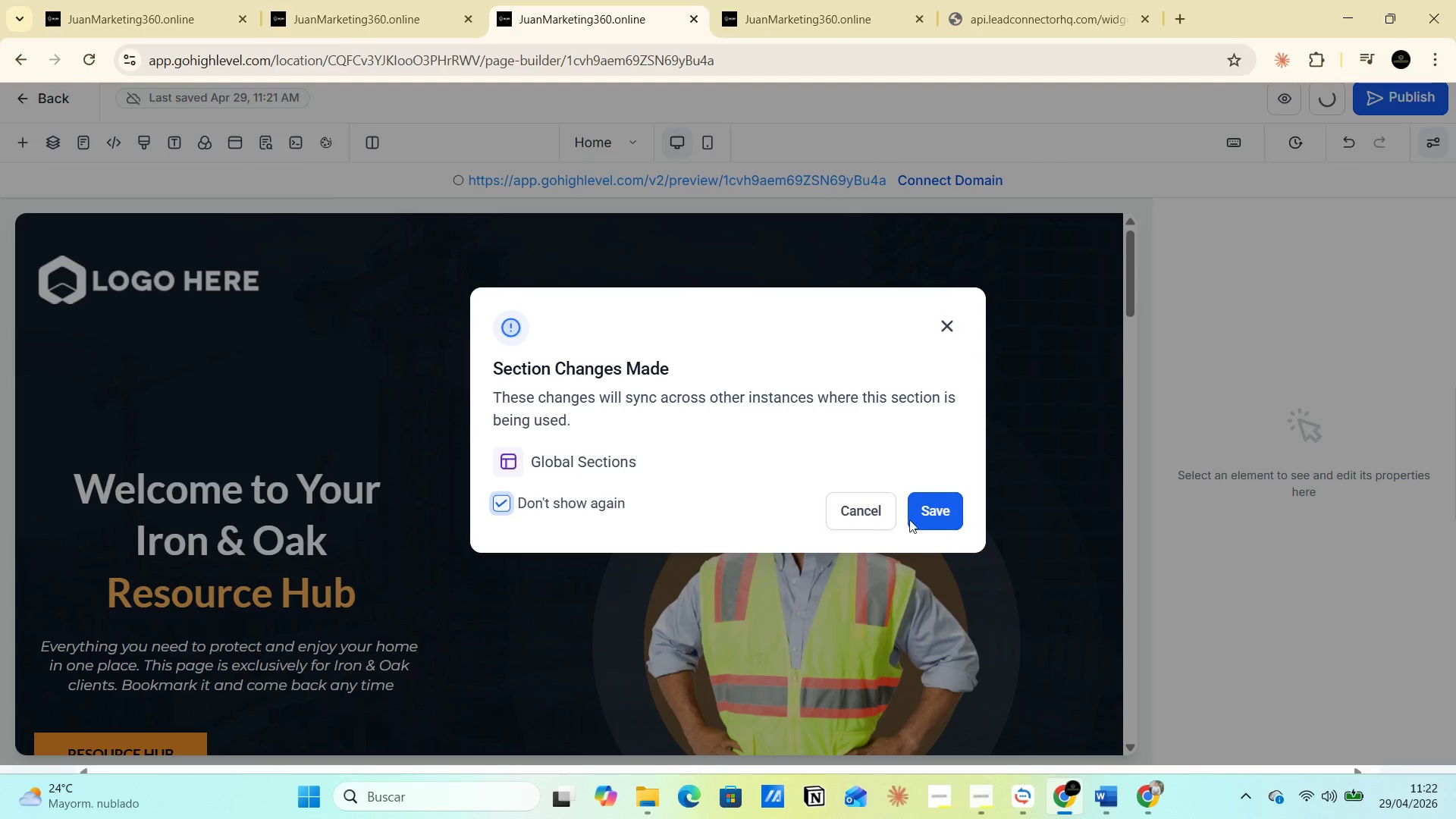 
left_click([930, 513])
 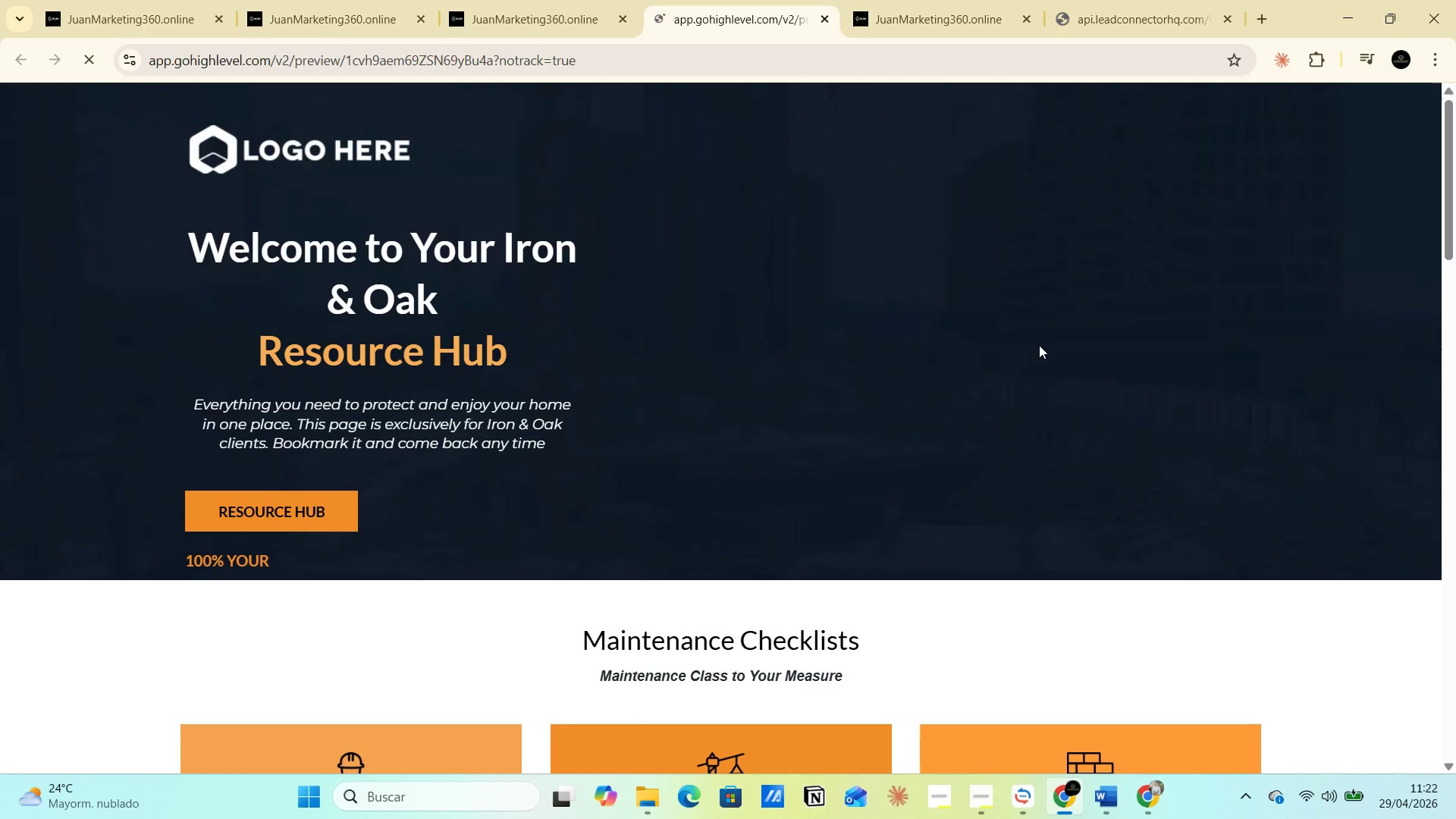 
wait(6.55)
 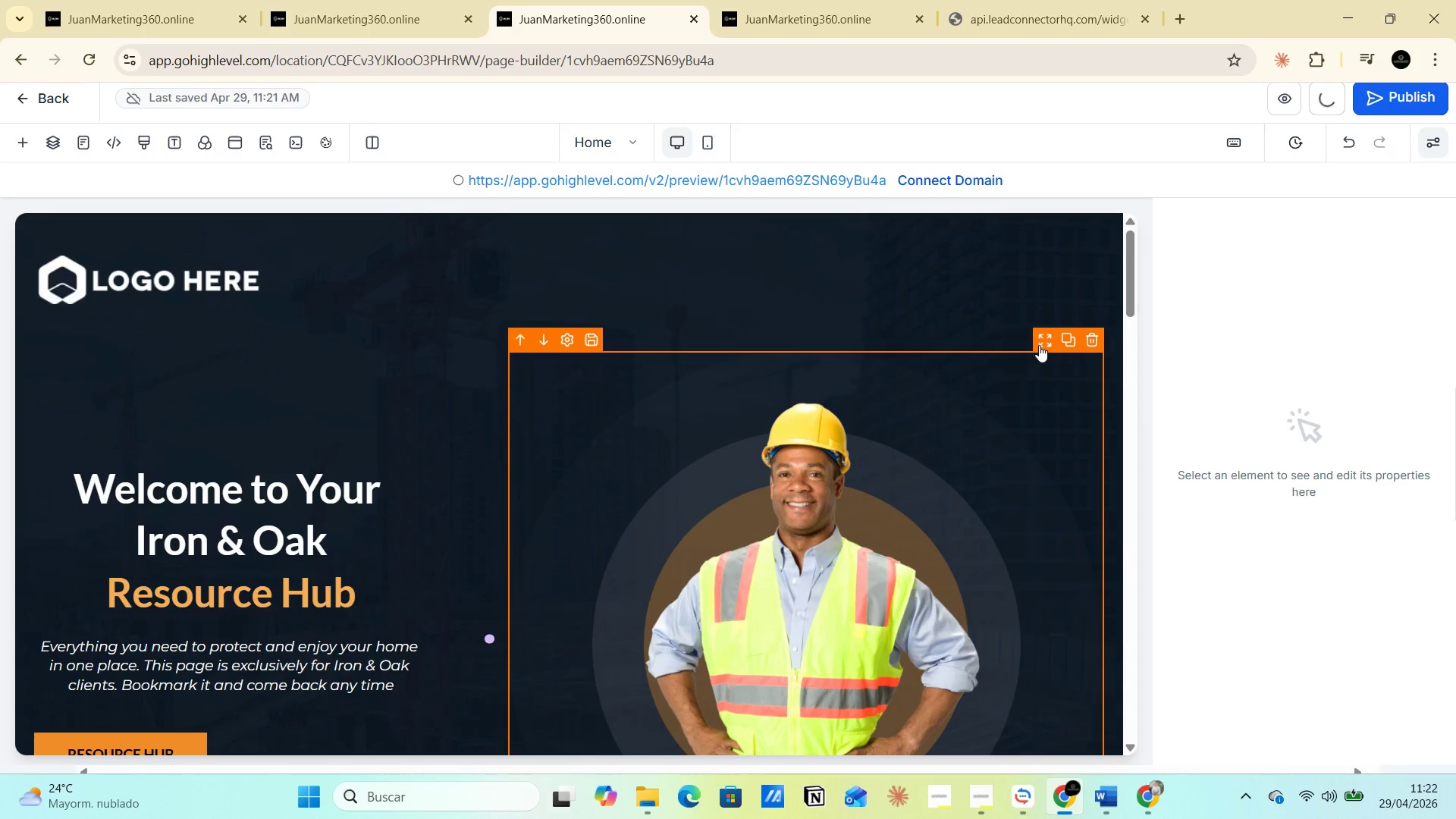 
scroll: coordinate [1025, 406], scroll_direction: down, amount: 11.0
 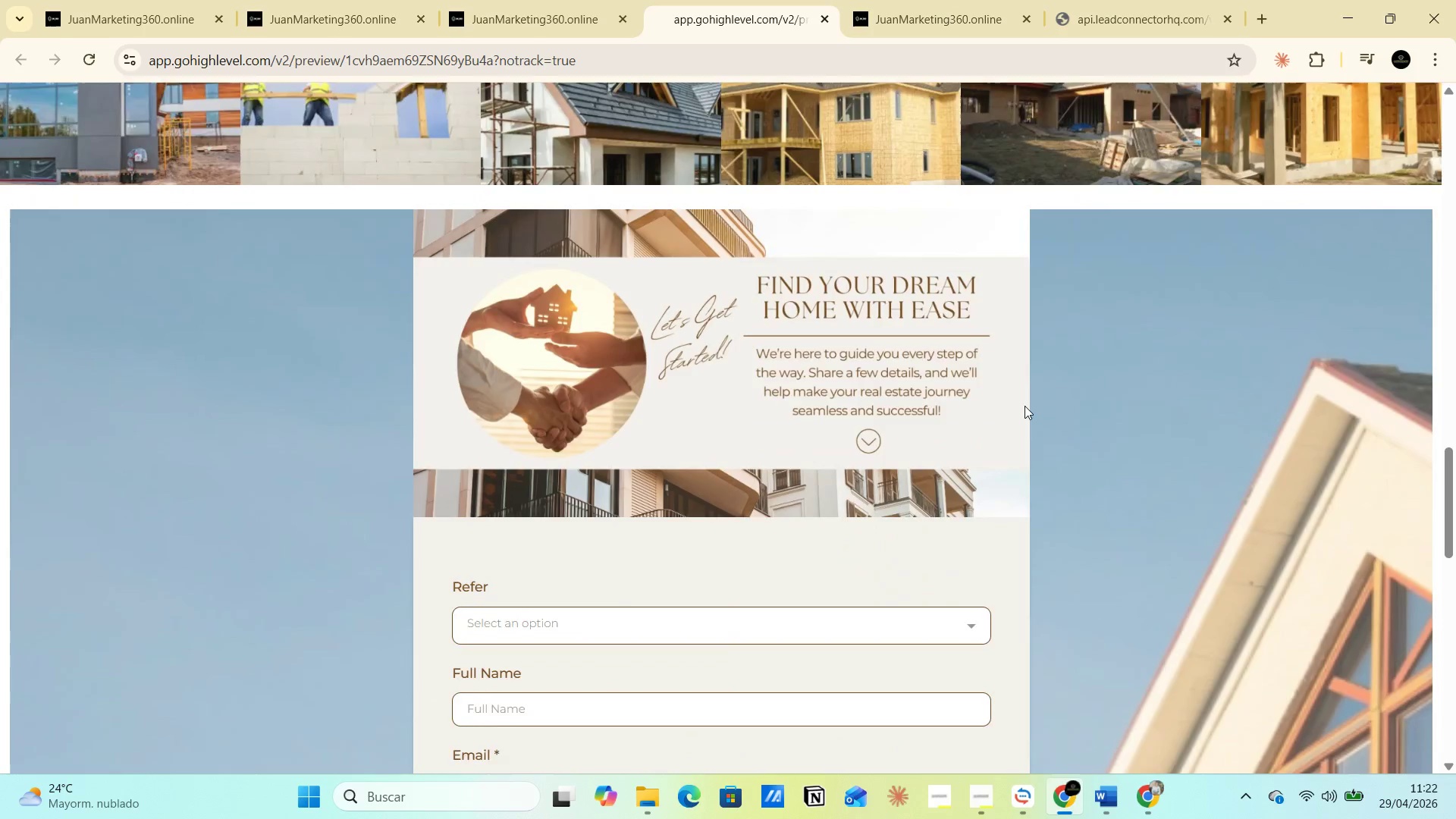 
scroll: coordinate [1025, 400], scroll_direction: up, amount: 4.0
 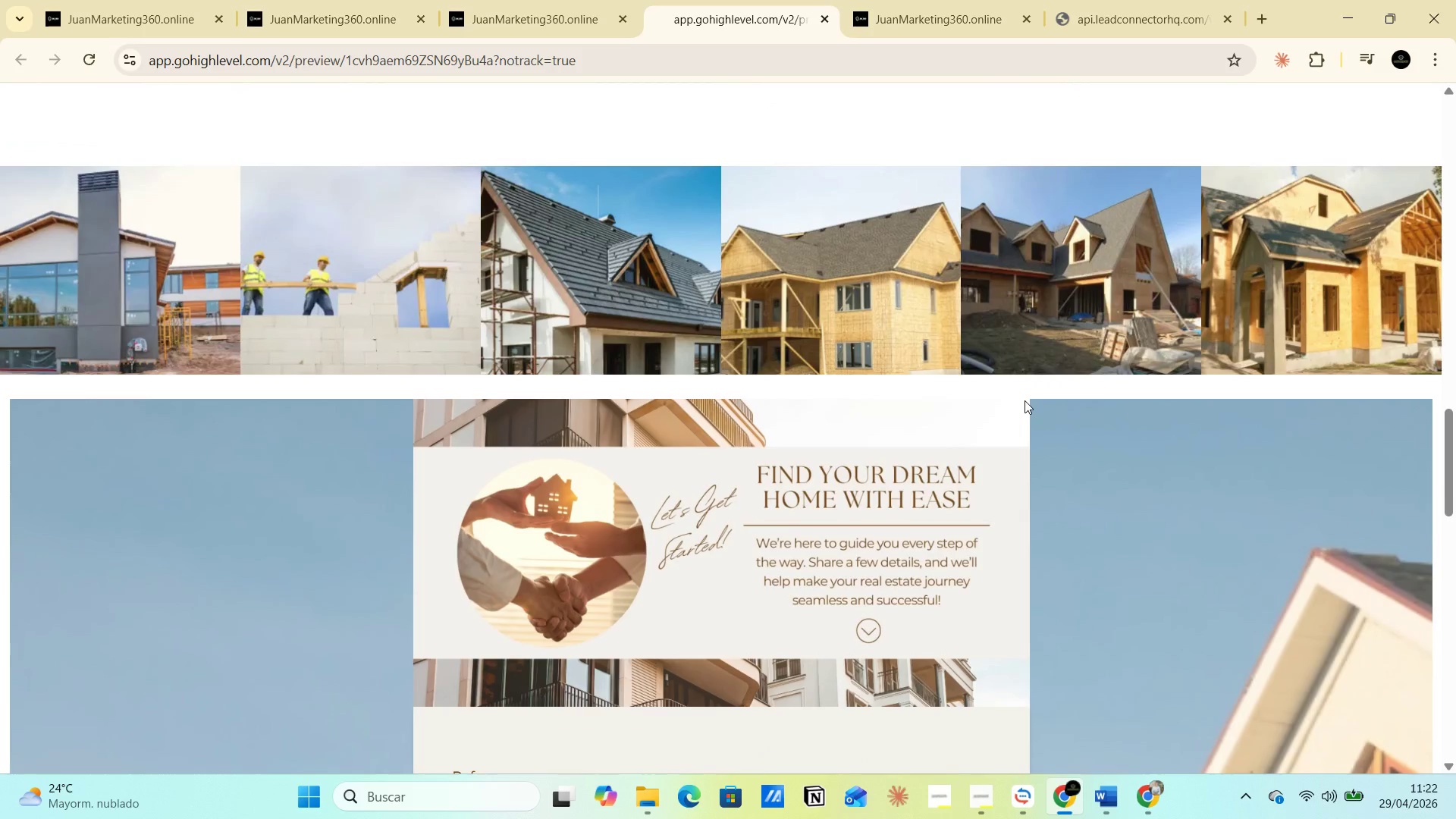 
scroll: coordinate [1048, 395], scroll_direction: down, amount: 6.0
 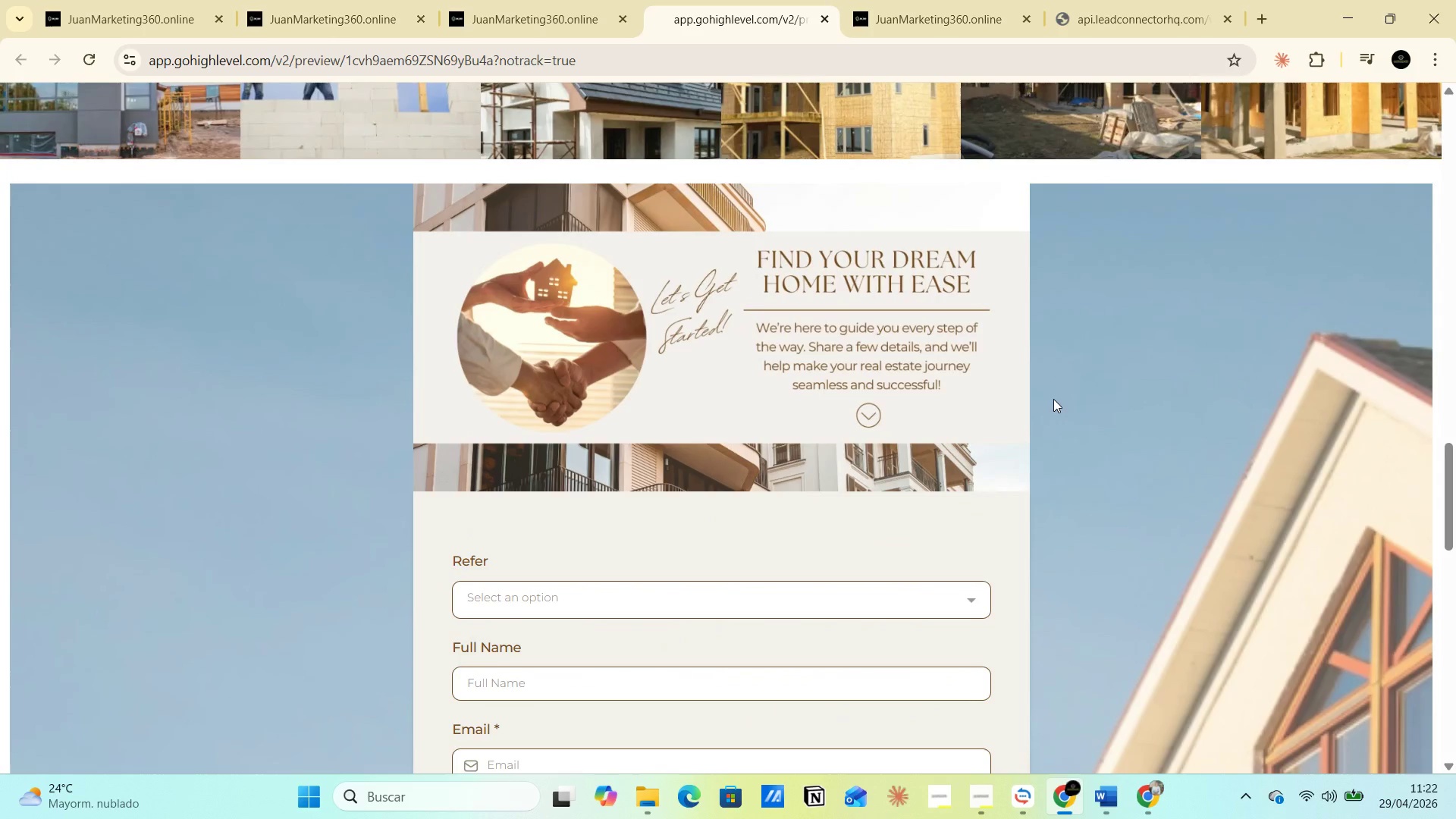 
scroll: coordinate [1051, 394], scroll_direction: up, amount: 29.0
 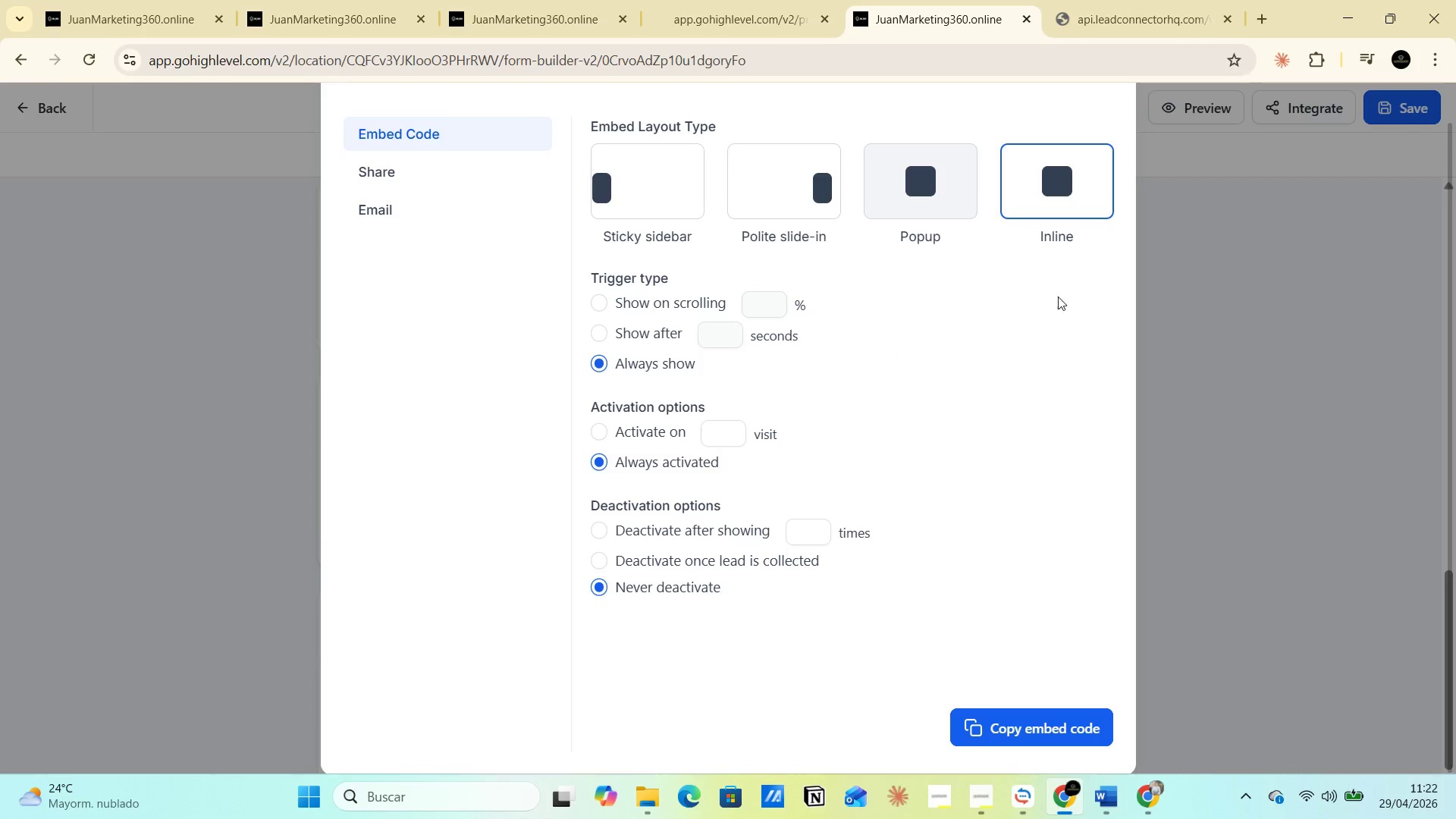 
wait(9.53)
 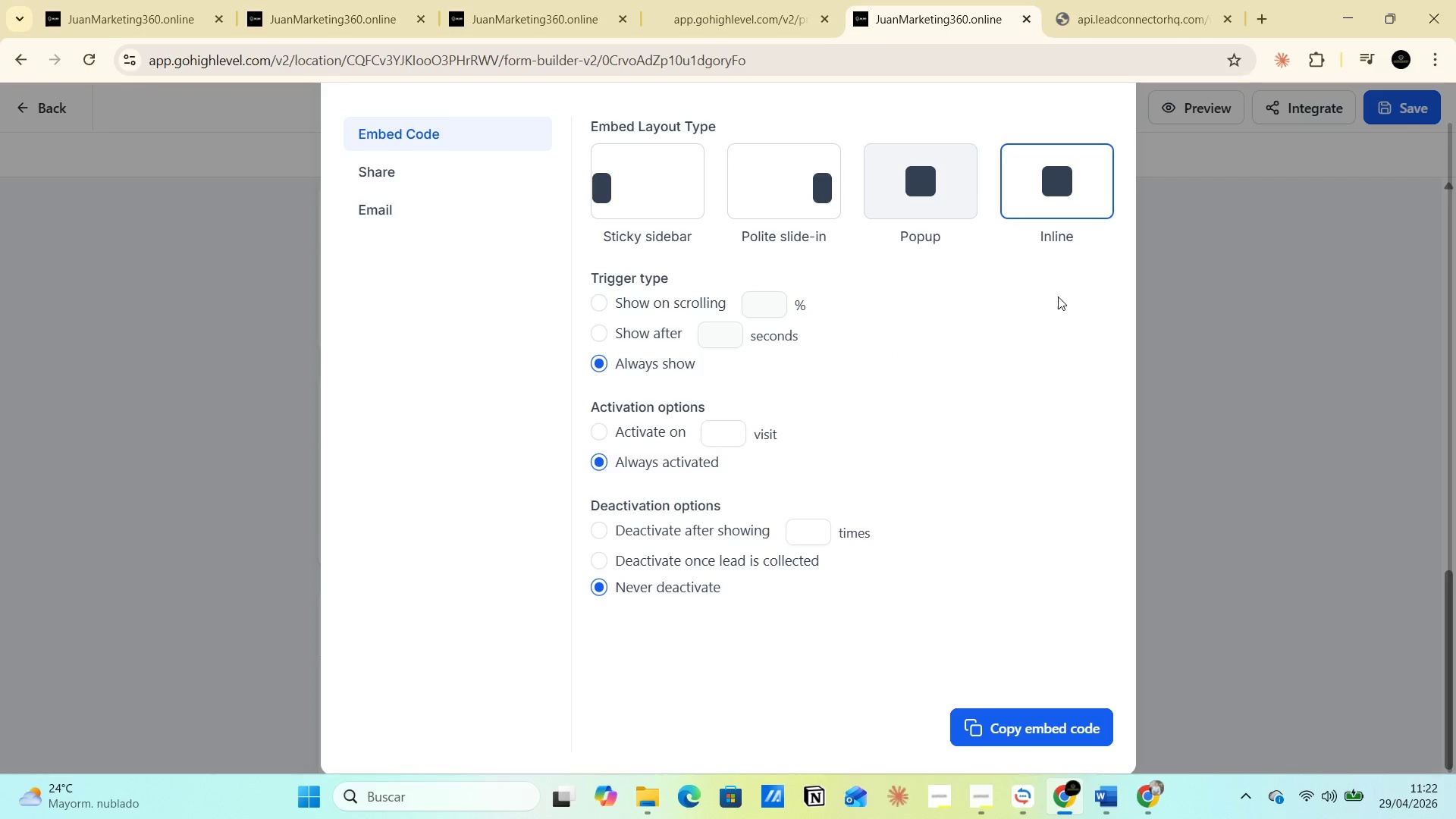 
left_click([632, 152])
 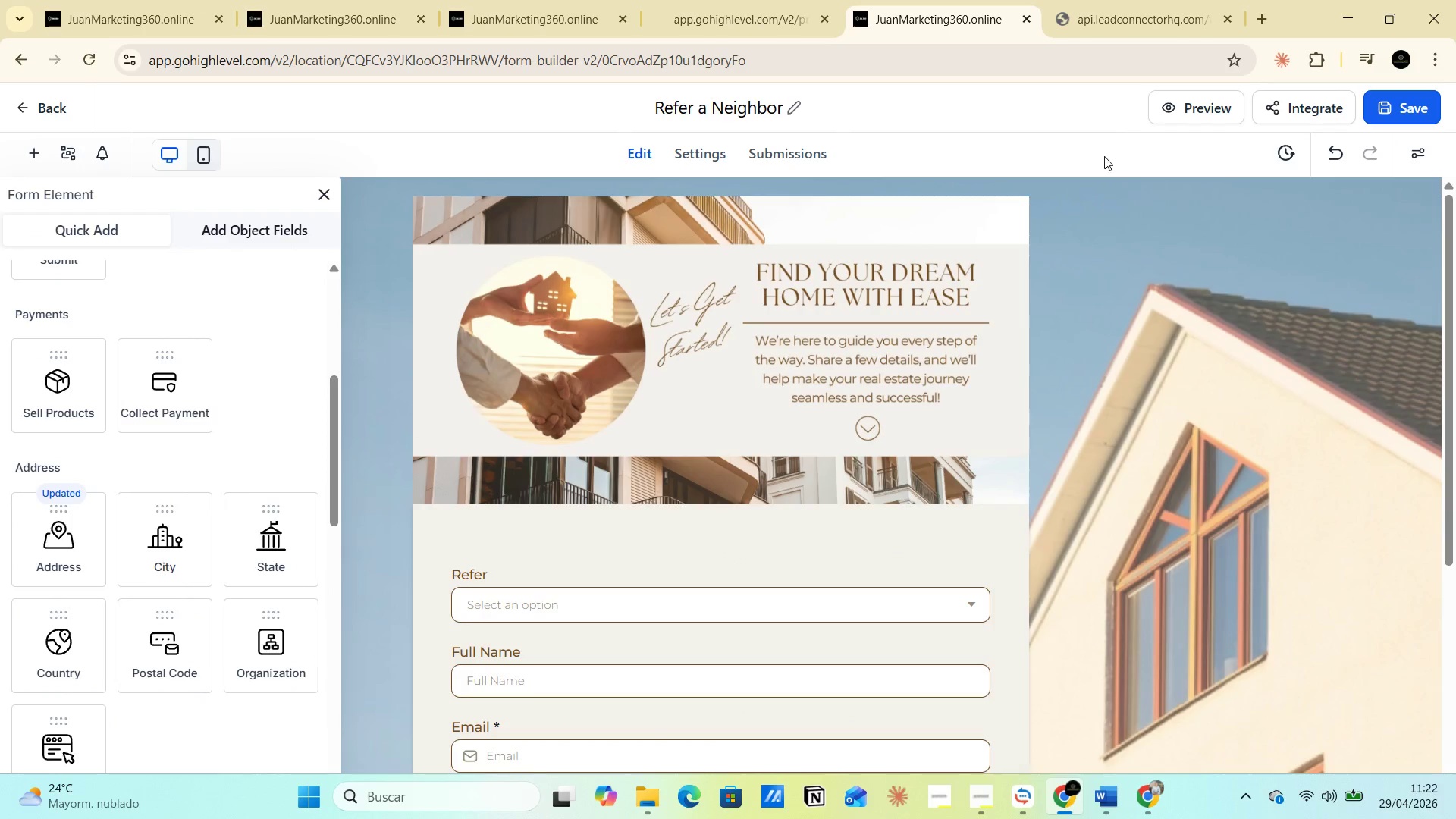 
left_click([1114, 5])
 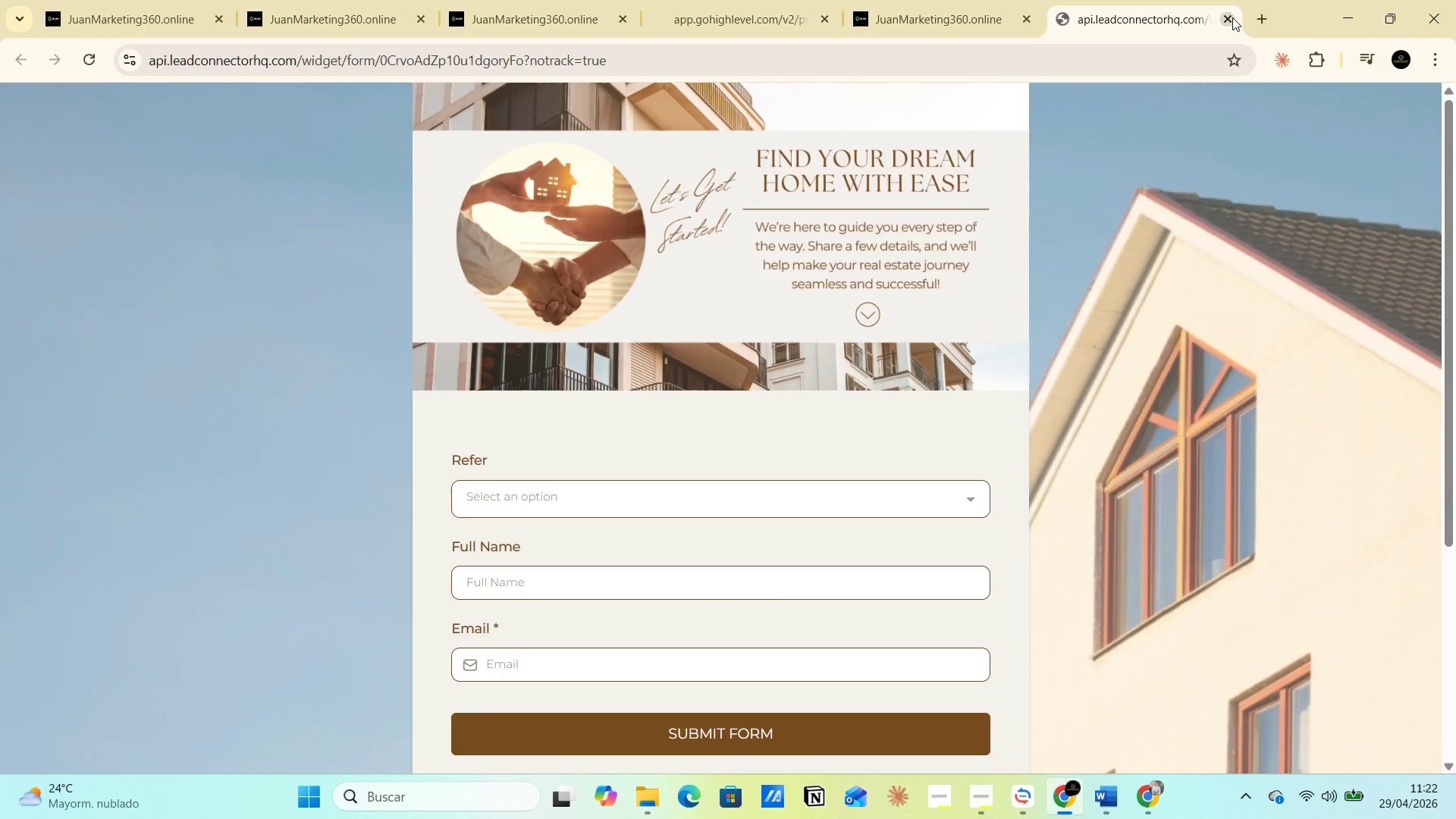 
left_click([1232, 17])
 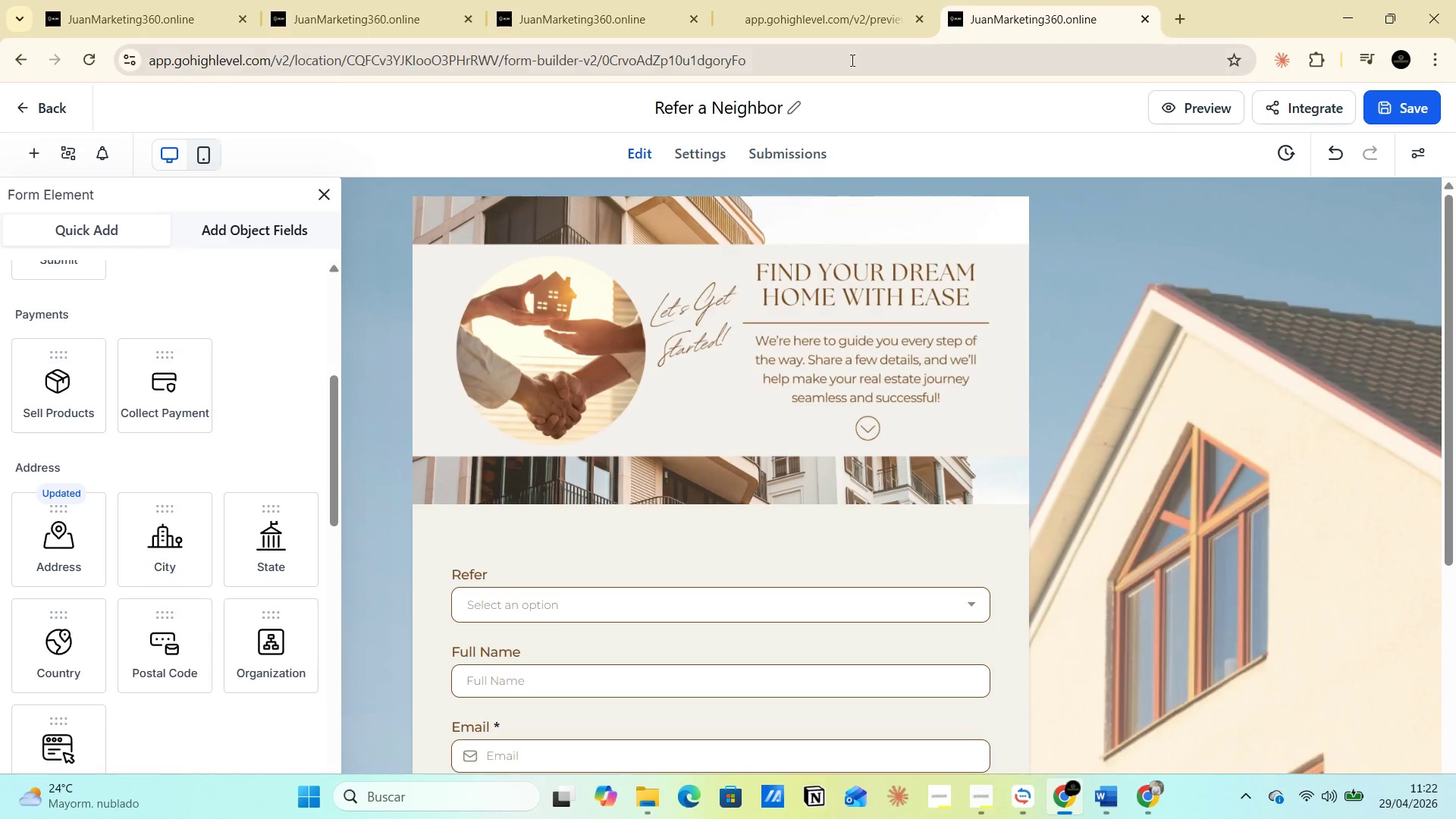 
left_click([817, 30])
 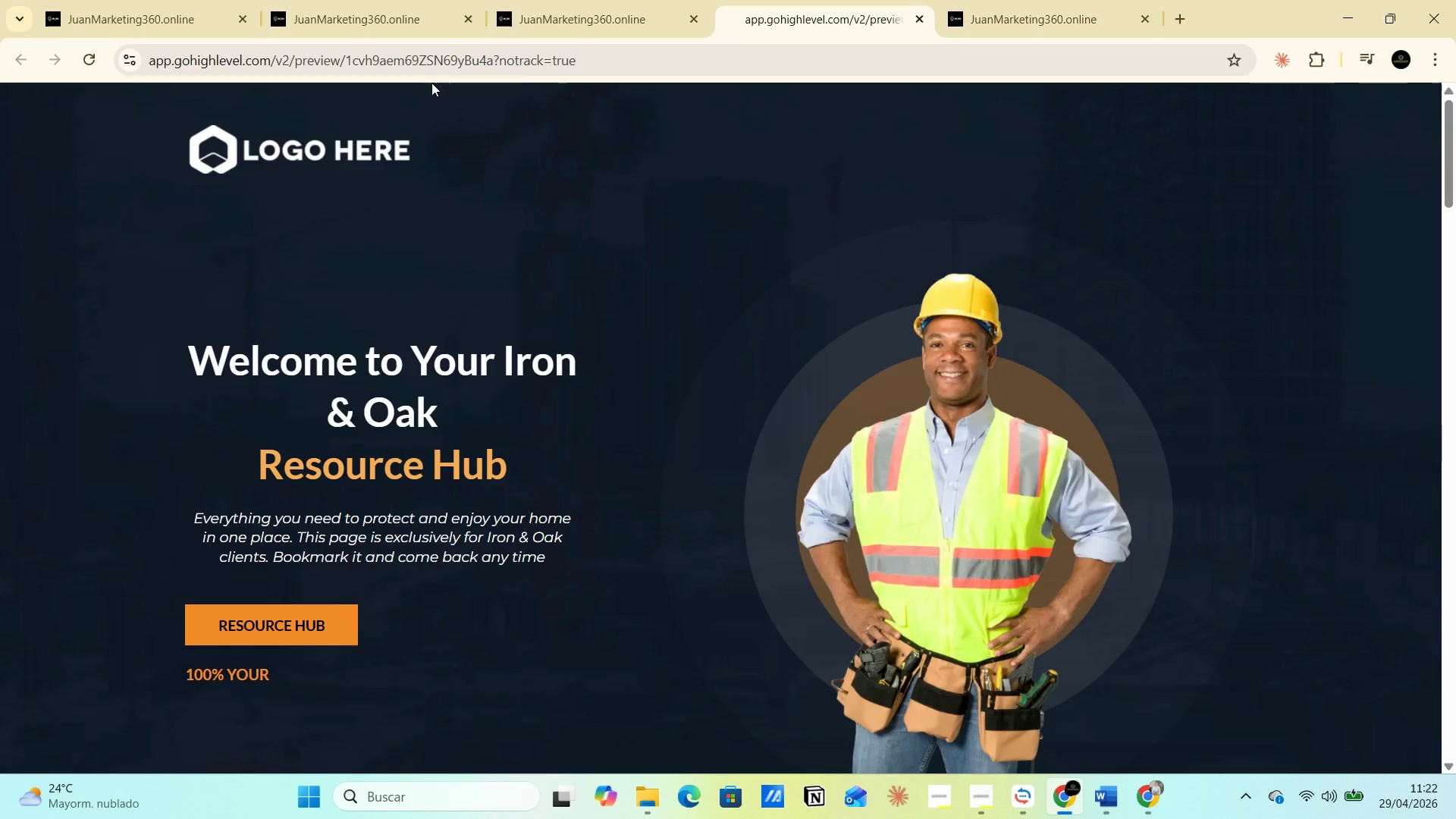 
left_click([585, 68])
 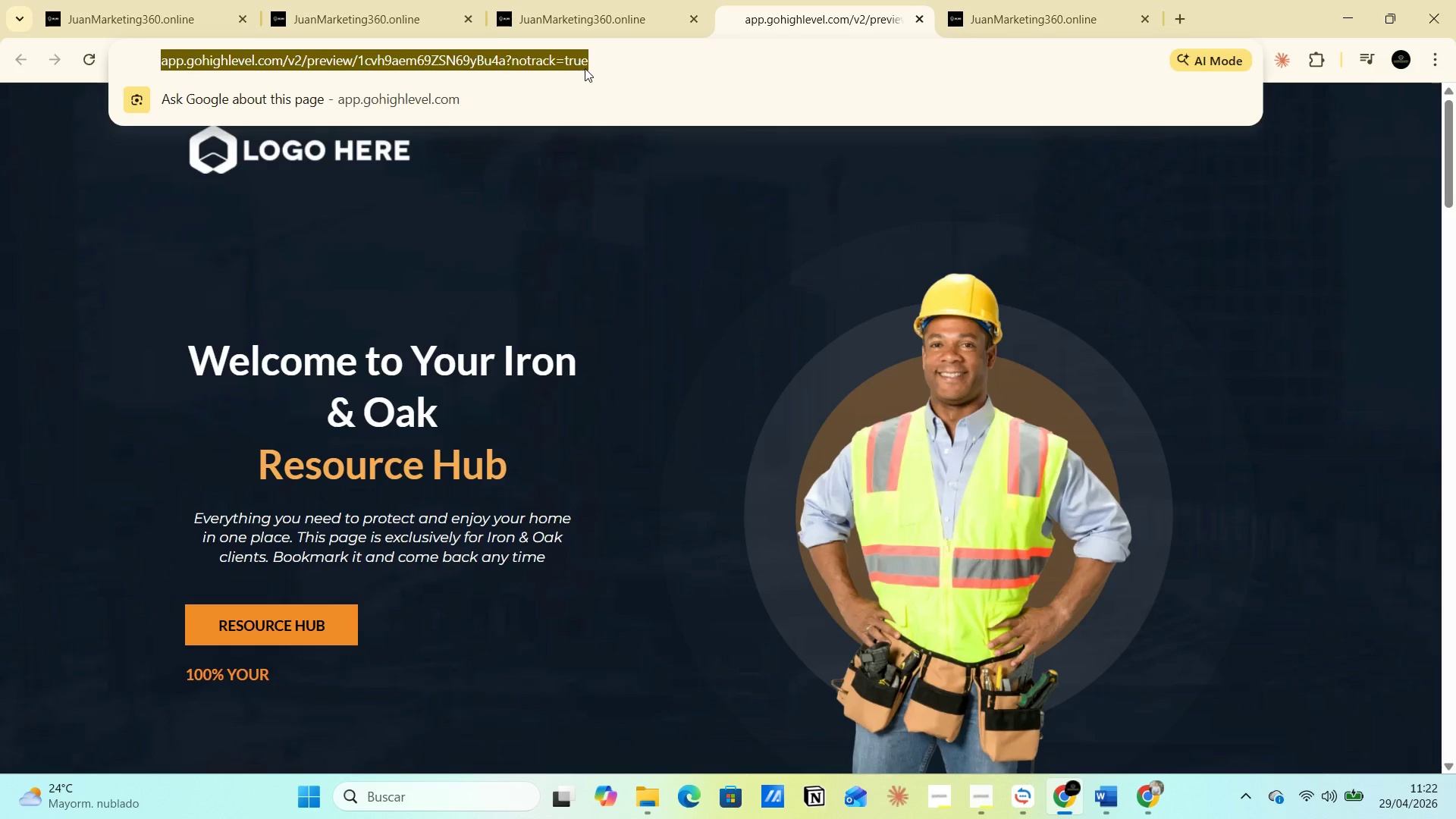 
key(Control+C)
 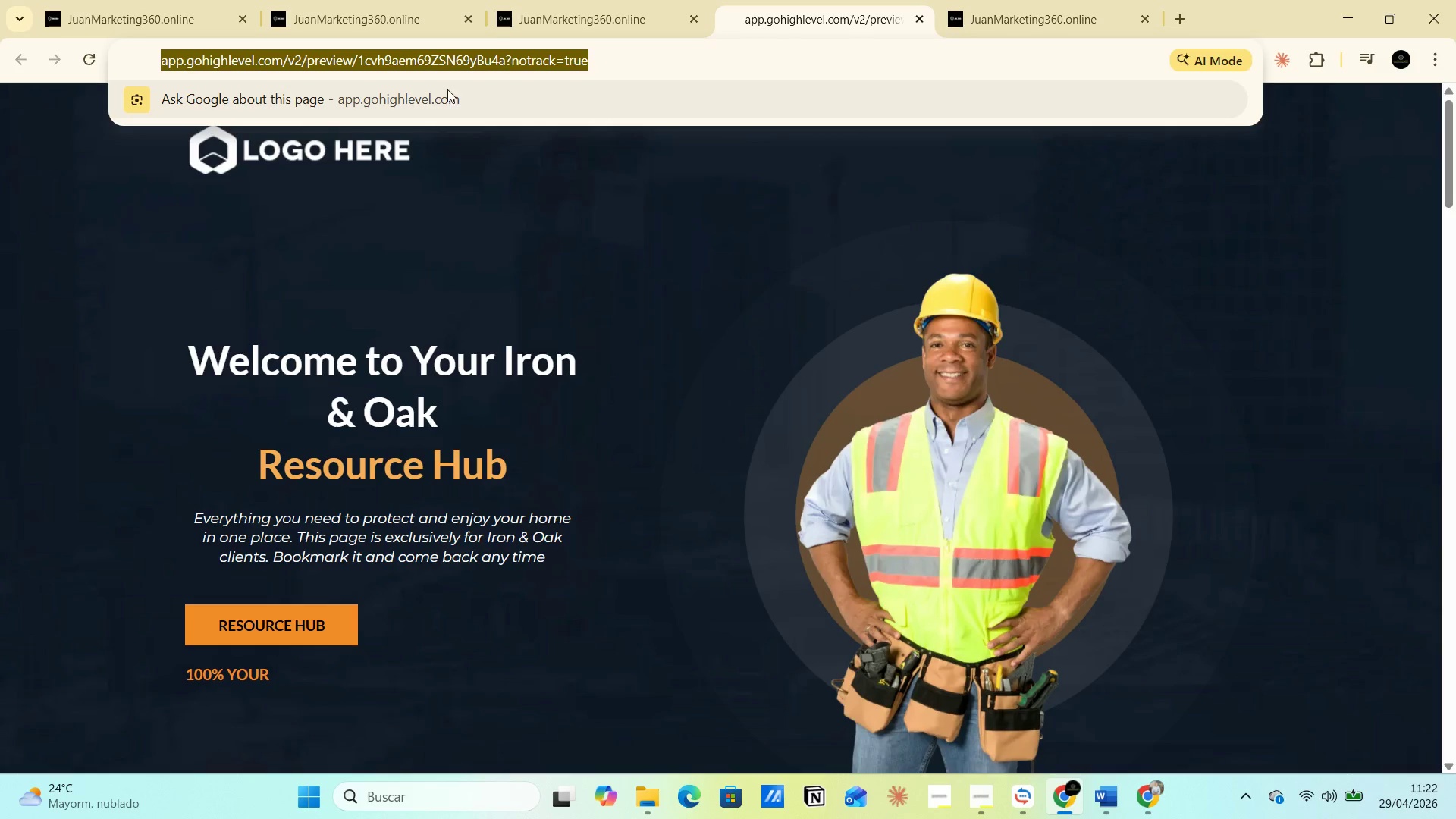 
mouse_move([394, 48])
 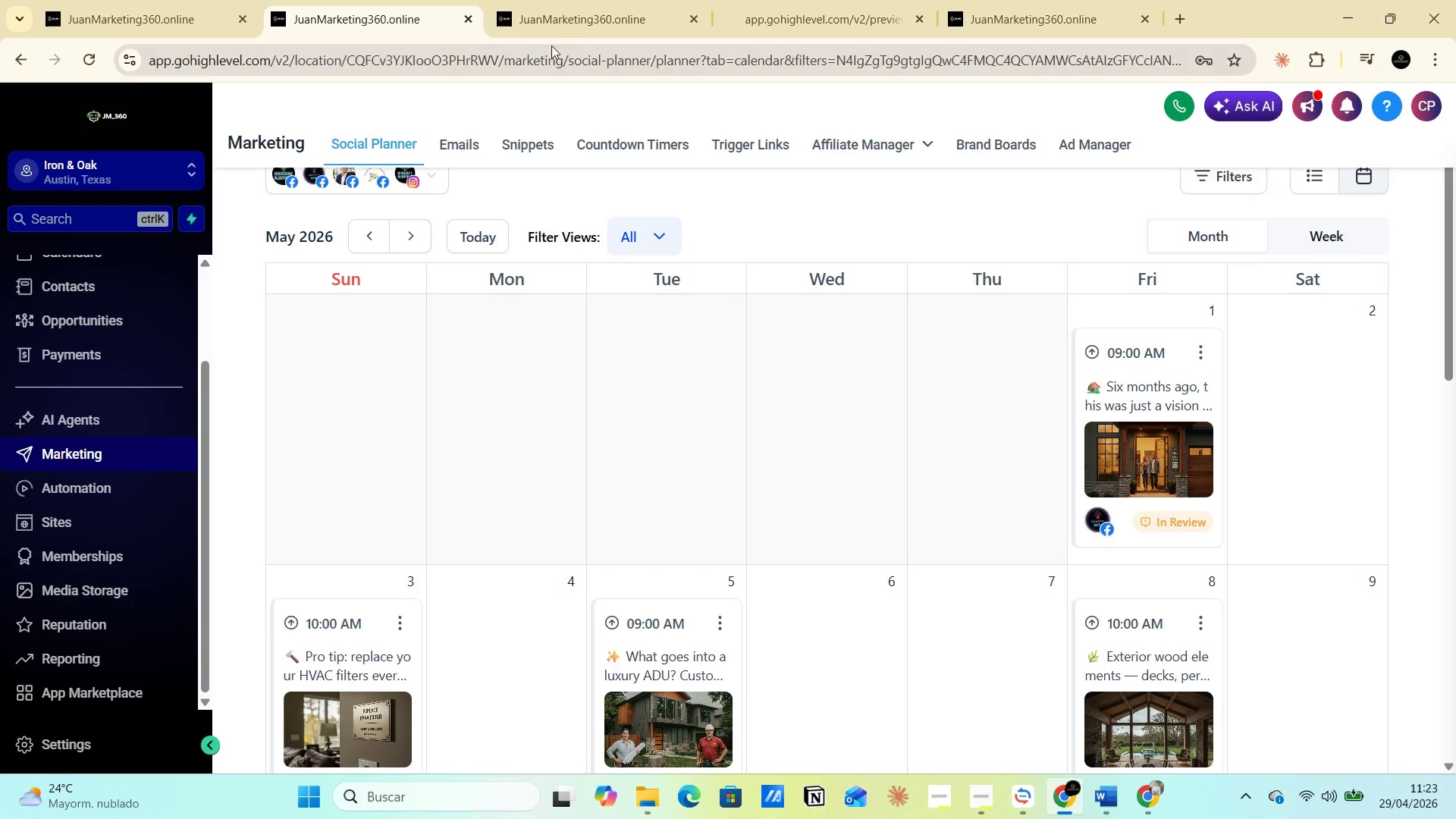 
left_click([556, 33])
 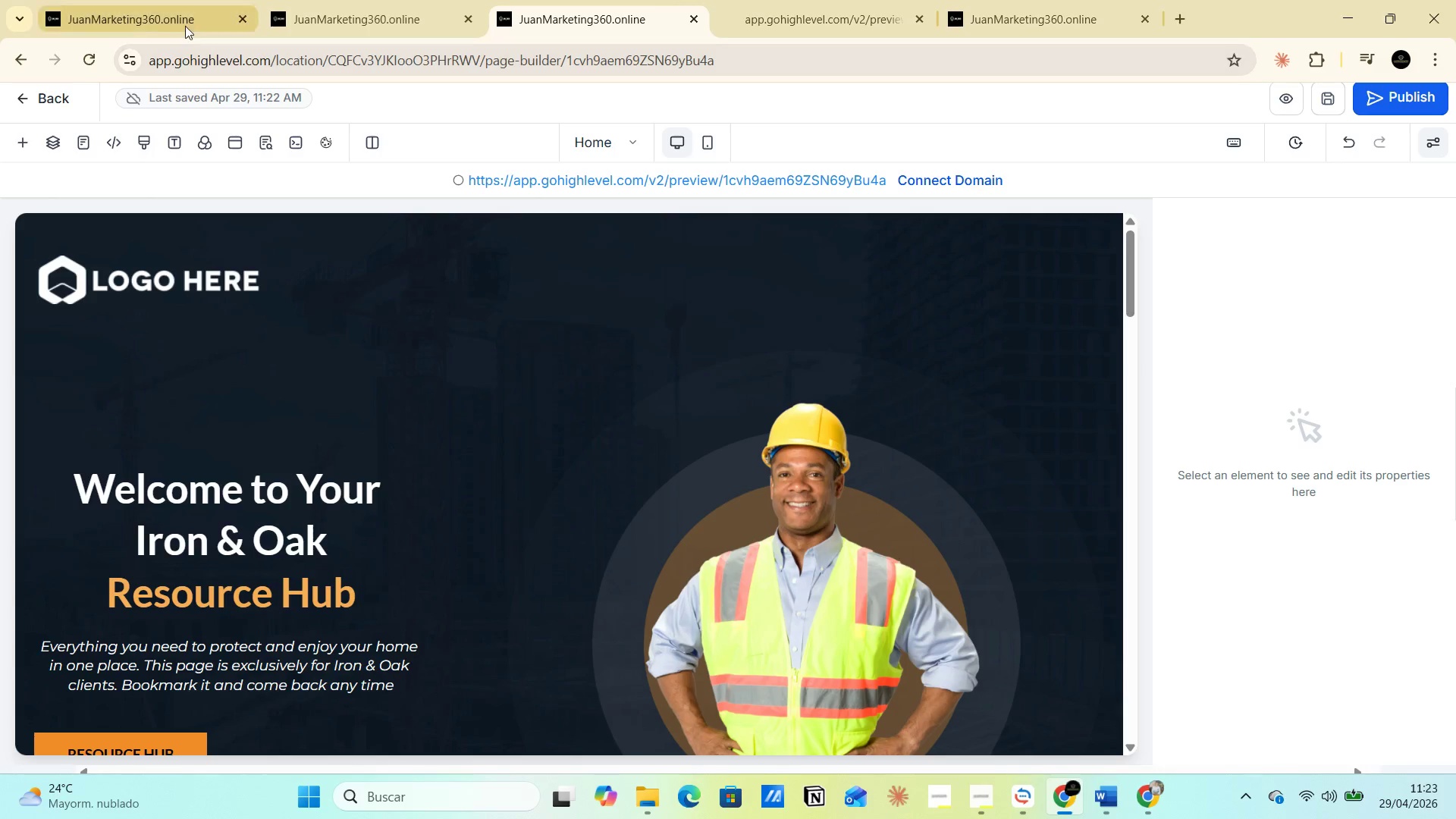 
left_click([166, 19])
 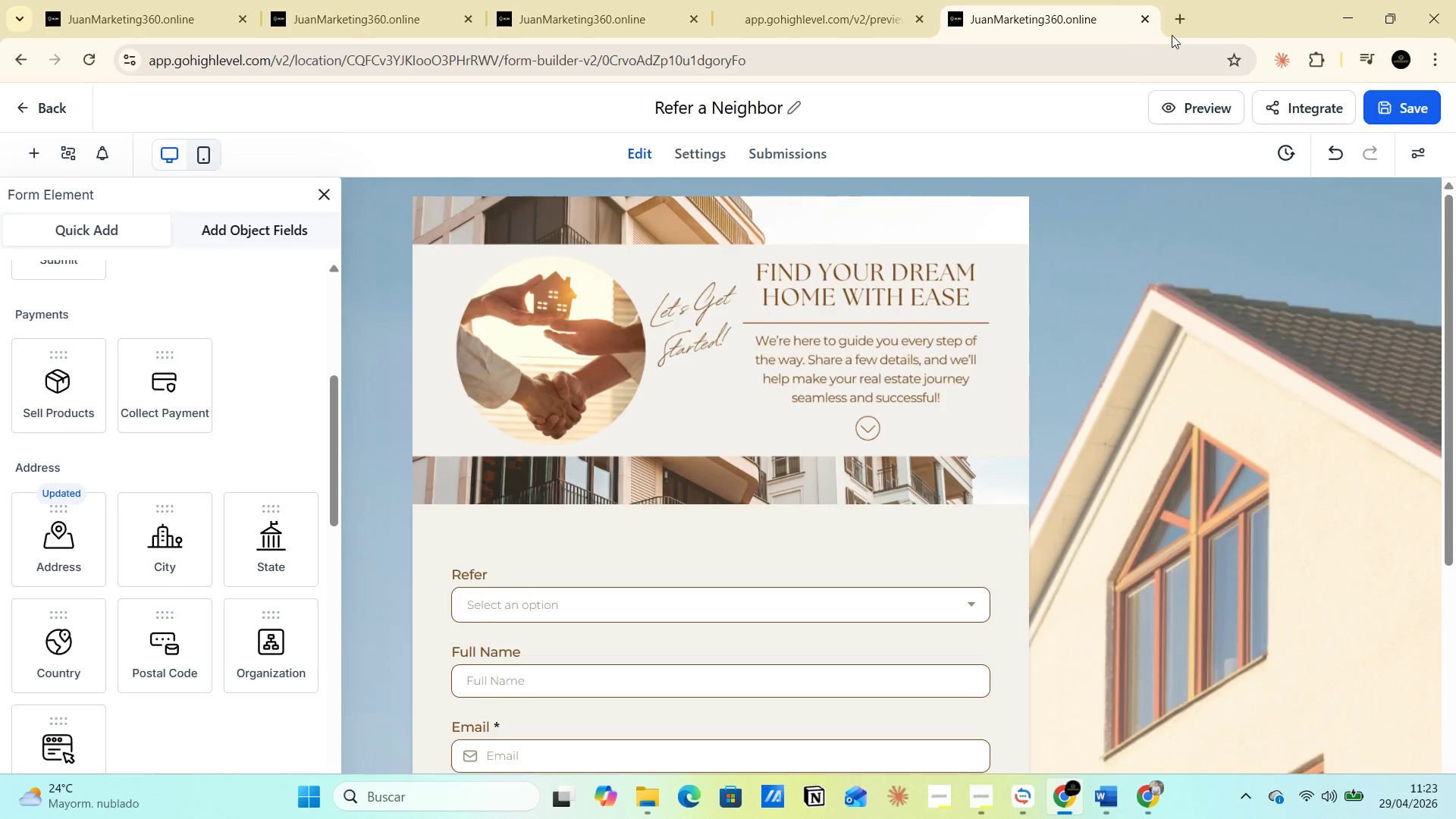 
left_click([1179, 15])
 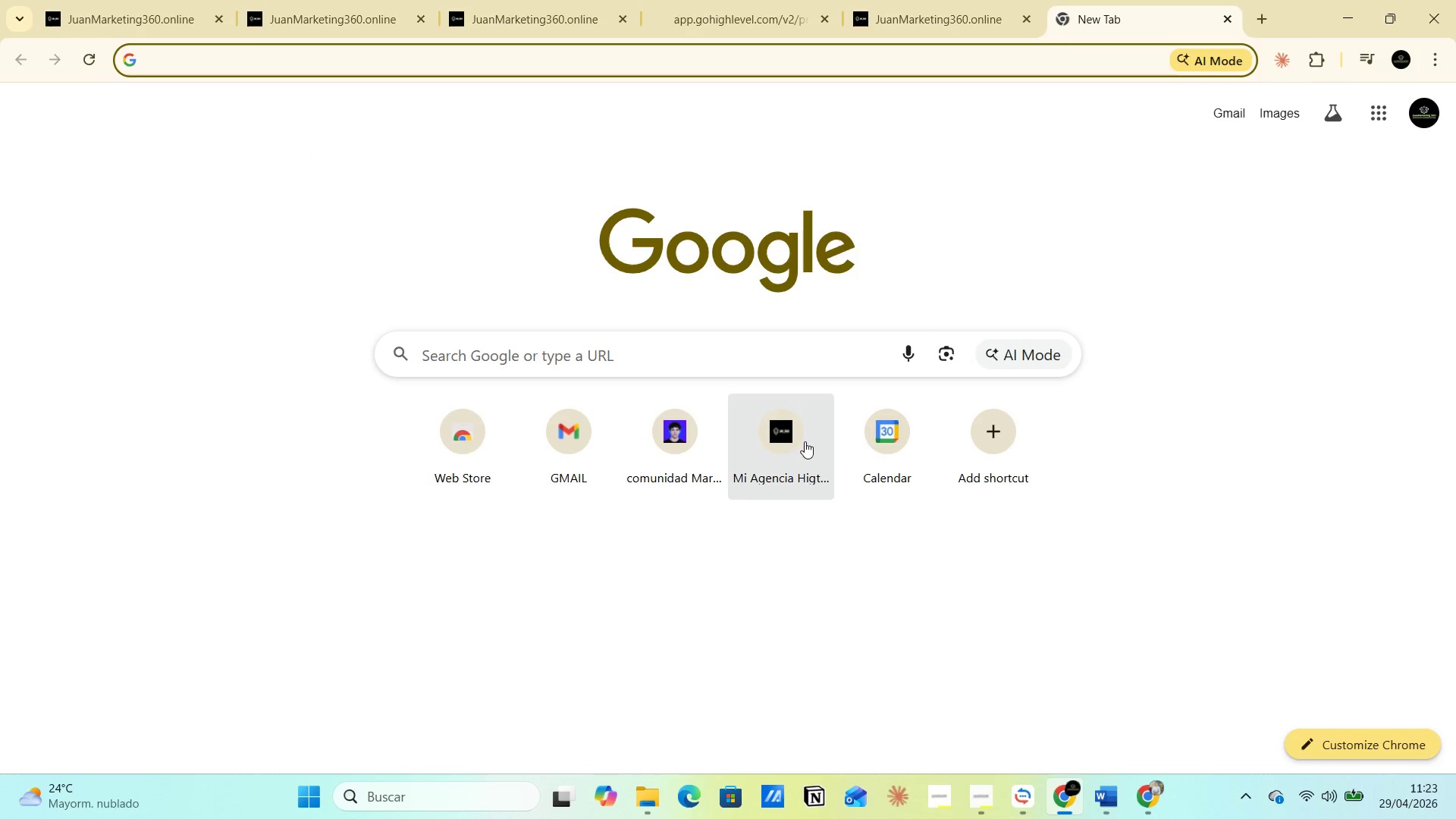 
left_click([790, 444])
 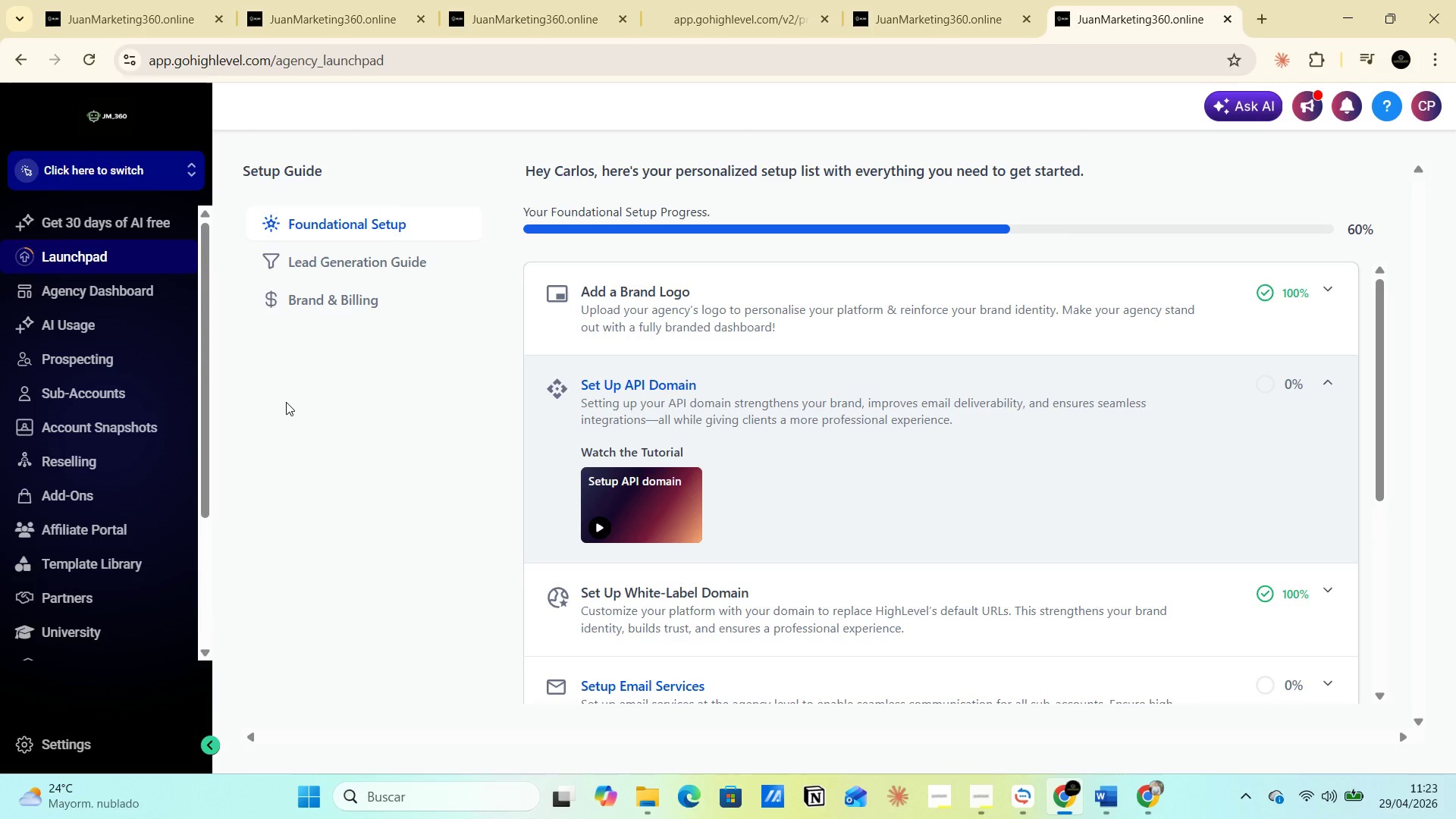 
wait(18.86)
 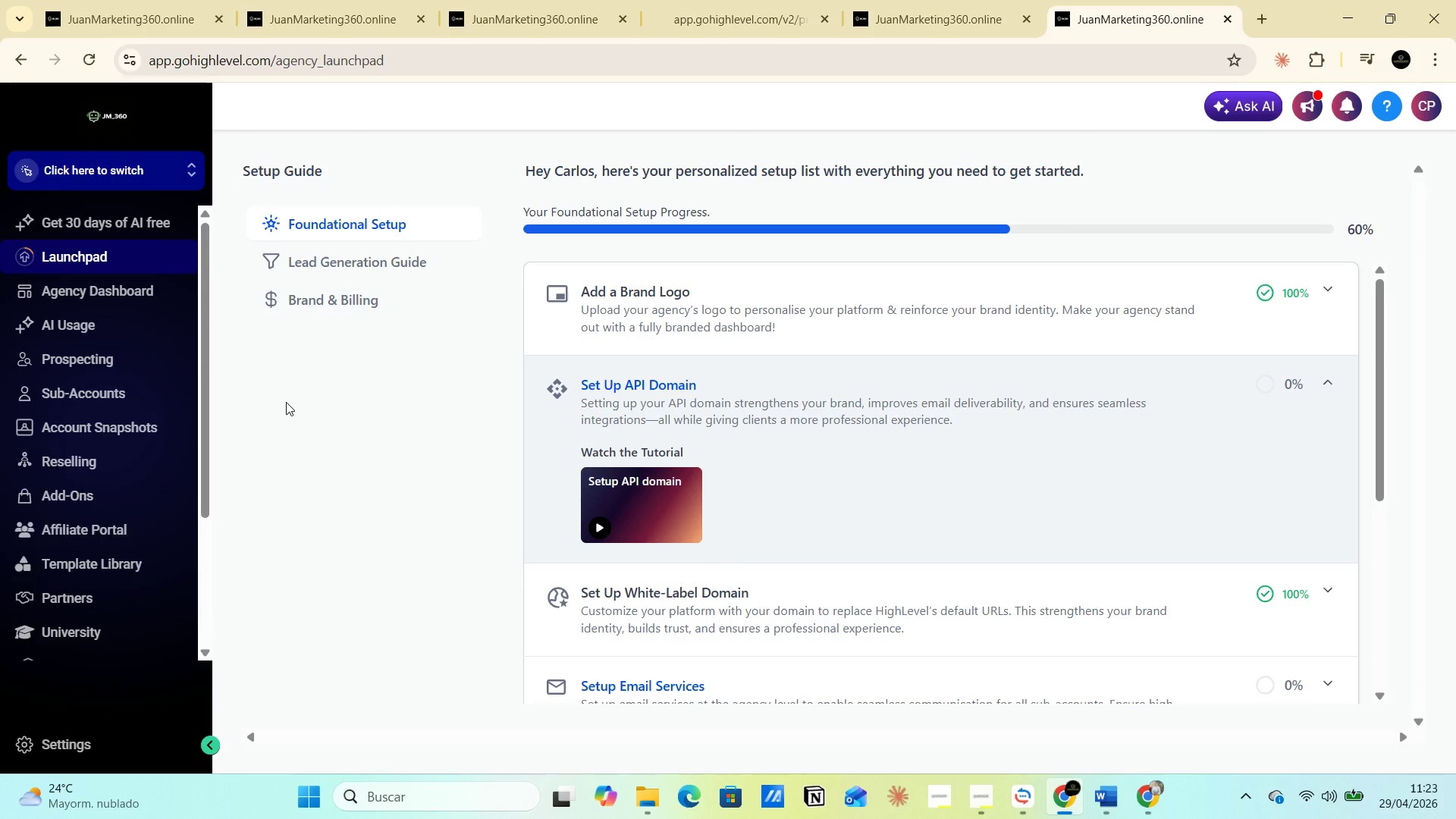 
left_click_drag(start_coordinate=[205, 406], to_coordinate=[206, 575])
 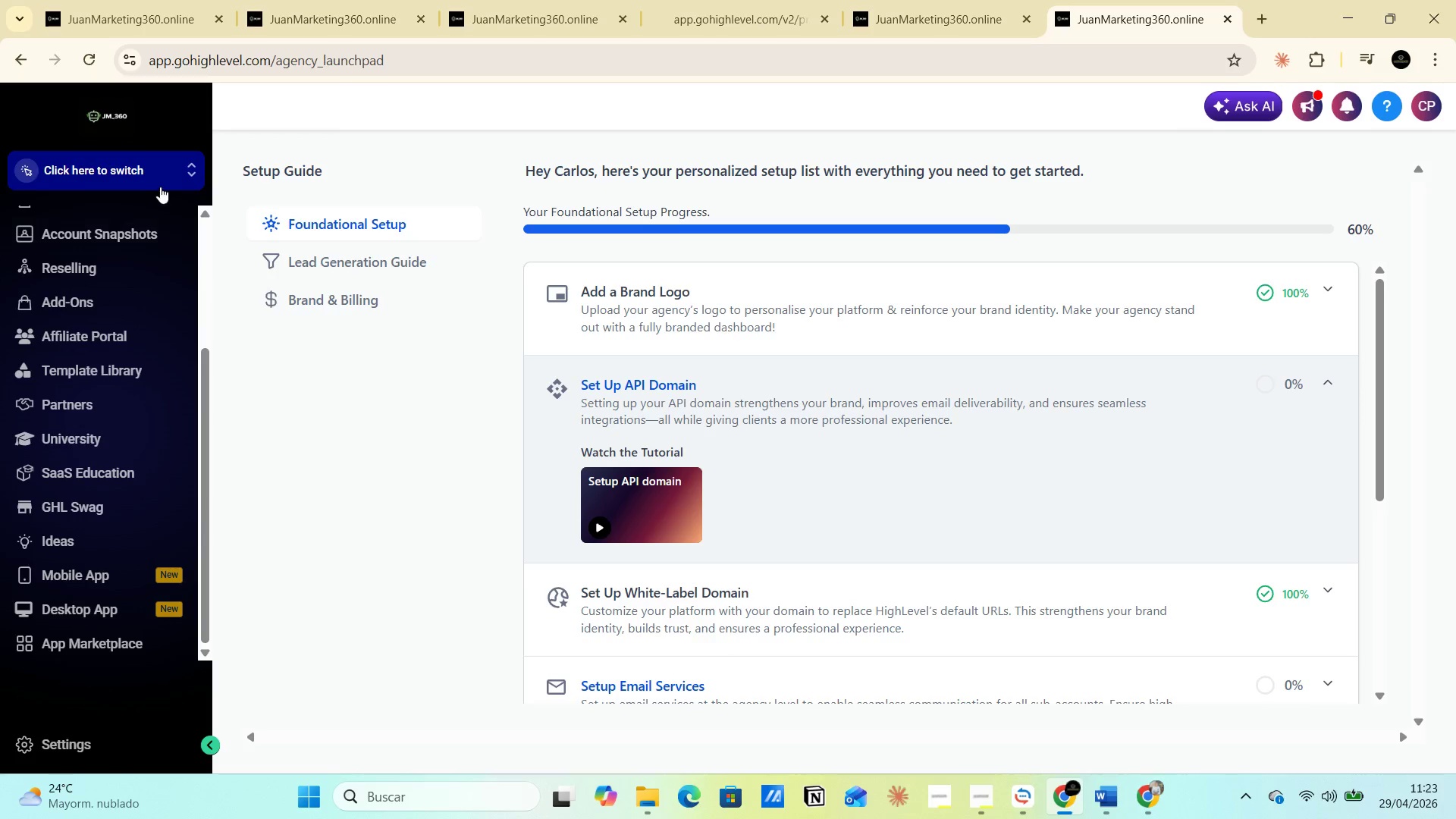 
left_click([169, 169])
 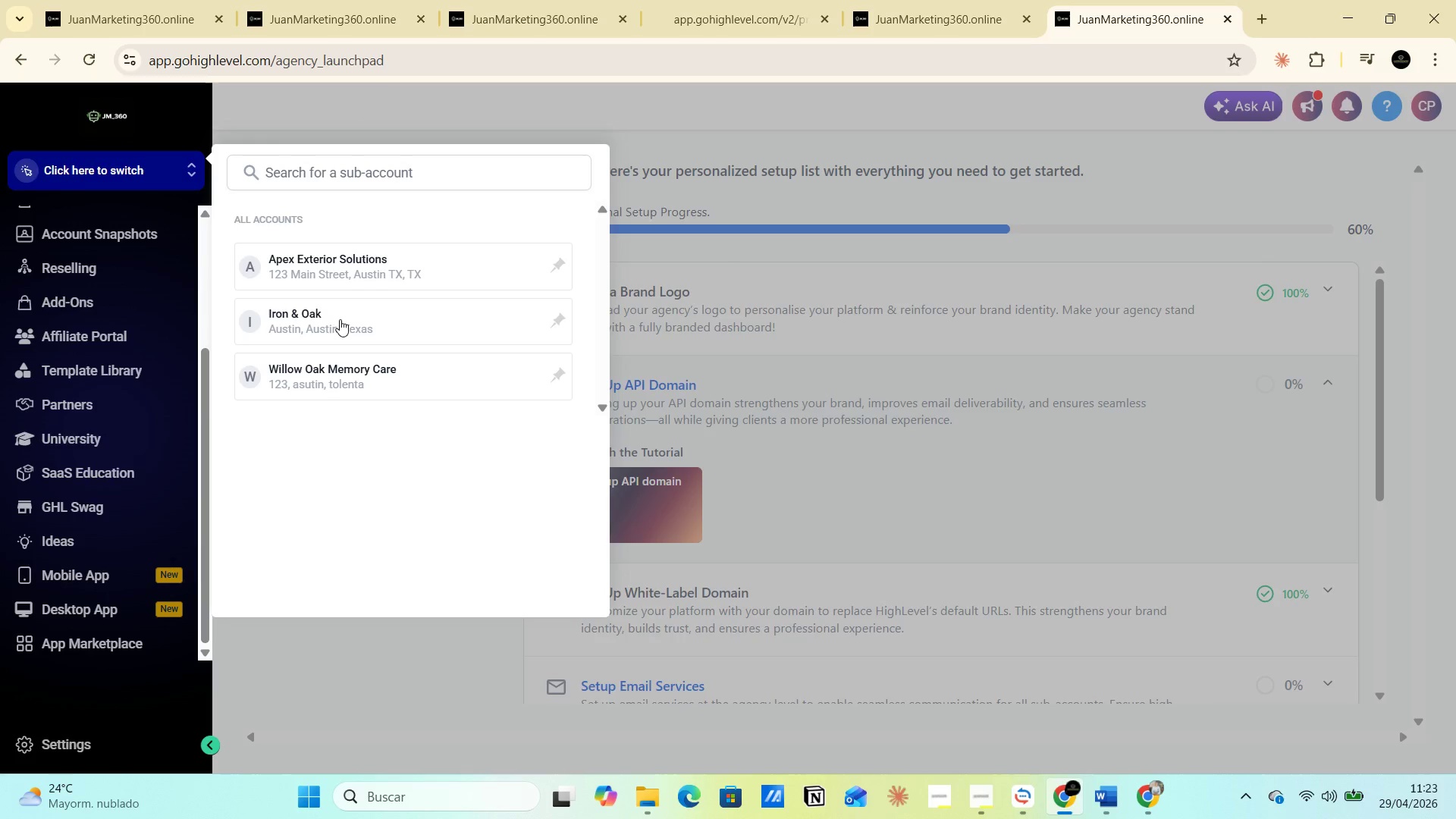 
left_click([331, 322])
 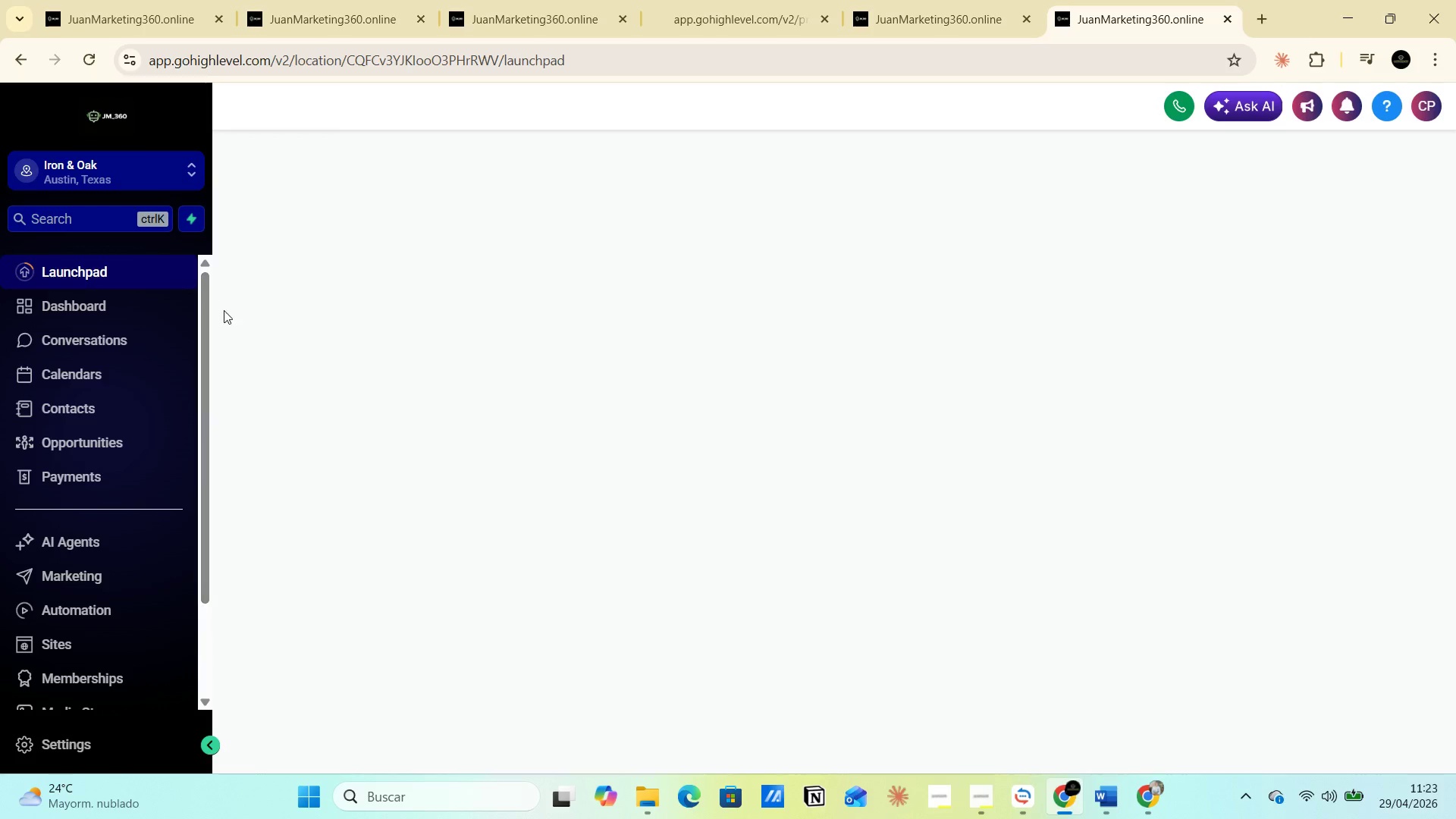 
left_click_drag(start_coordinate=[203, 326], to_coordinate=[187, 617])
 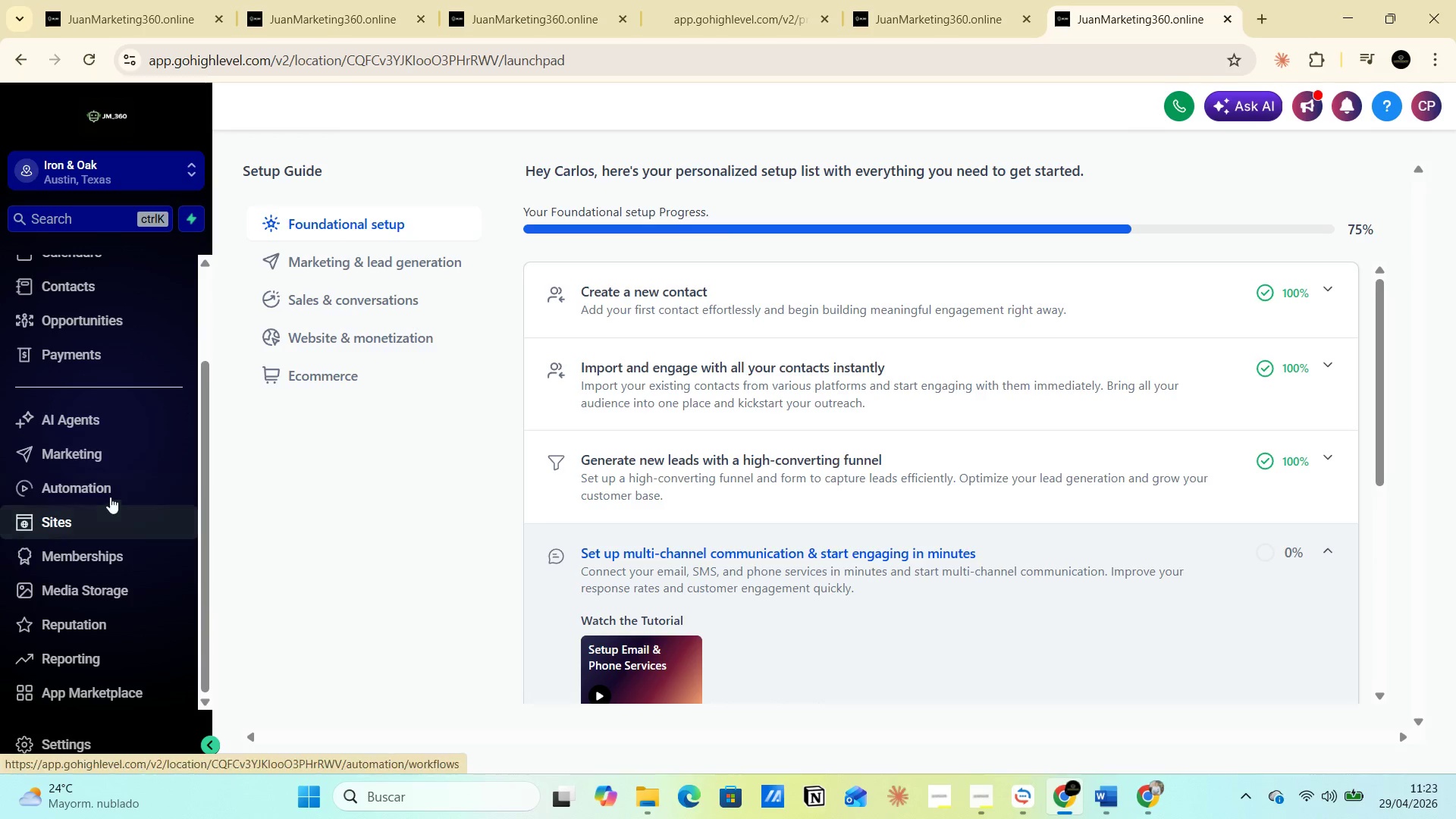 
wait(8.26)
 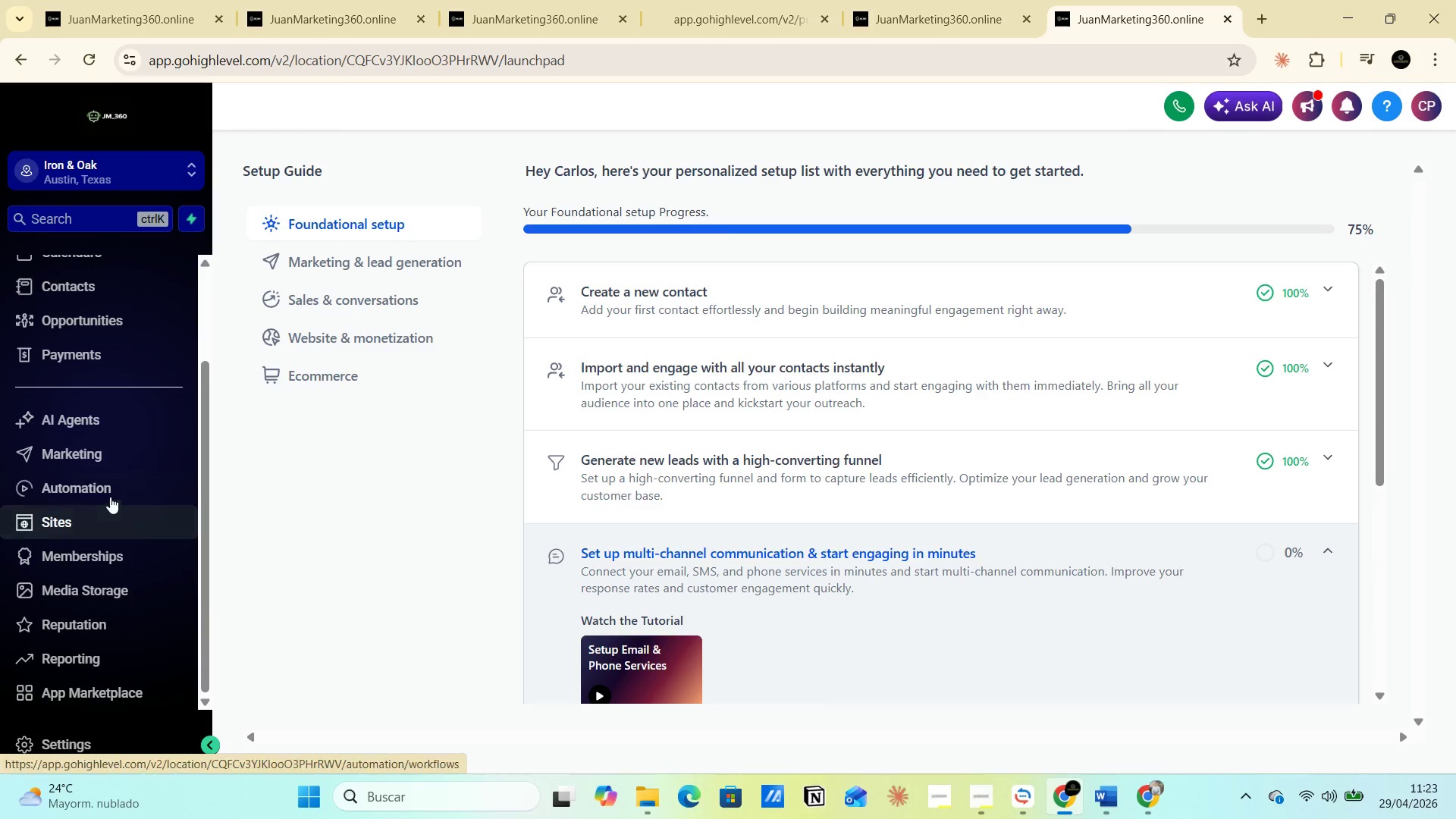 
left_click([455, 143])
 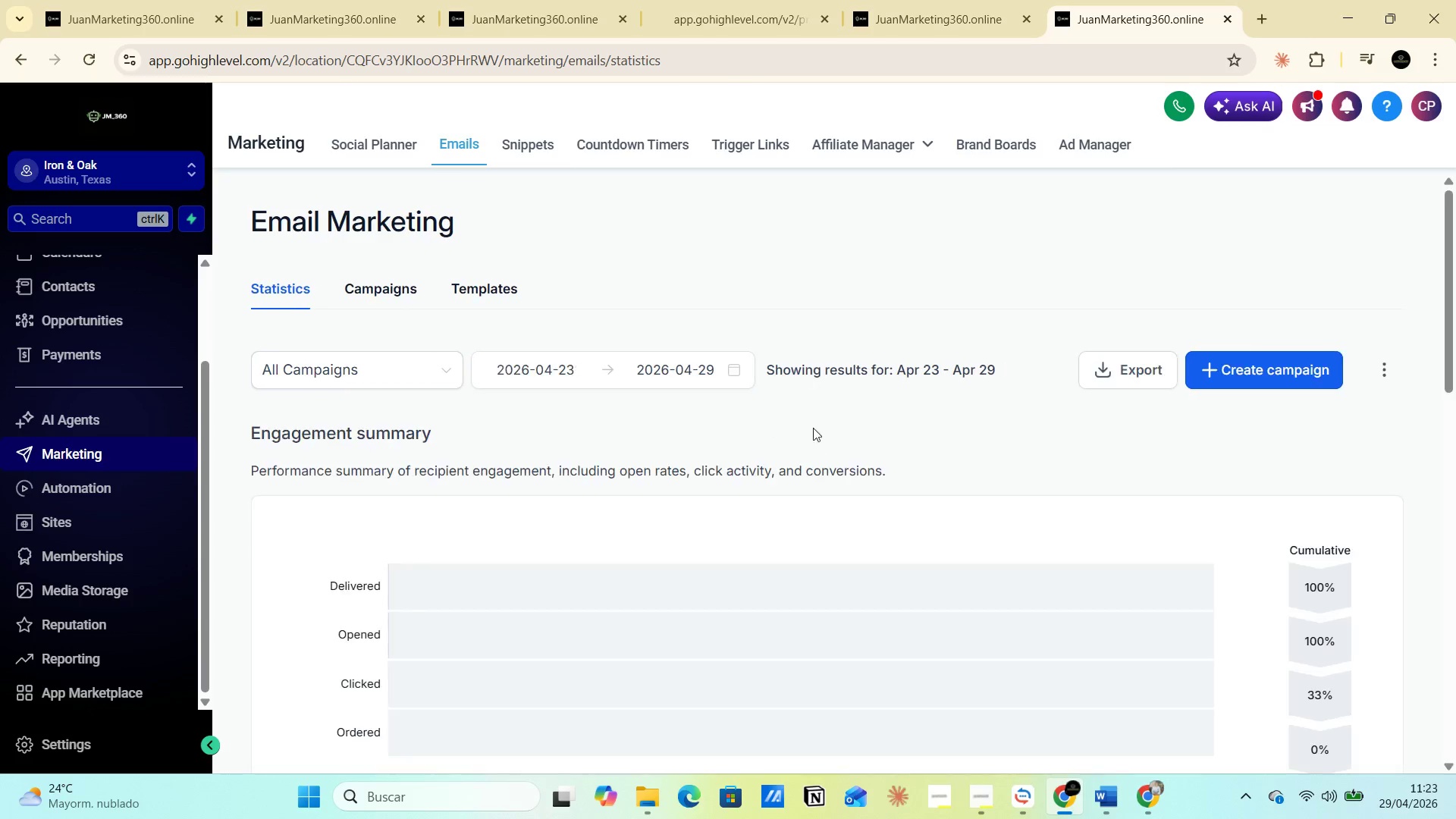 
wait(6.27)
 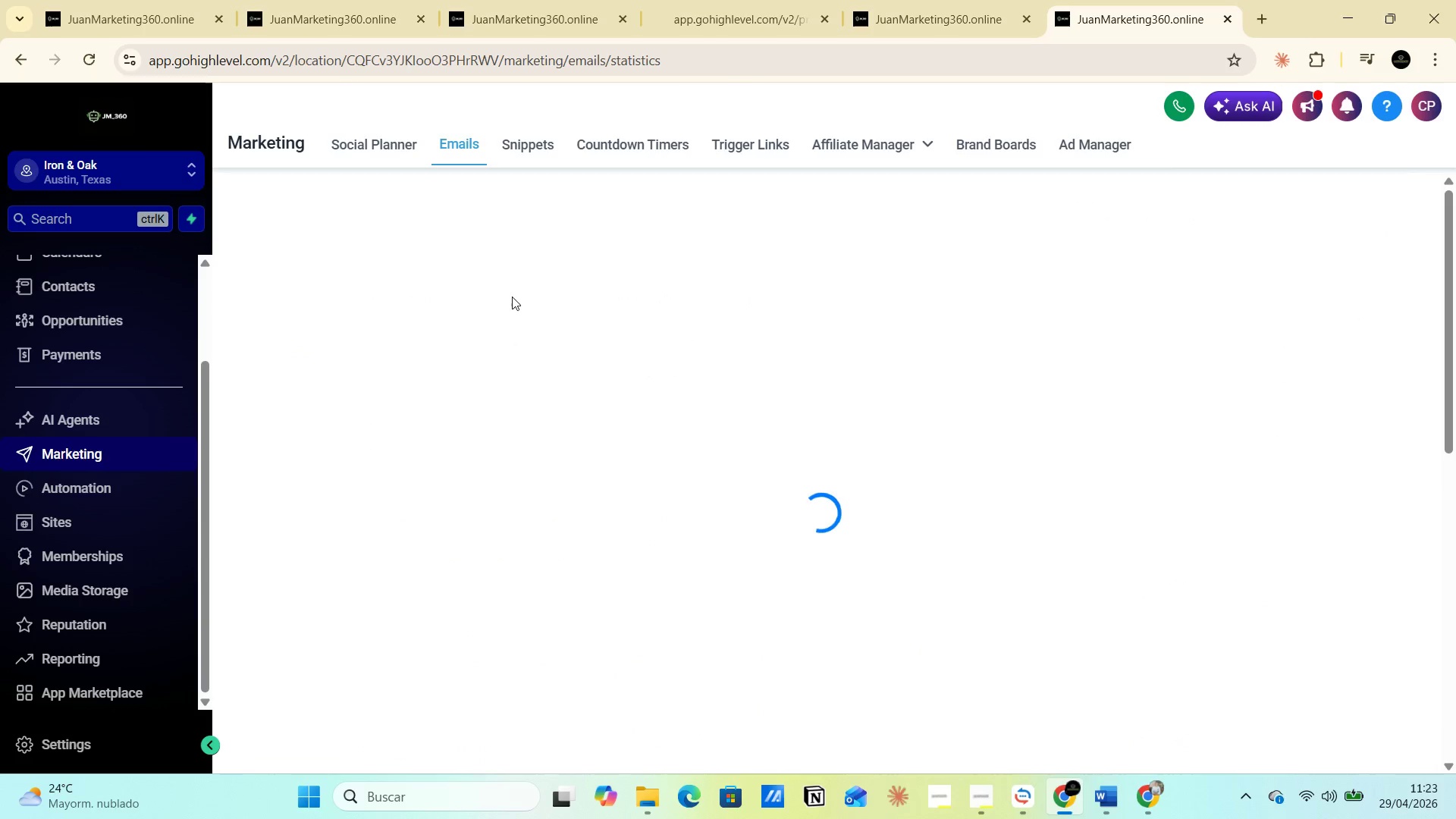 
left_click([508, 285])
 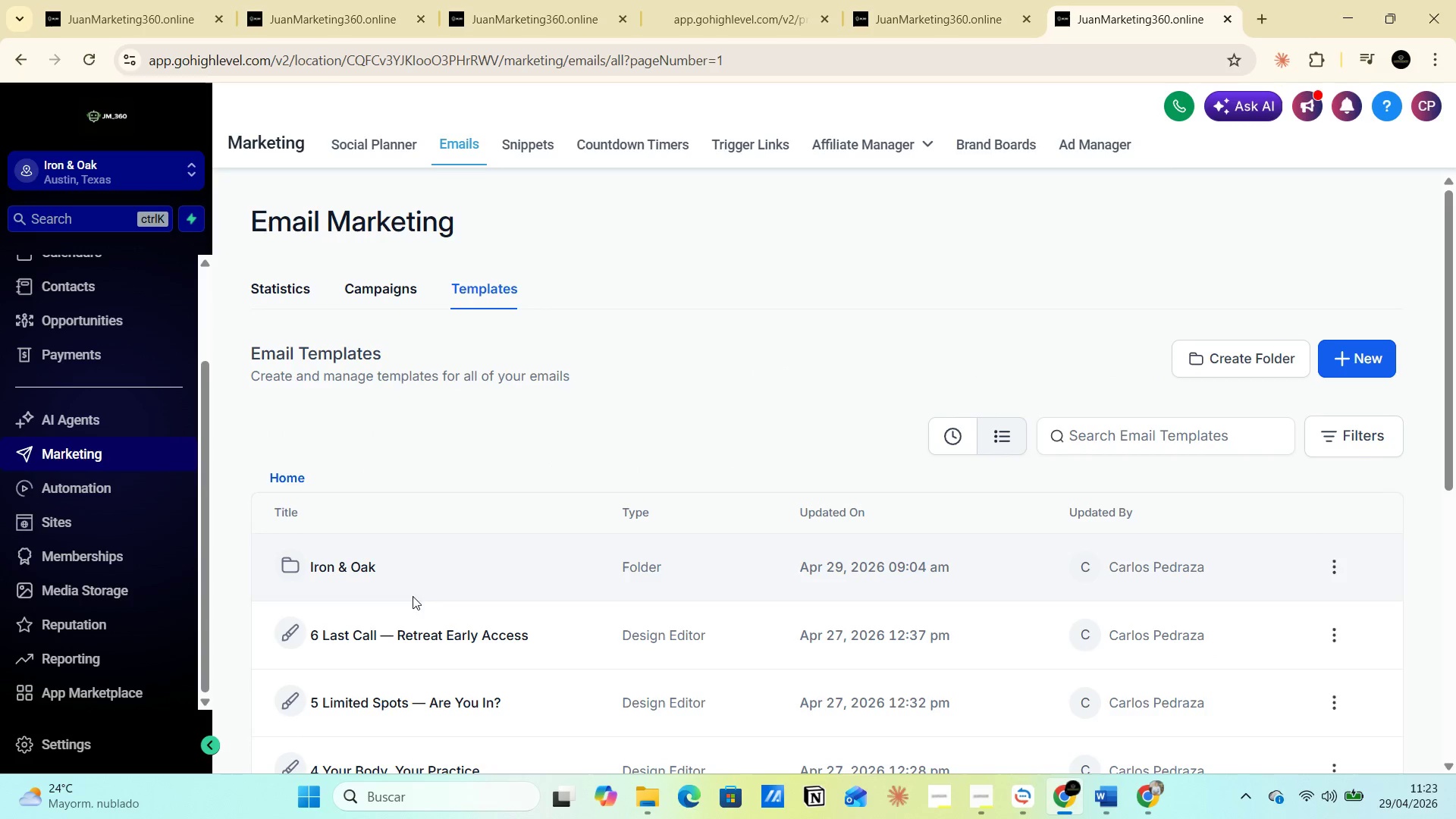 
double_click([413, 572])
 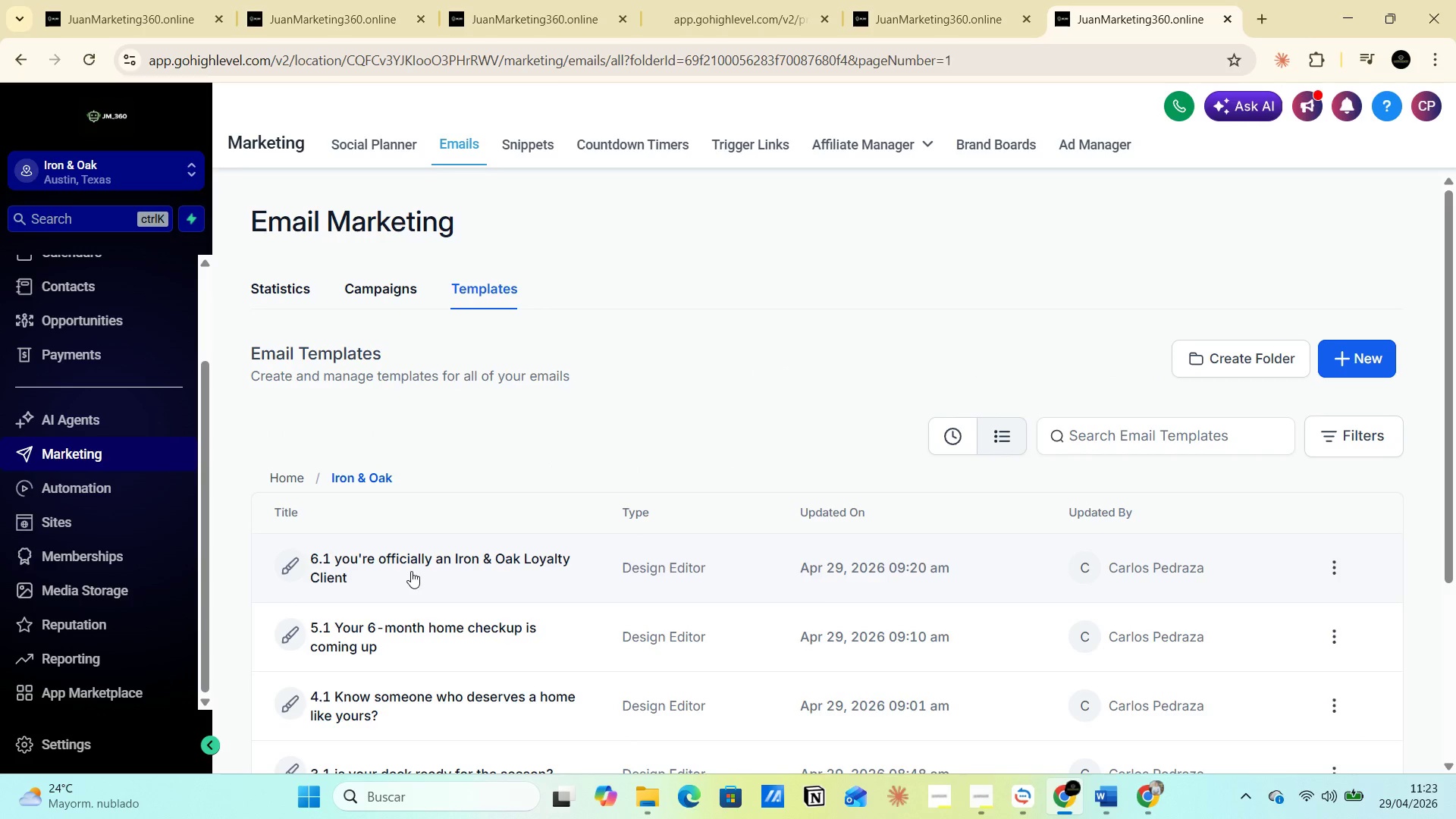 
scroll: coordinate [411, 571], scroll_direction: down, amount: 5.0
 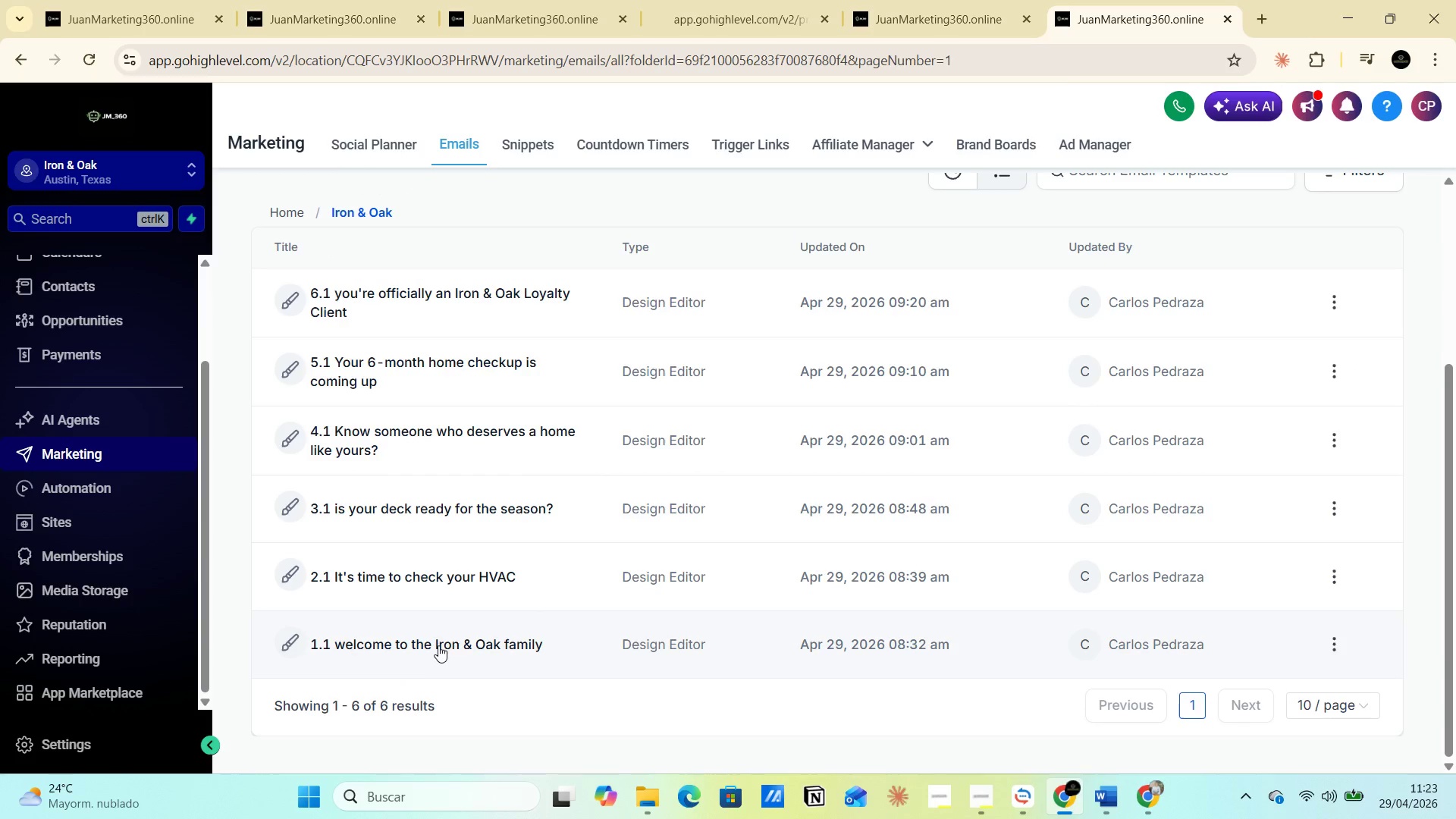 
left_click([438, 644])
 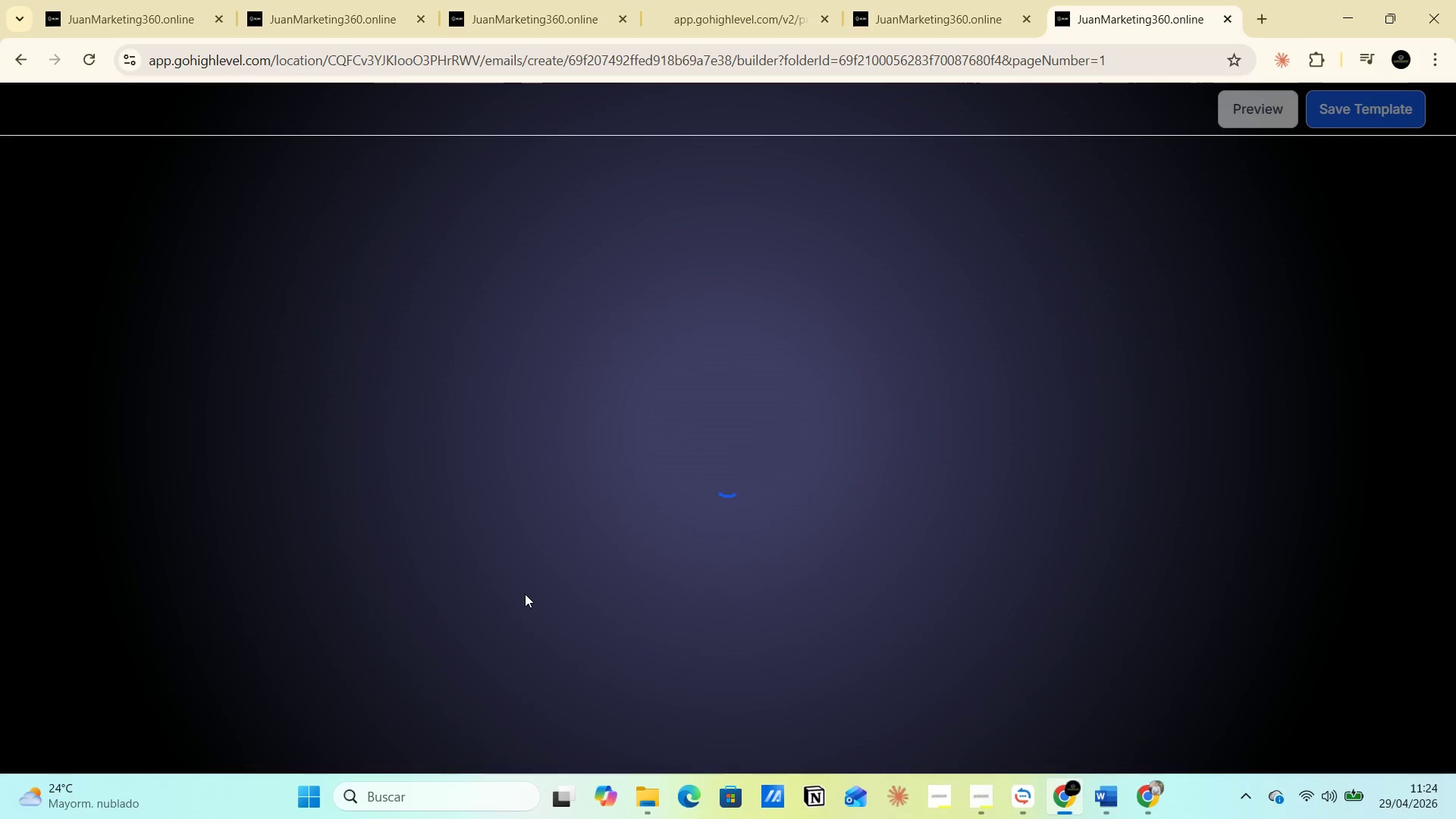 
wait(8.36)
 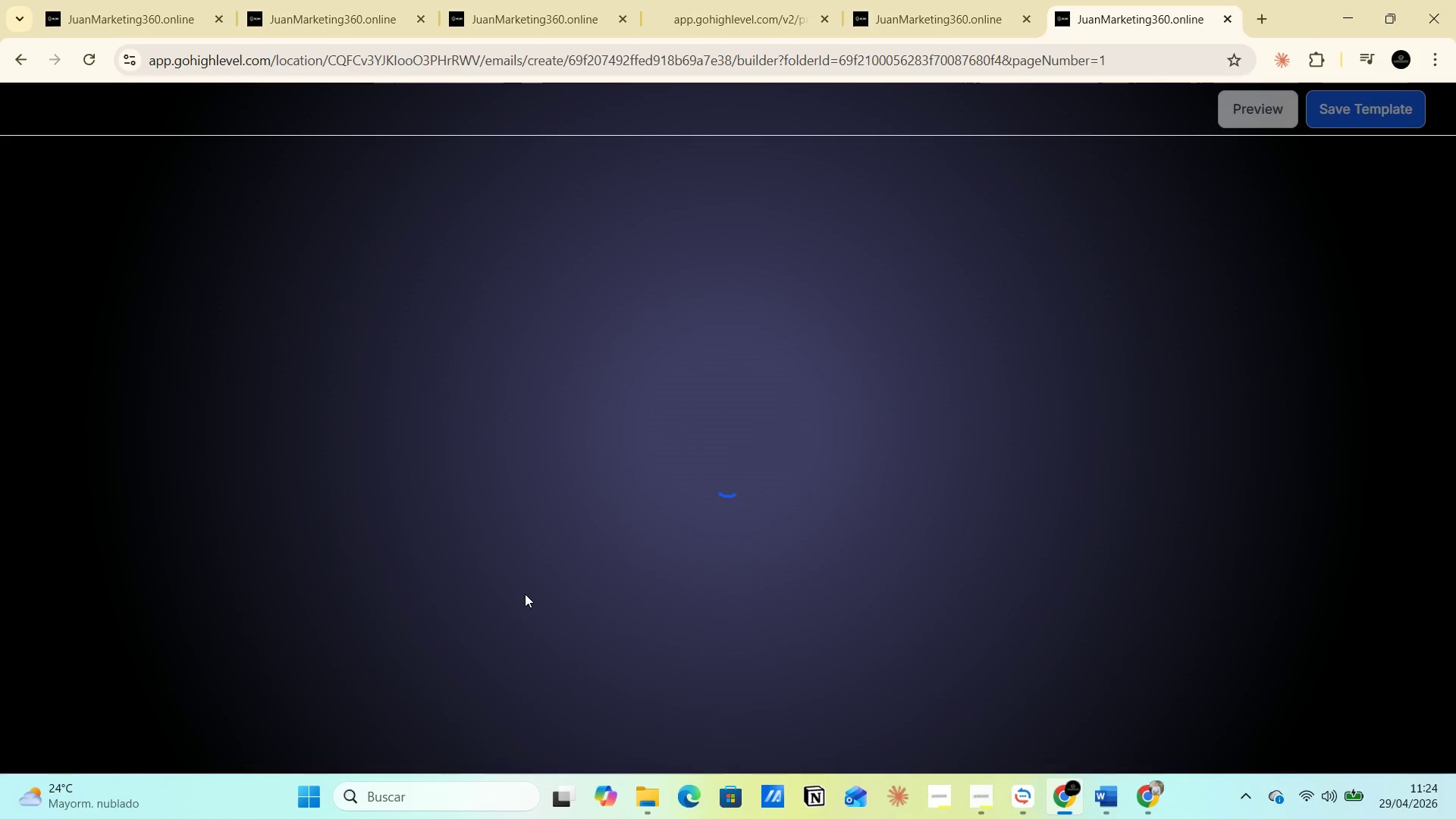 
scroll: coordinate [815, 592], scroll_direction: down, amount: 7.0
 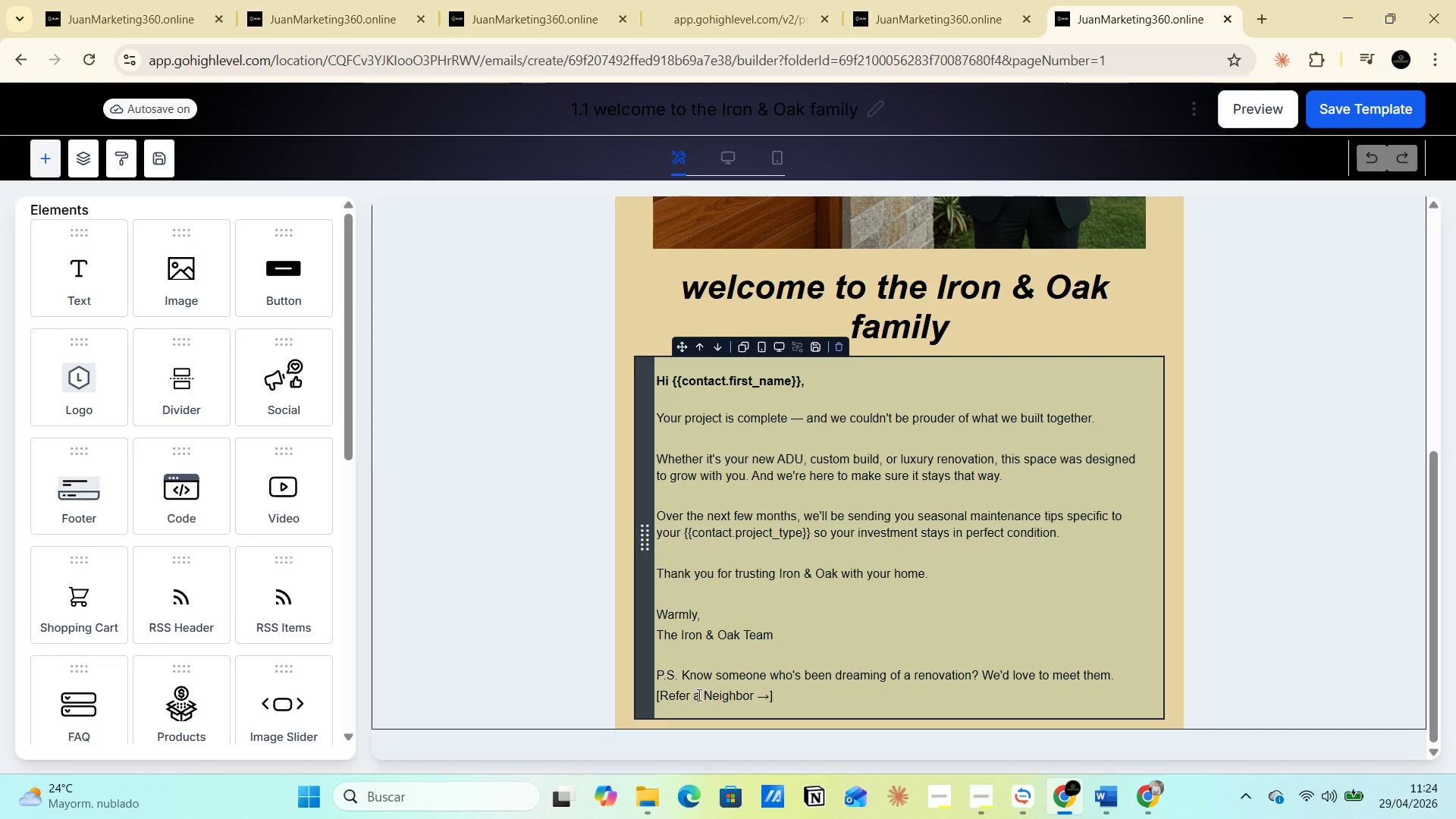 
left_click([778, 697])
 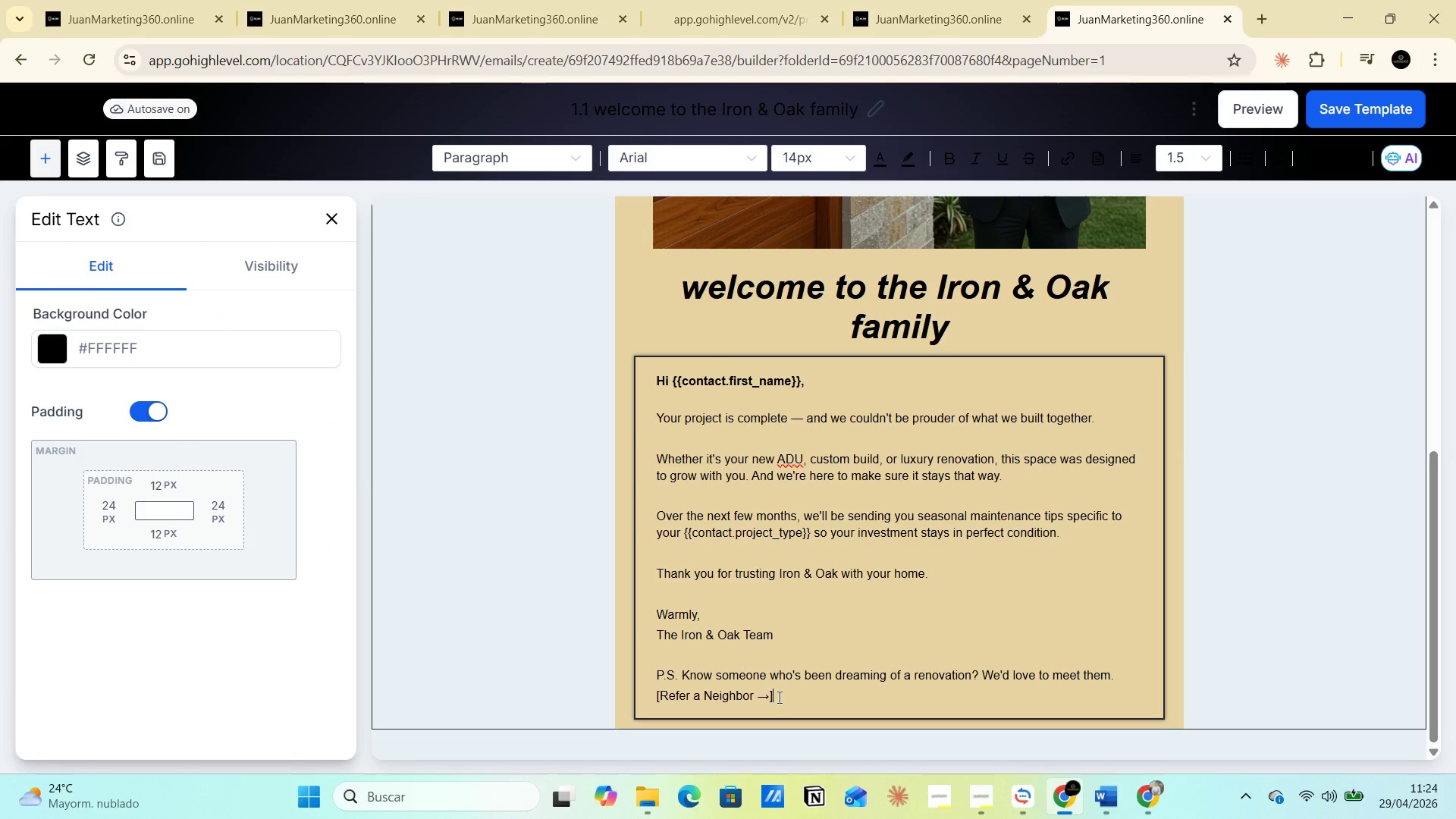 
key(Space)
 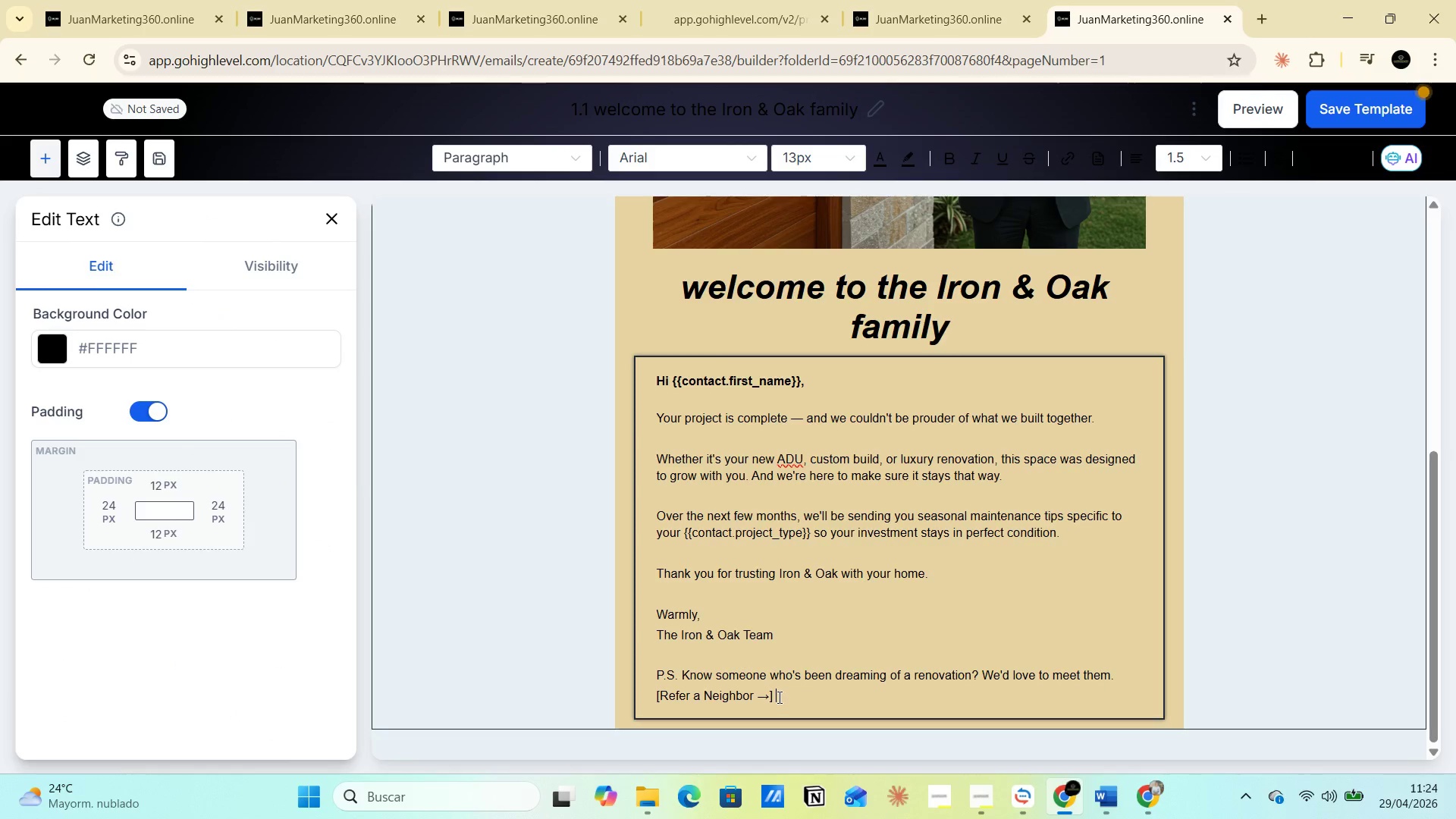 
key(Control+V)
 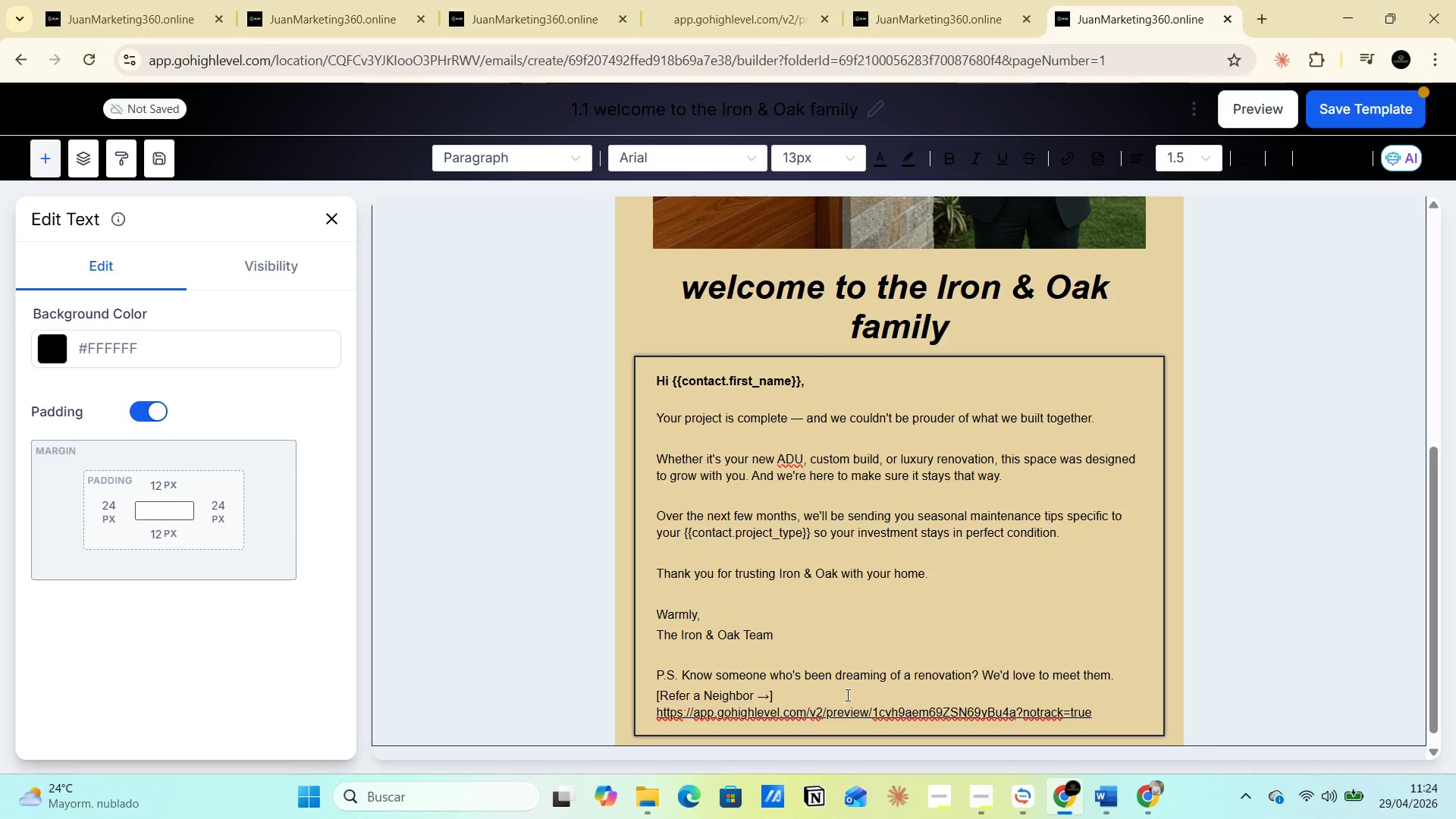 
left_click([1125, 682])
 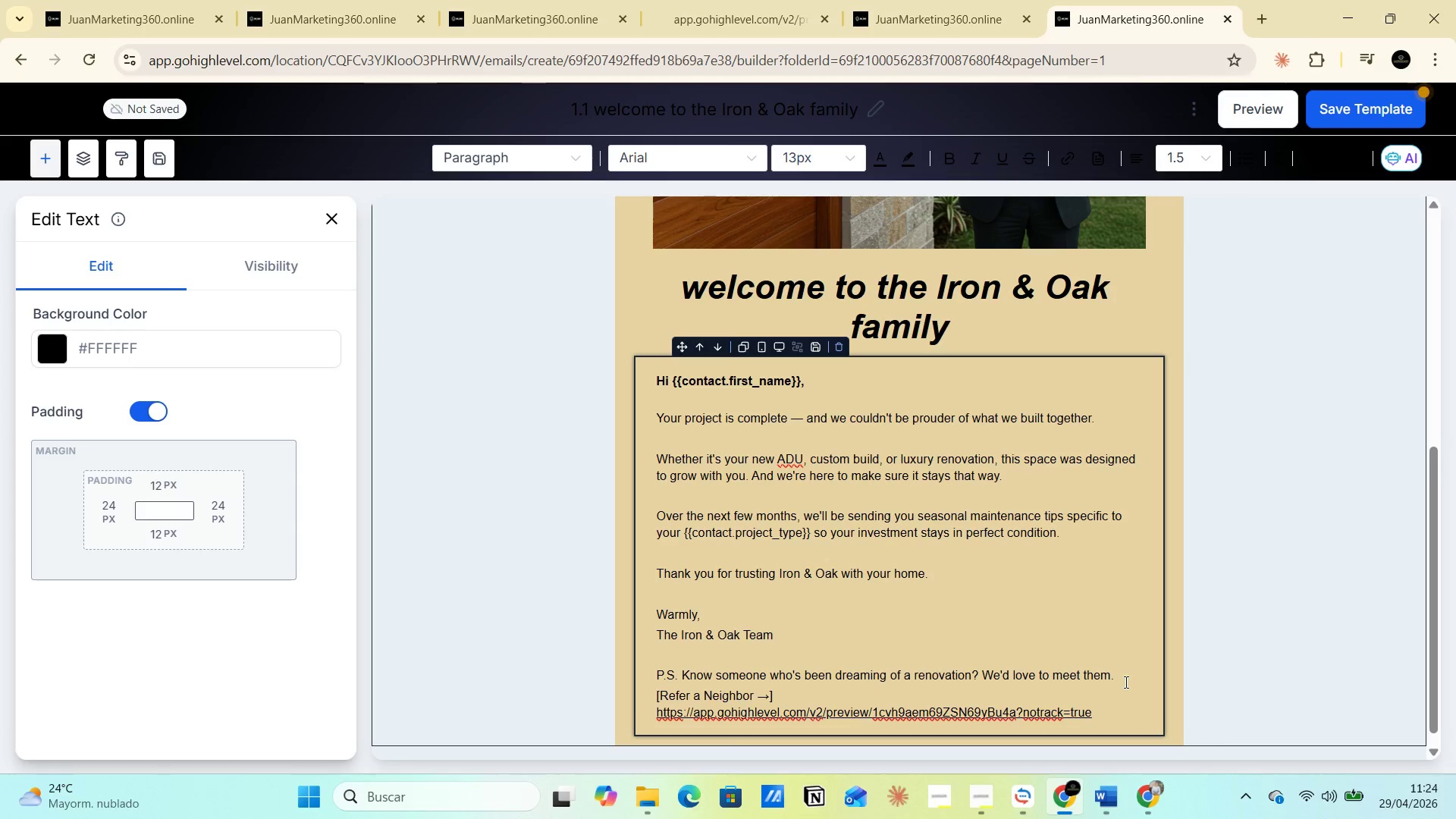 
key(Enter)
 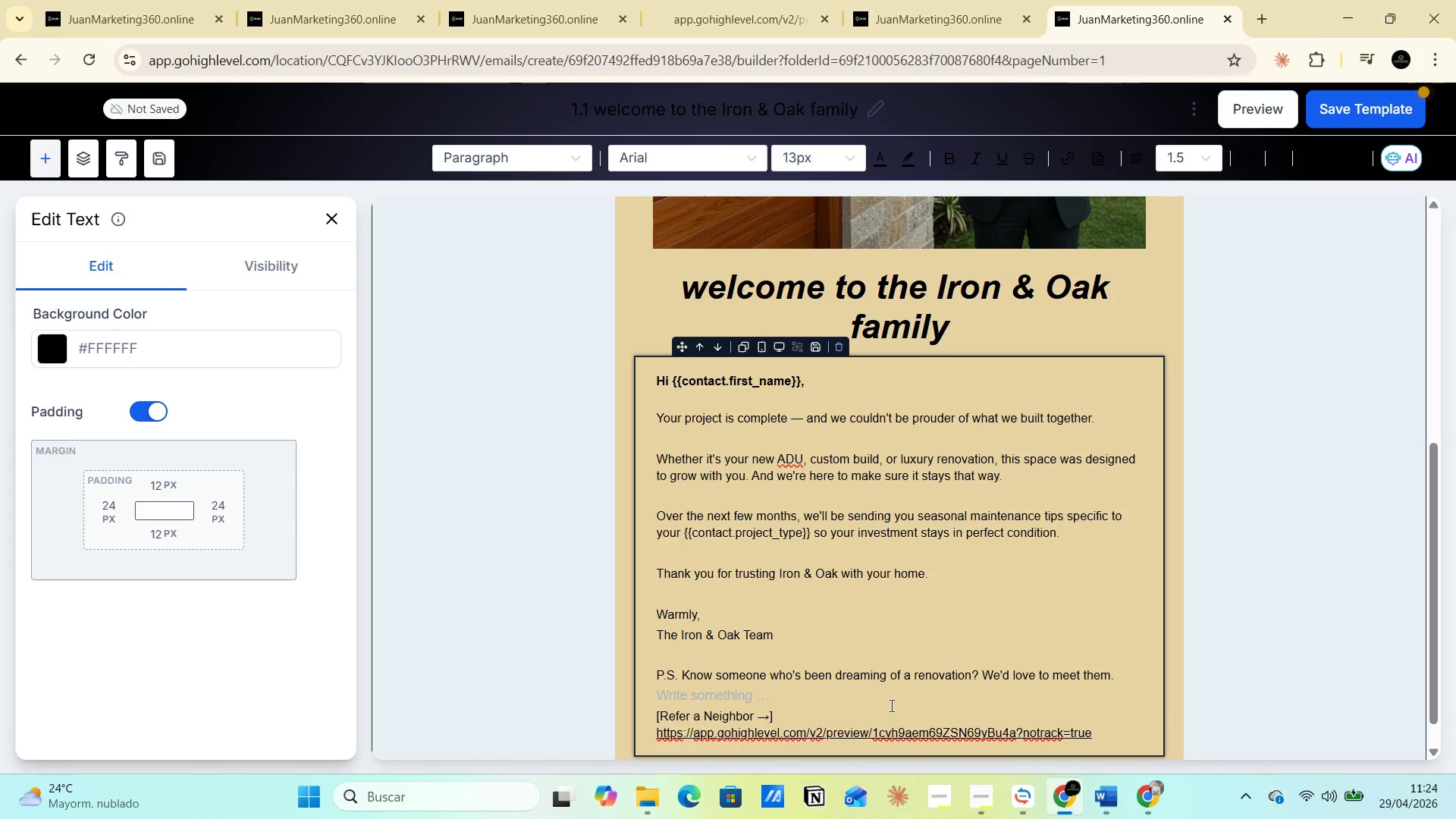 
left_click([845, 709])
 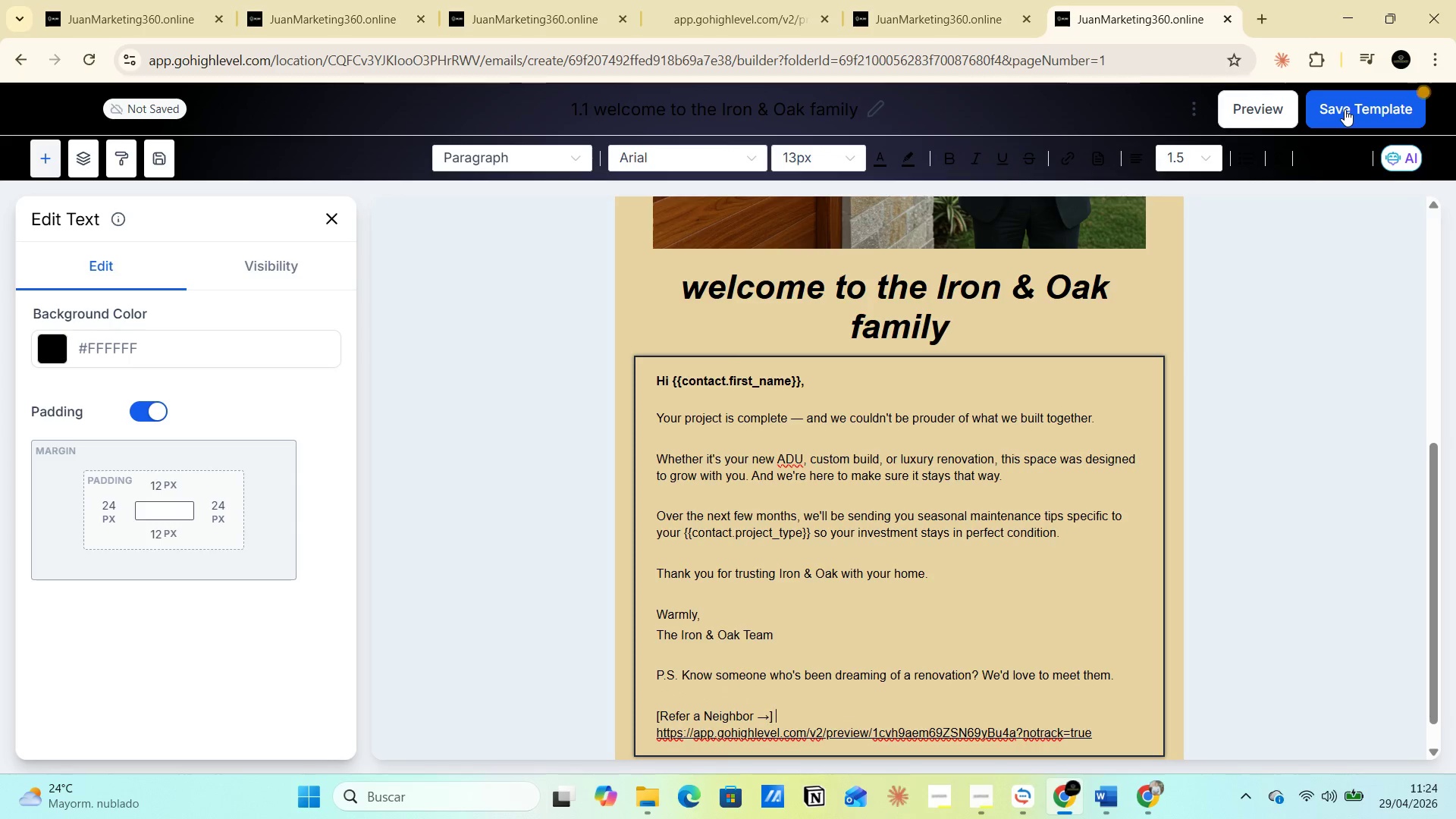 
left_click([1345, 108])
 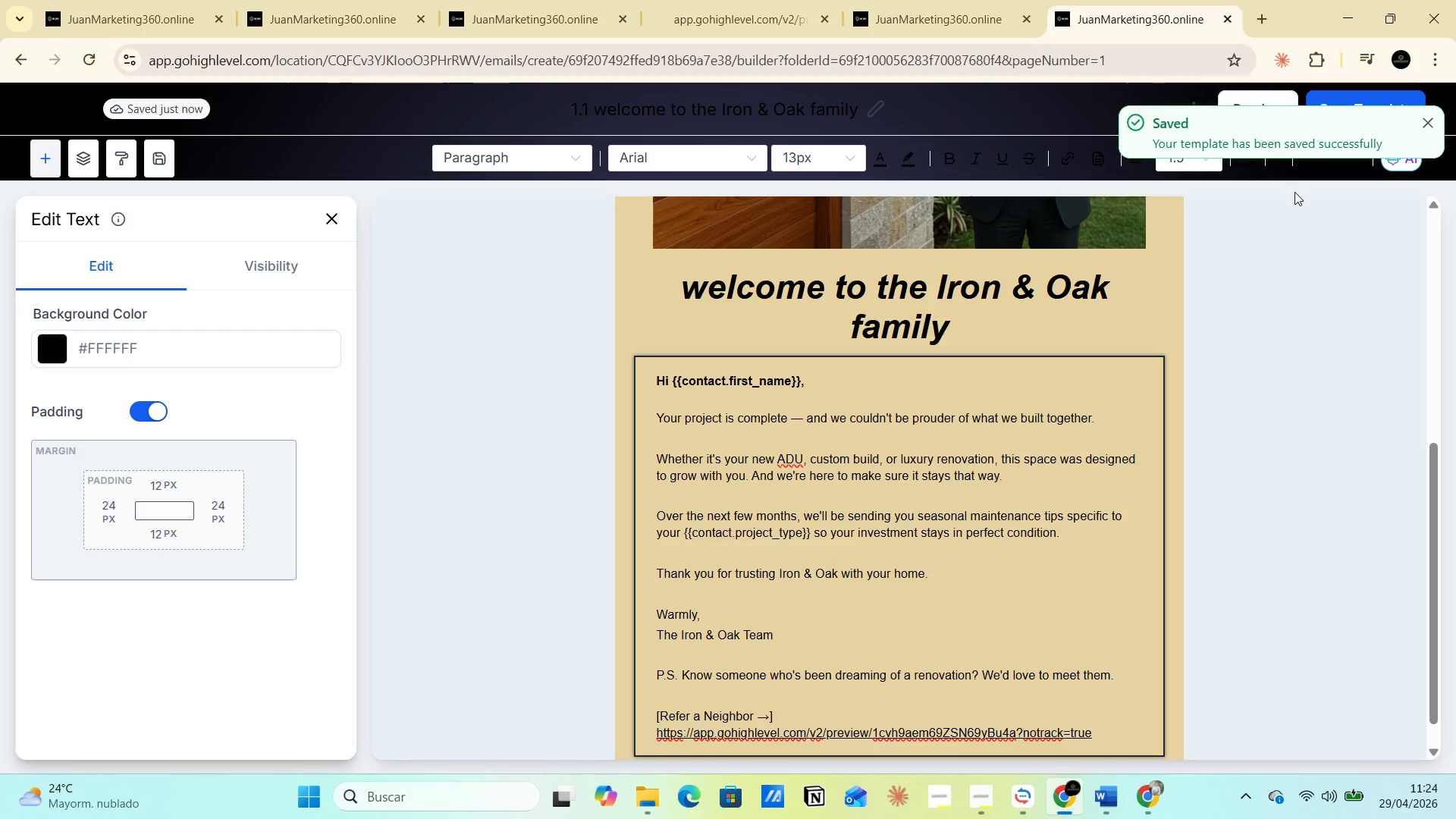 
key(PrintScreen)
 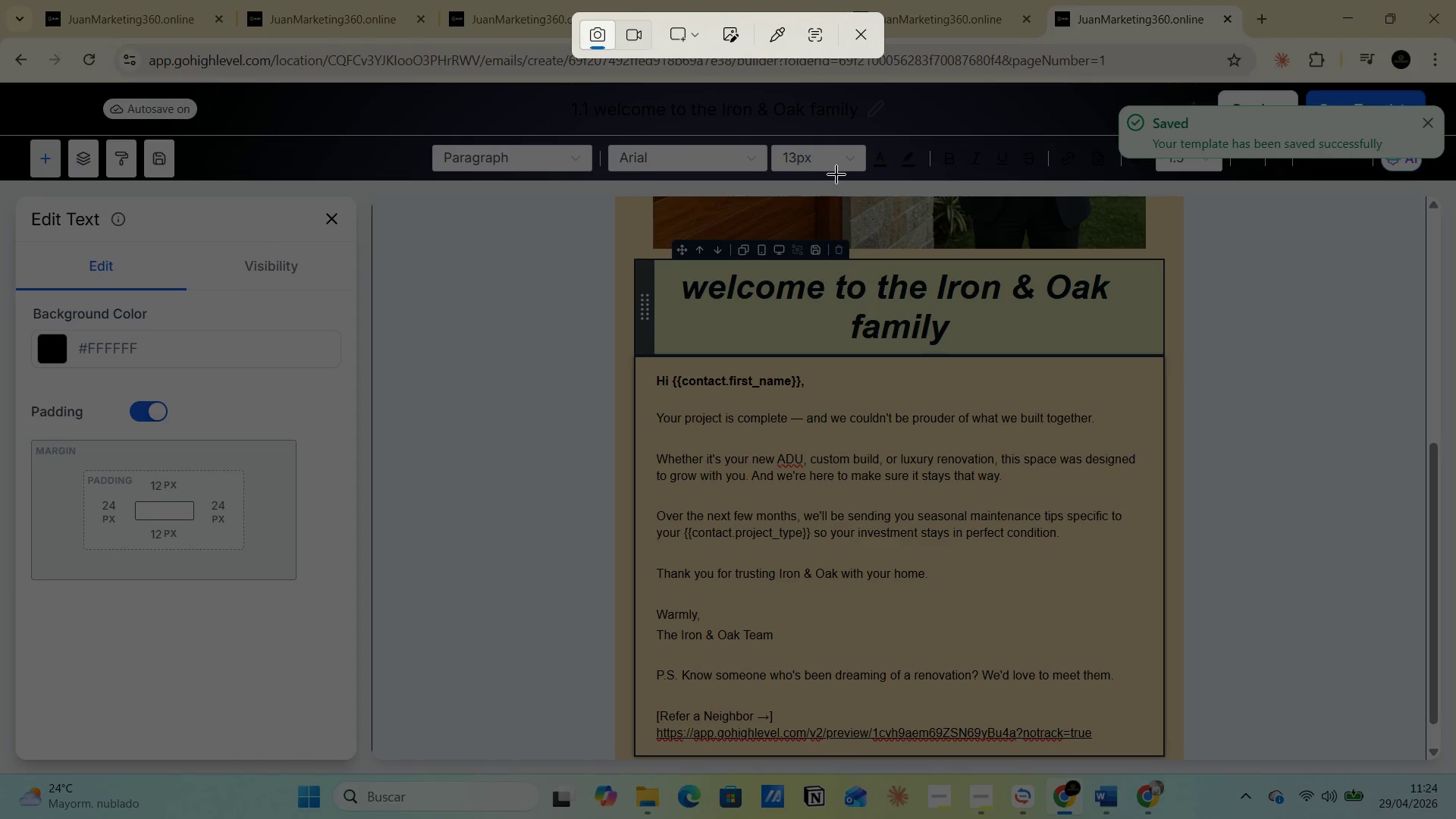 
left_click([855, 39])
 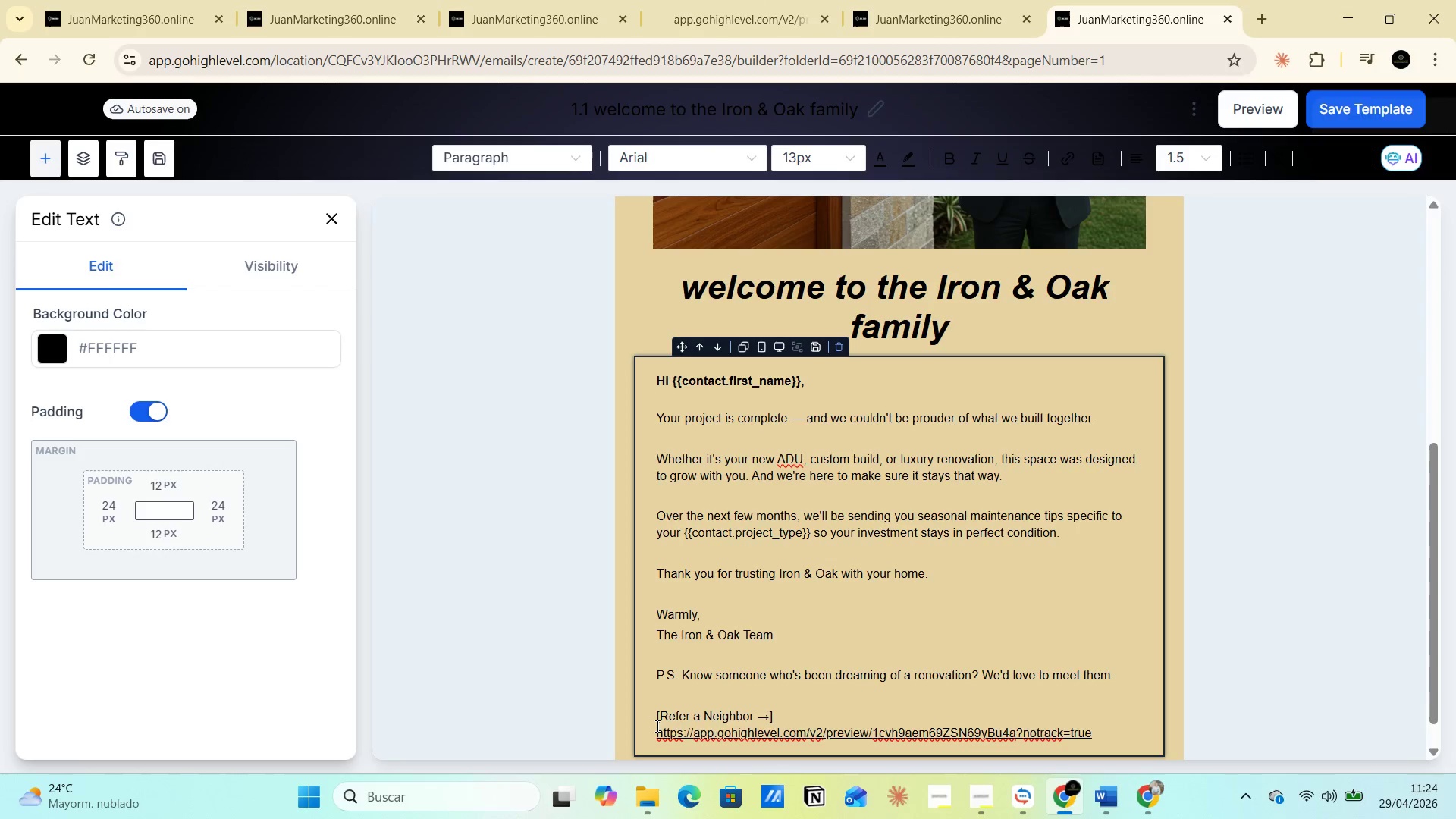 
left_click_drag(start_coordinate=[656, 723], to_coordinate=[1103, 742])
 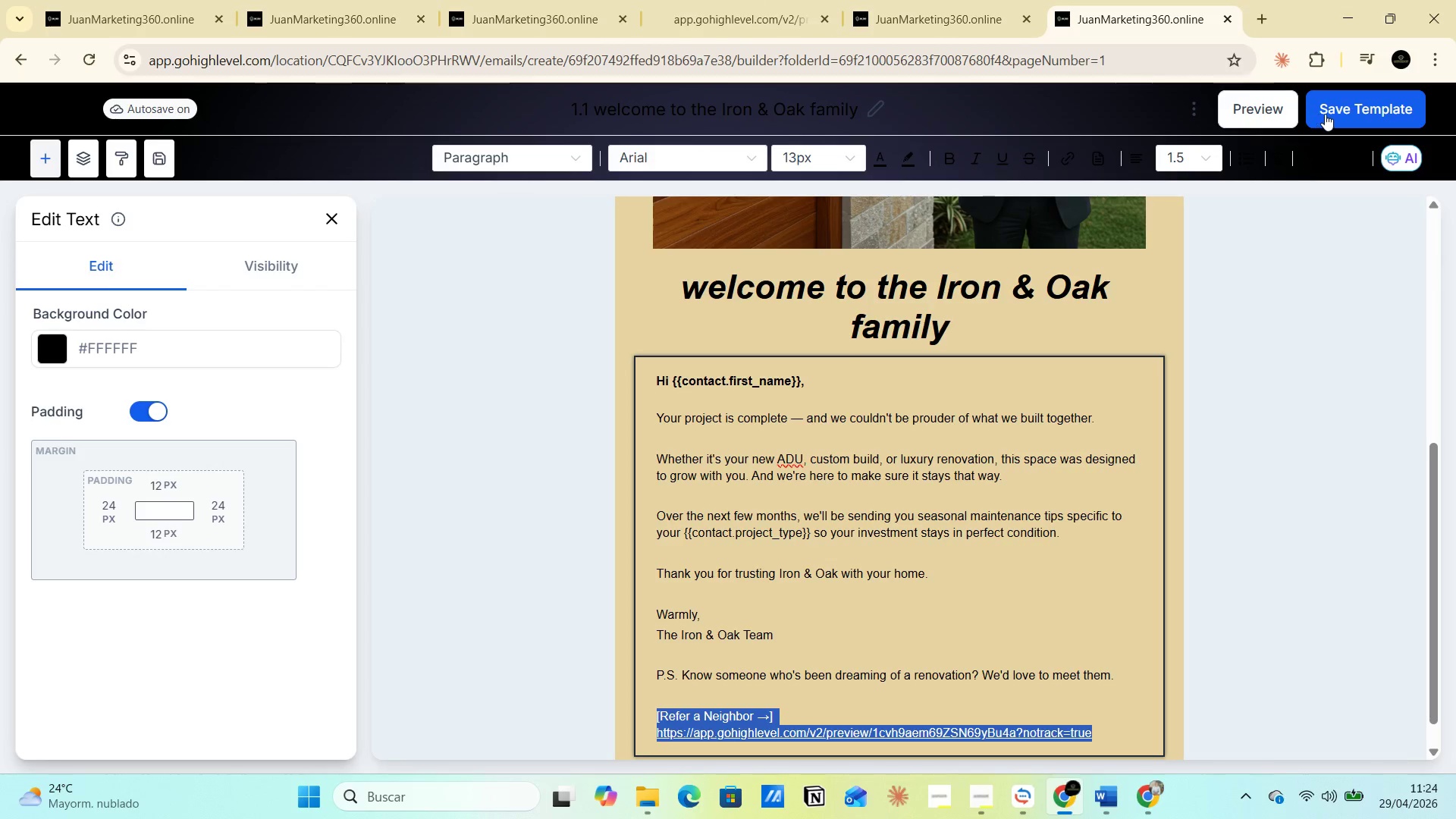 
left_click([1334, 117])
 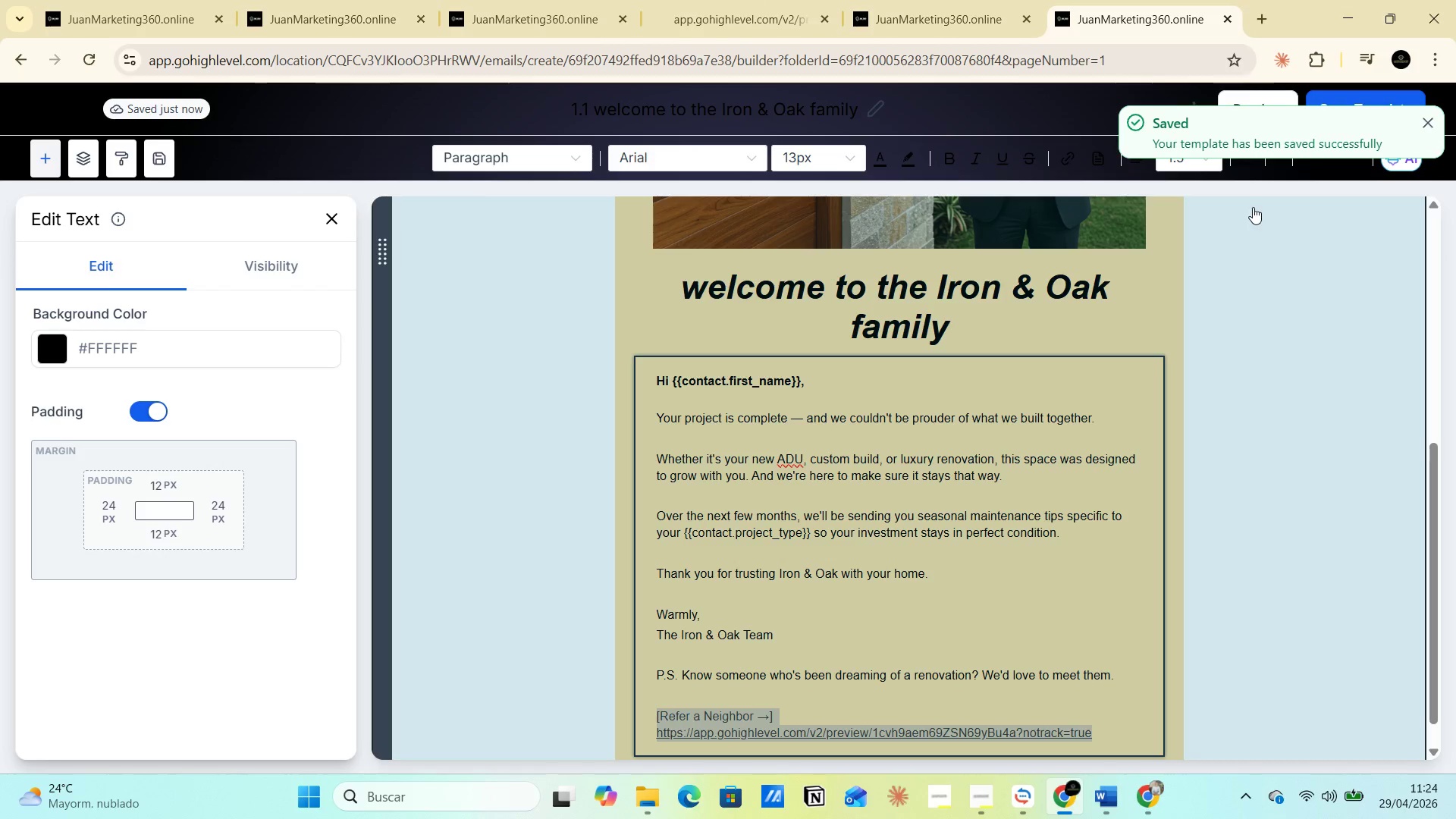 
key(PrintScreen)
 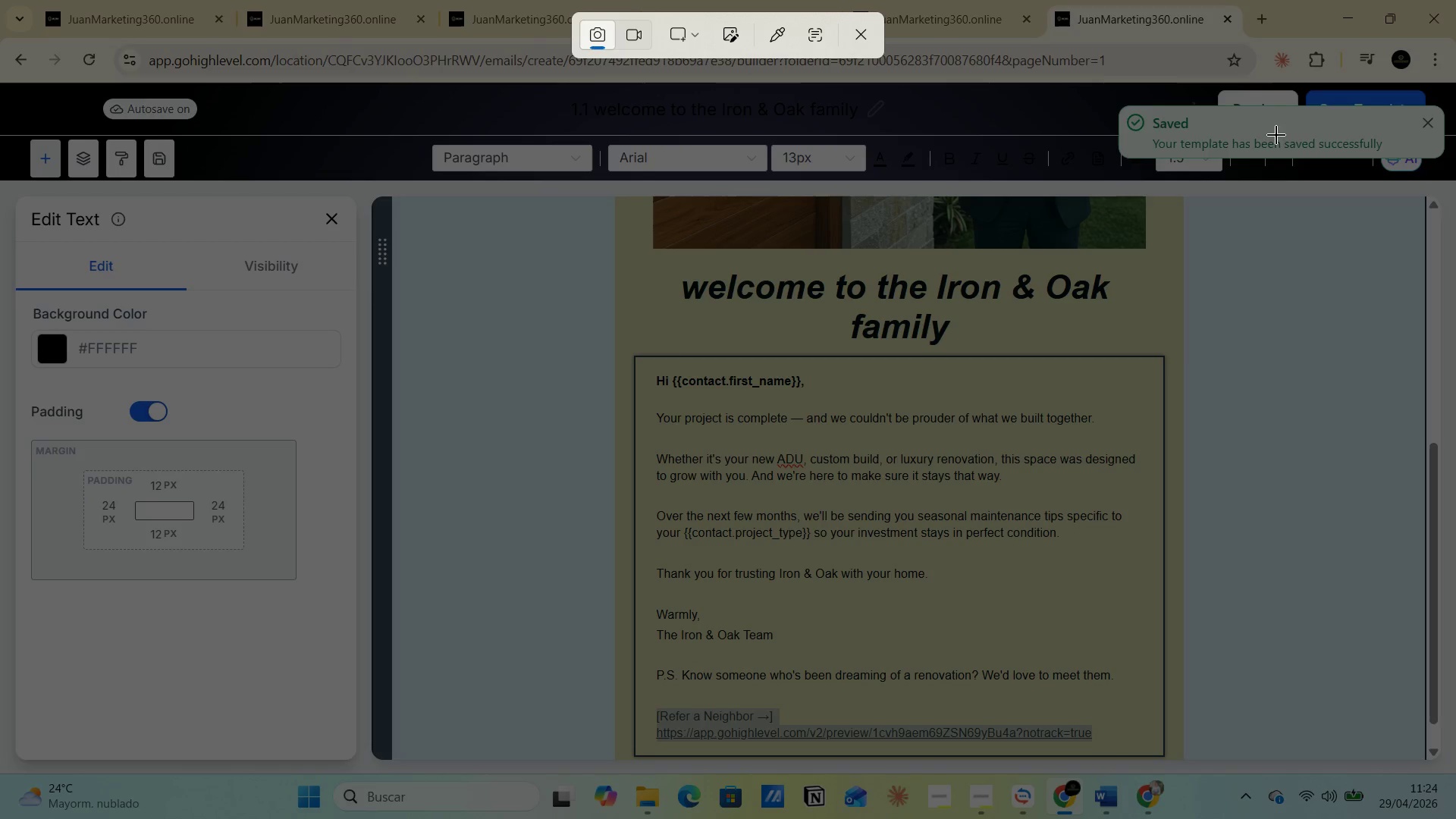 
left_click([858, 31])
 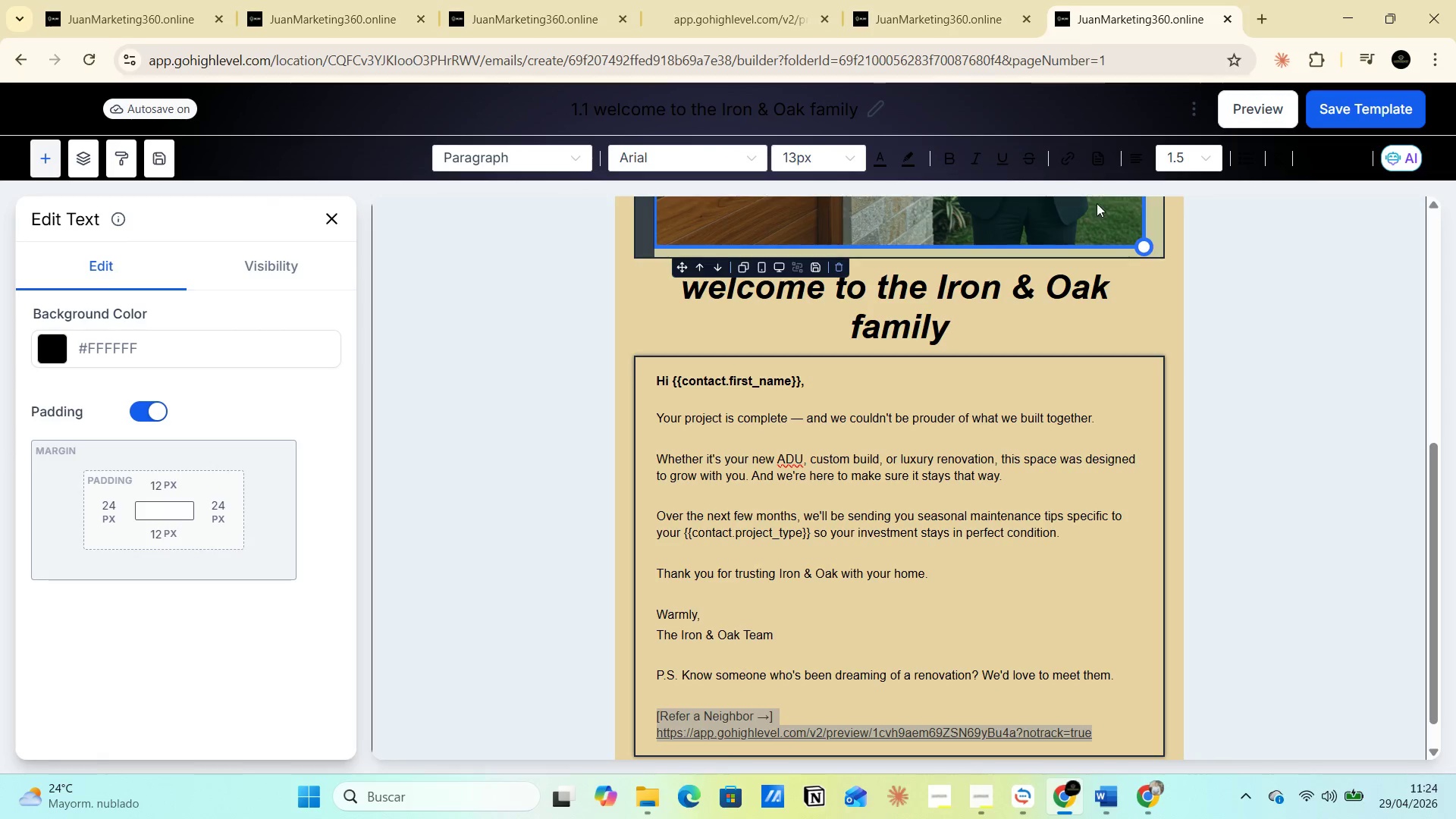 
left_click([1356, 108])
 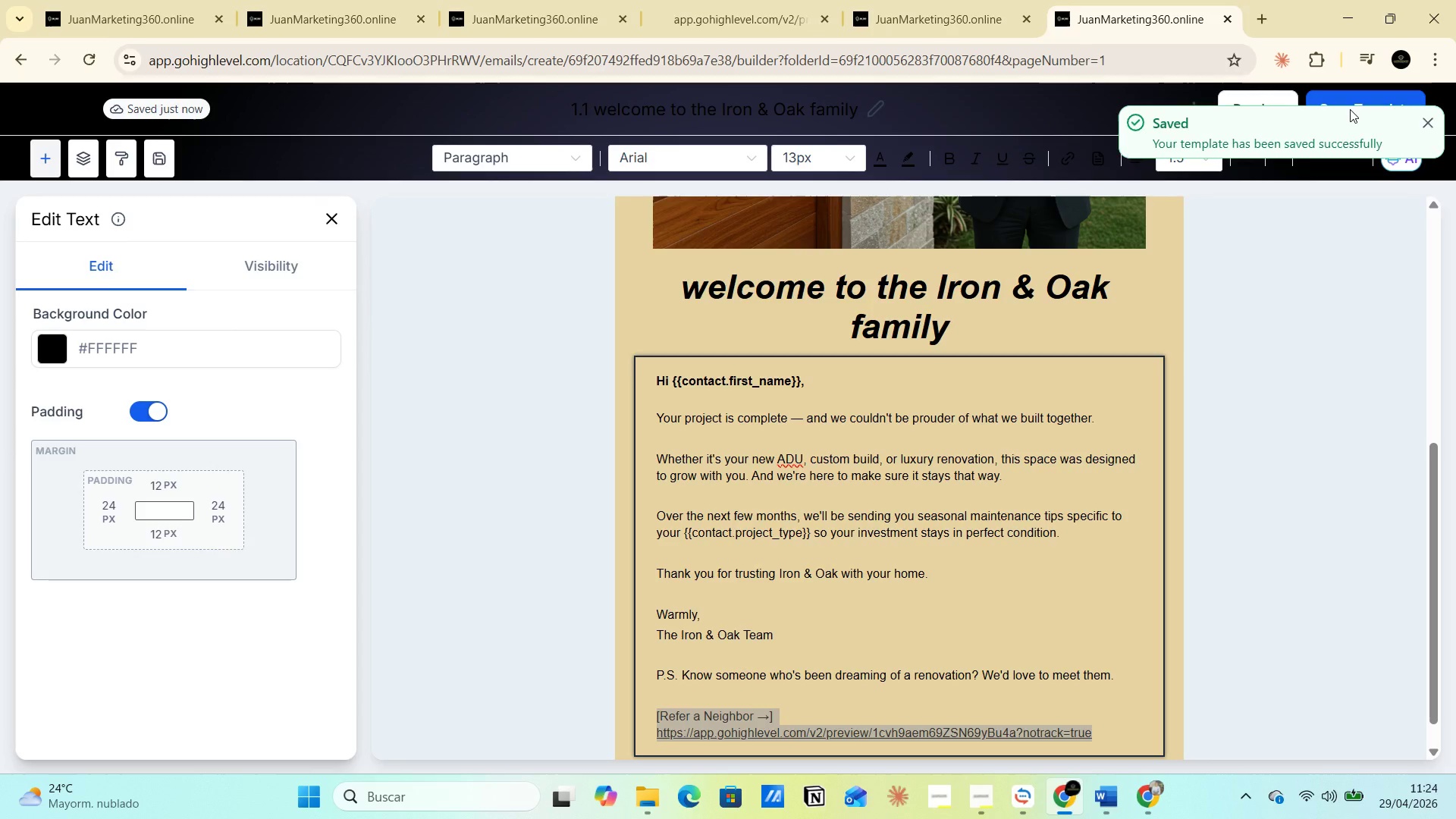 
key(PrintScreen)
 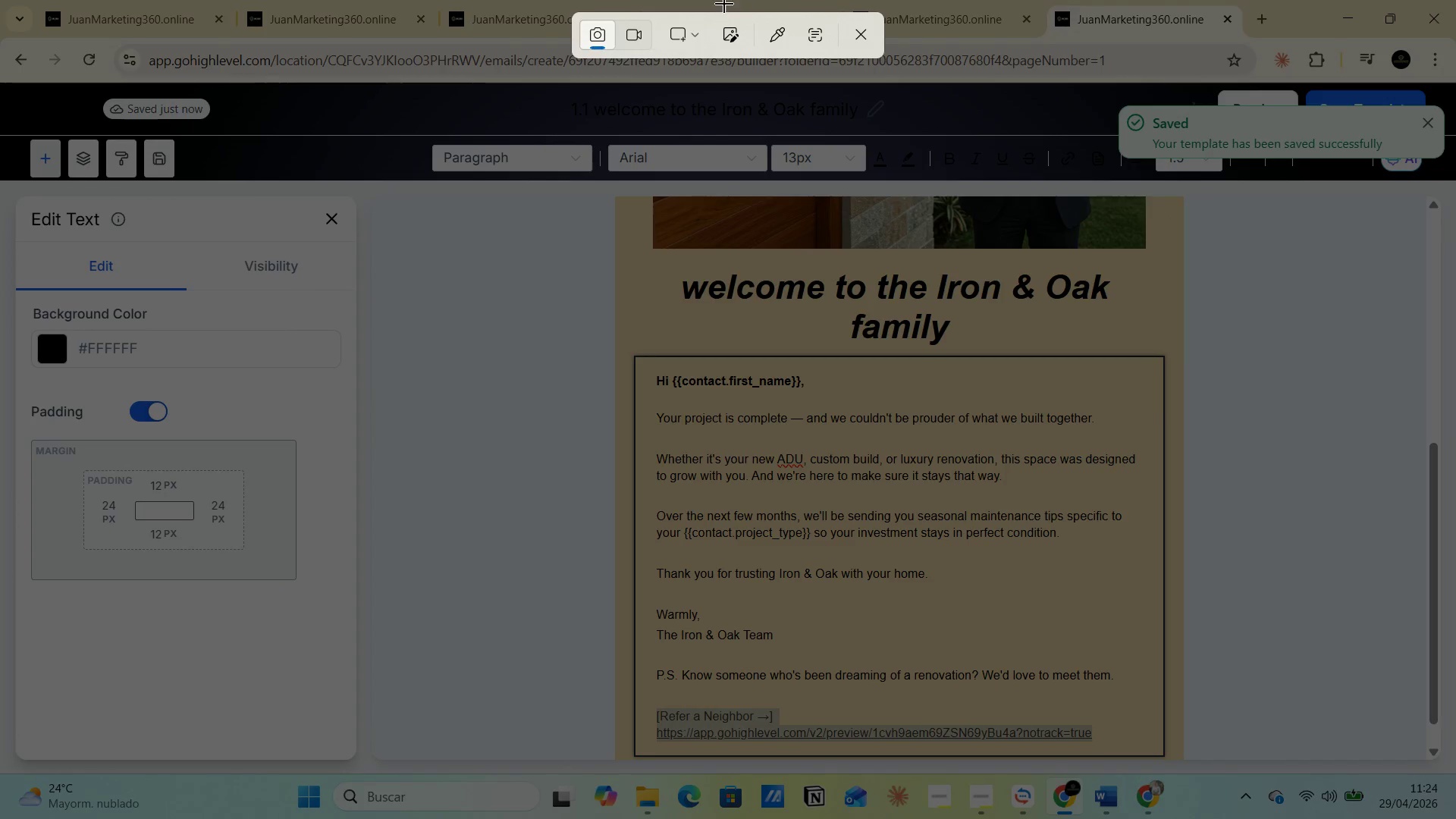 
left_click([689, 39])
 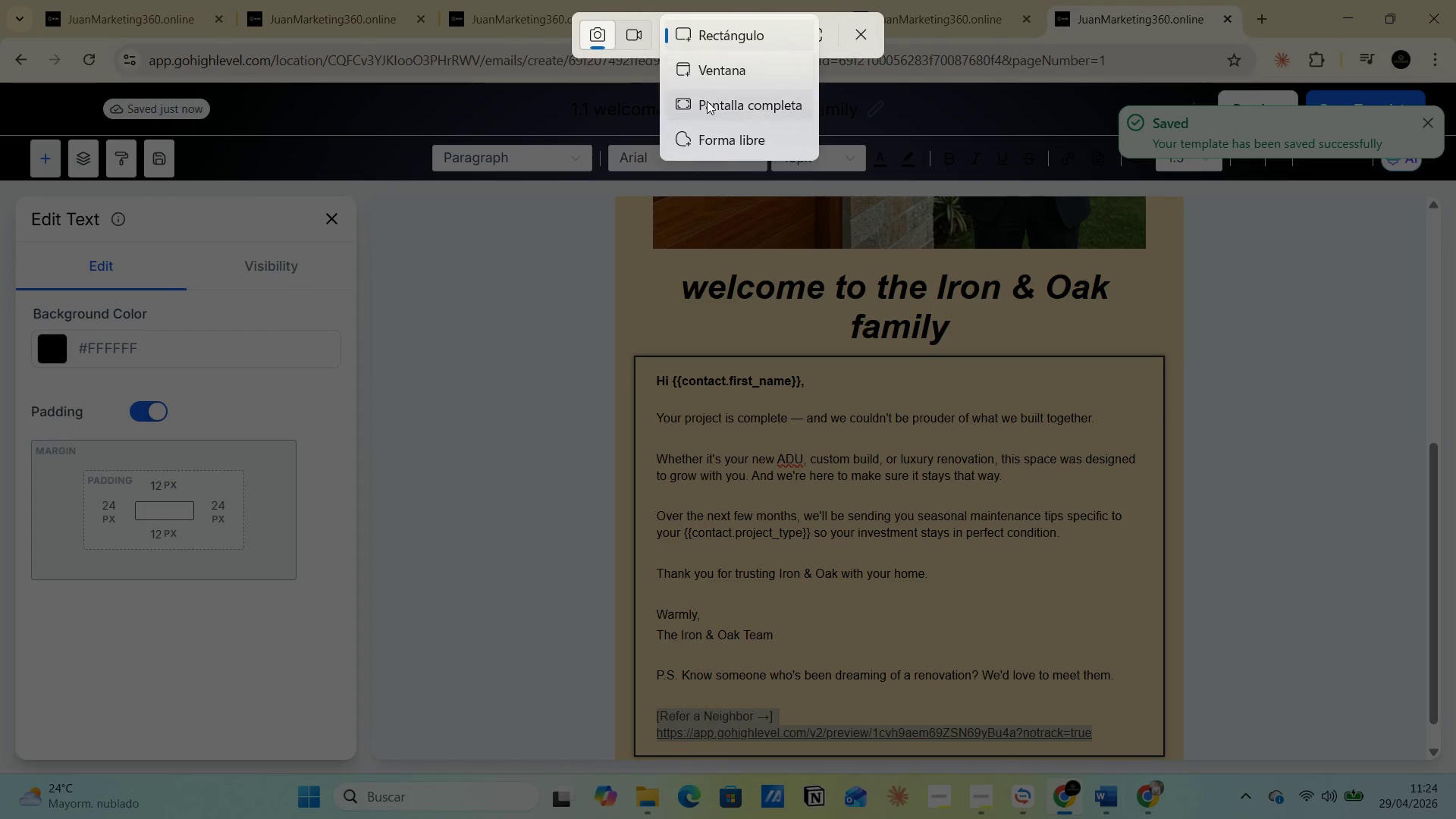 
left_click([711, 107])
 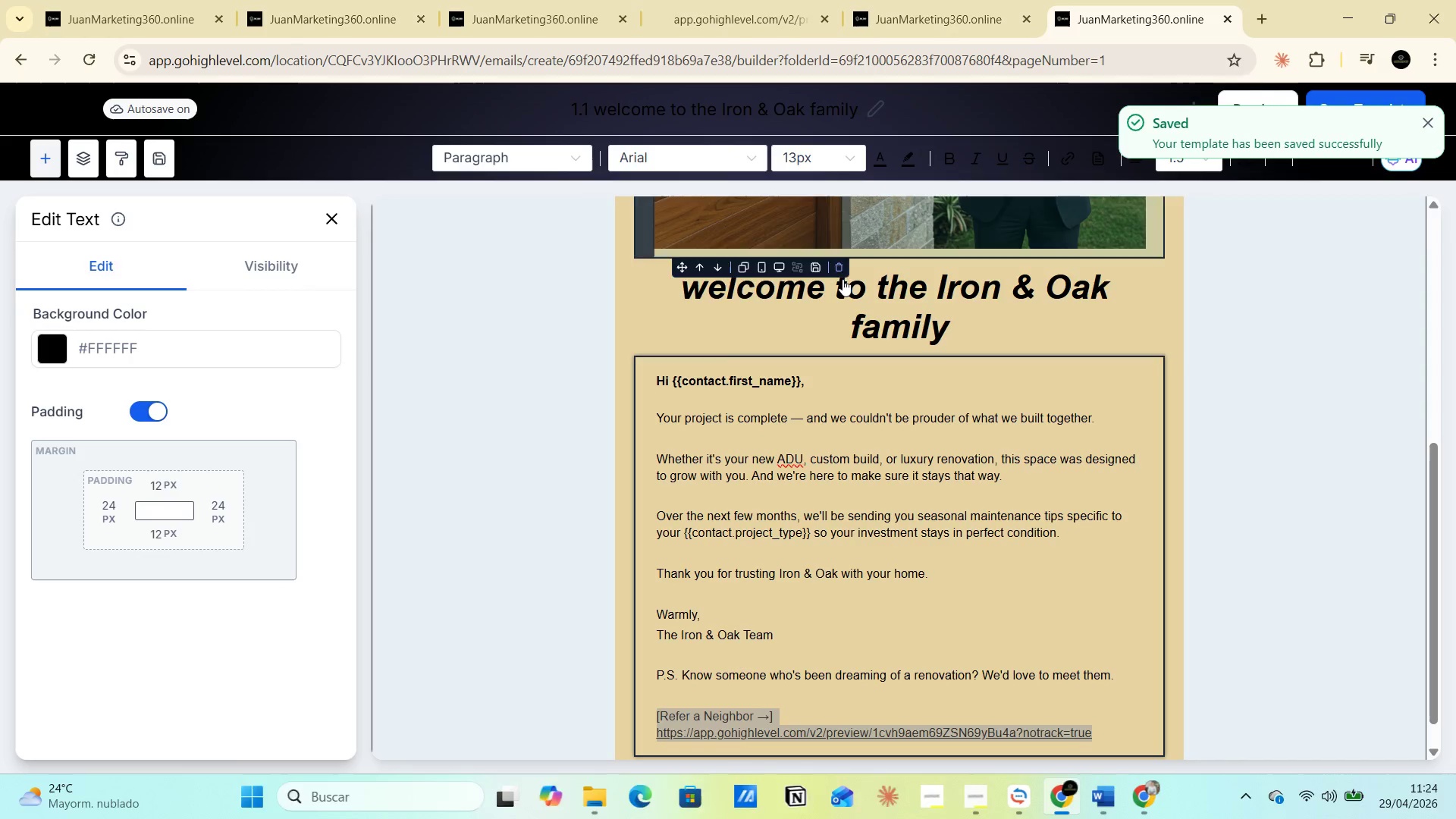 
key(Alt+AltLeft)
 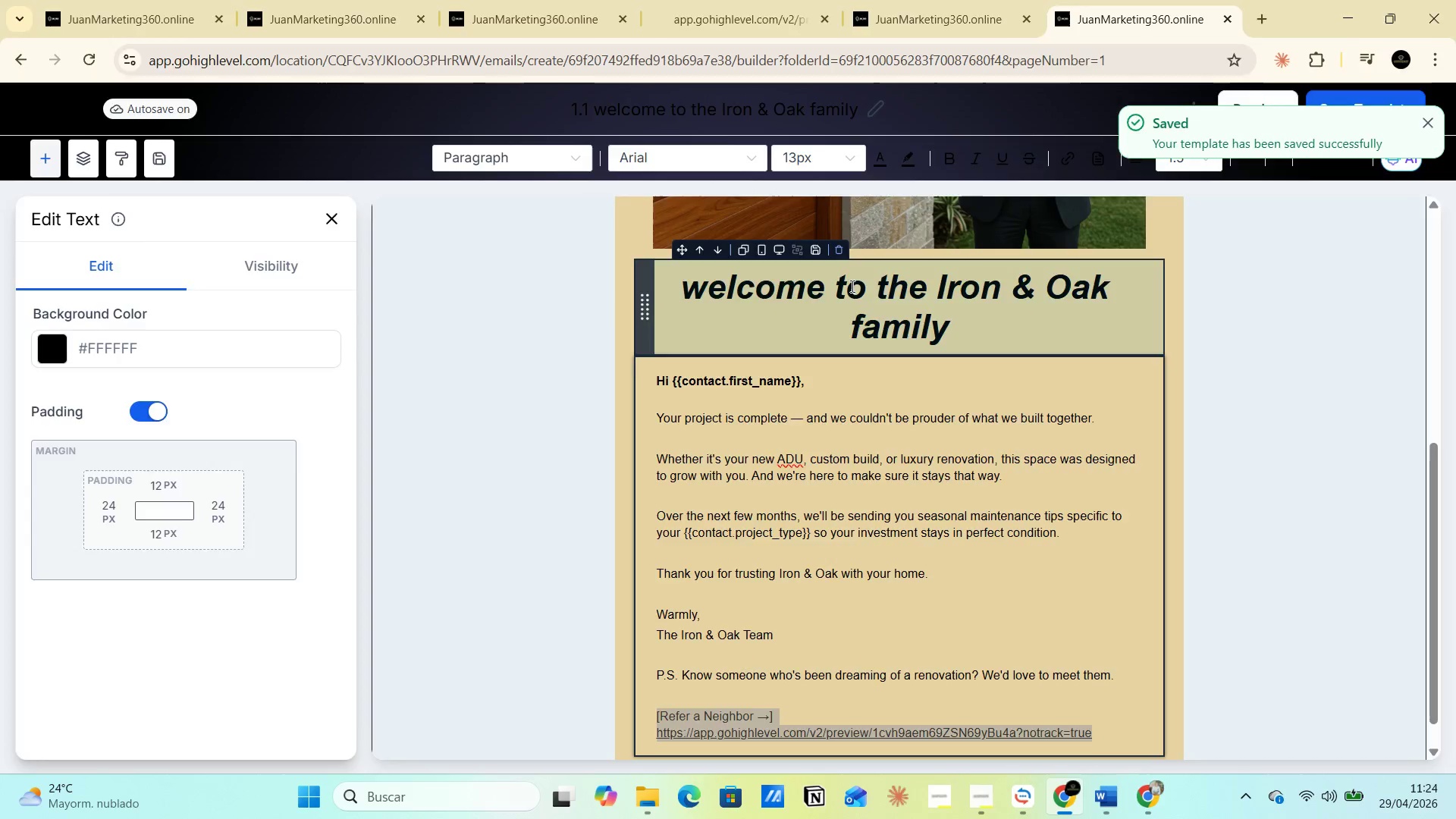 
key(Alt+Tab)
 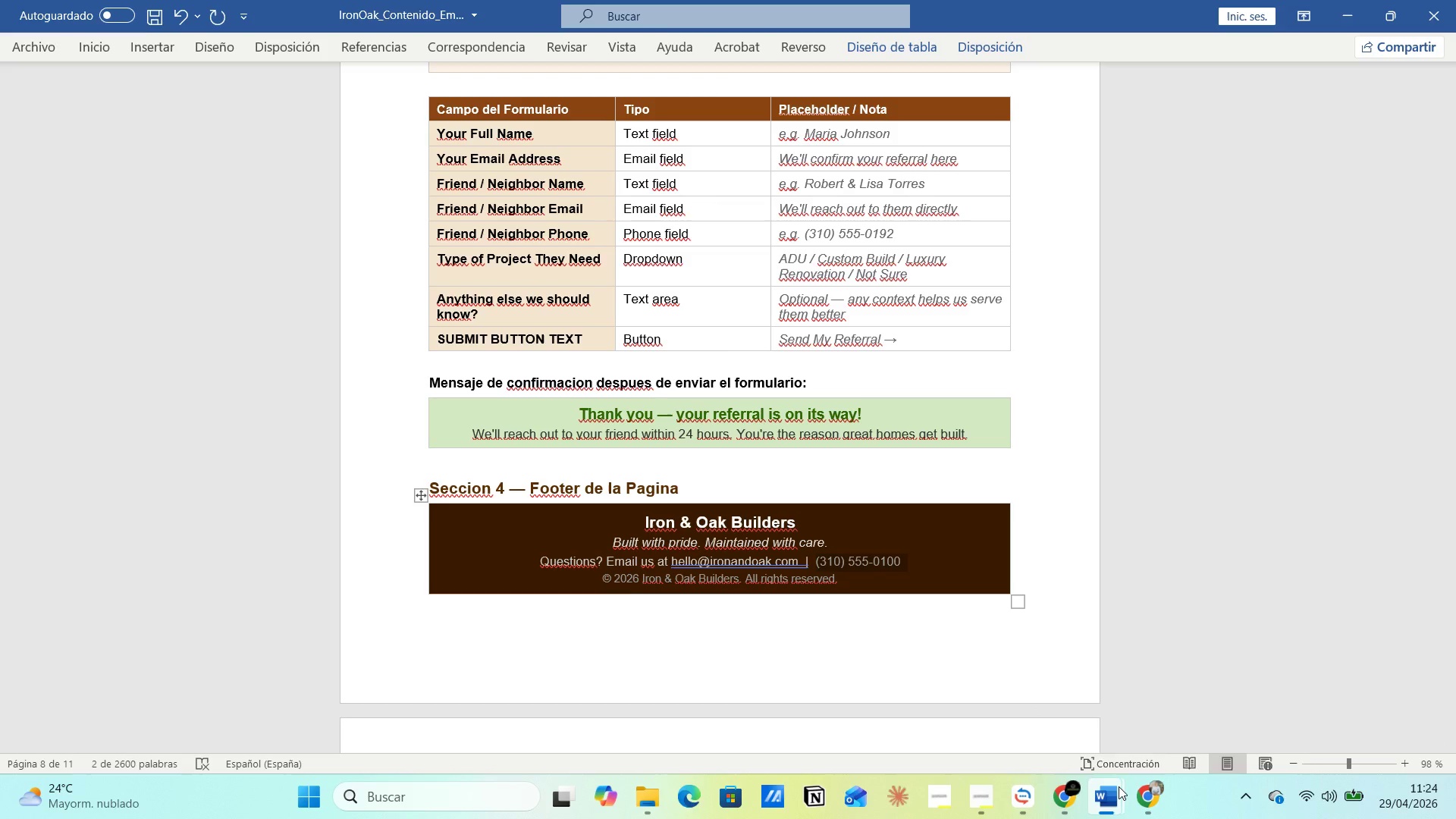 
left_click([1163, 711])
 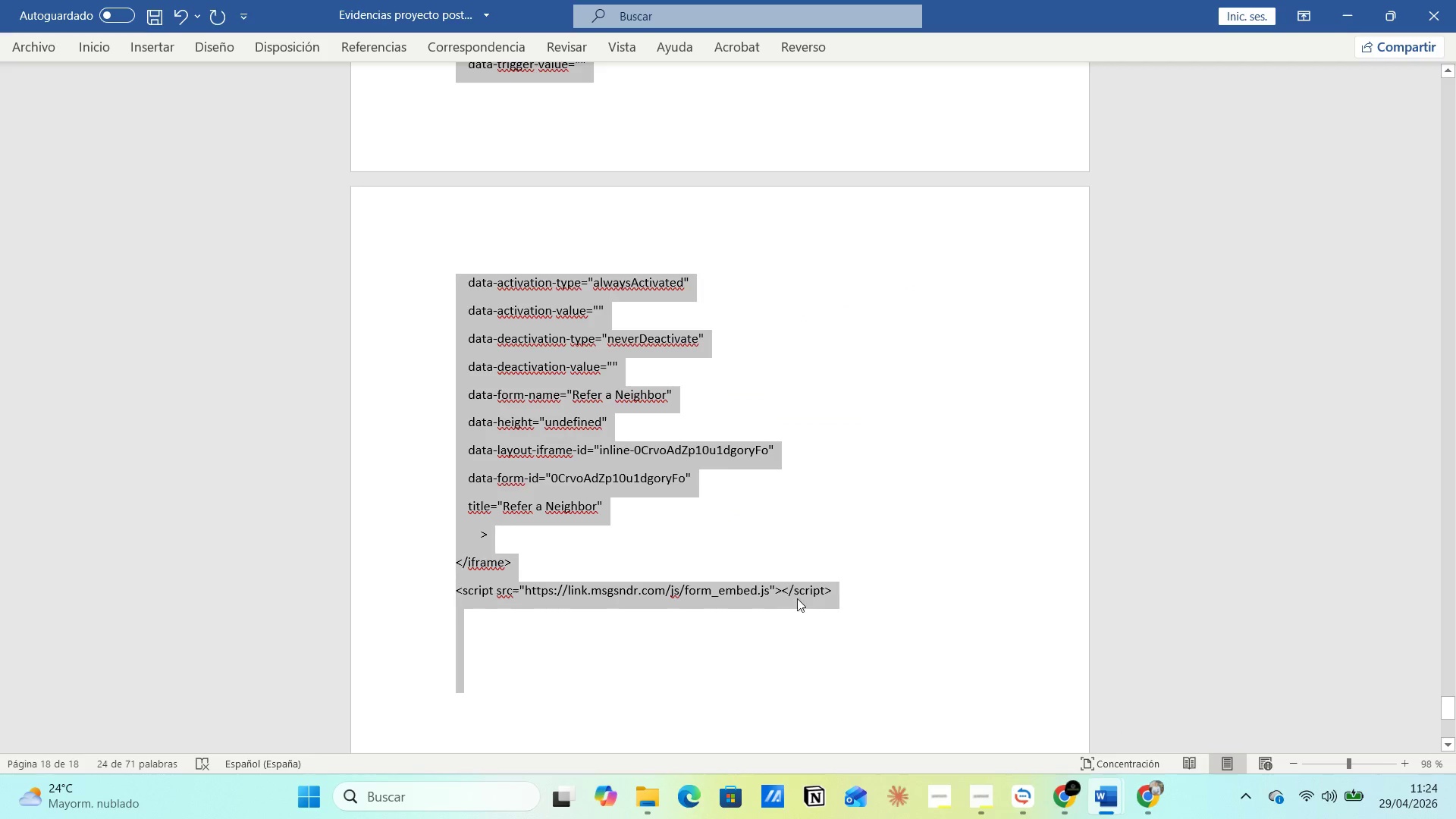 
scroll: coordinate [780, 592], scroll_direction: up, amount: 9.0
 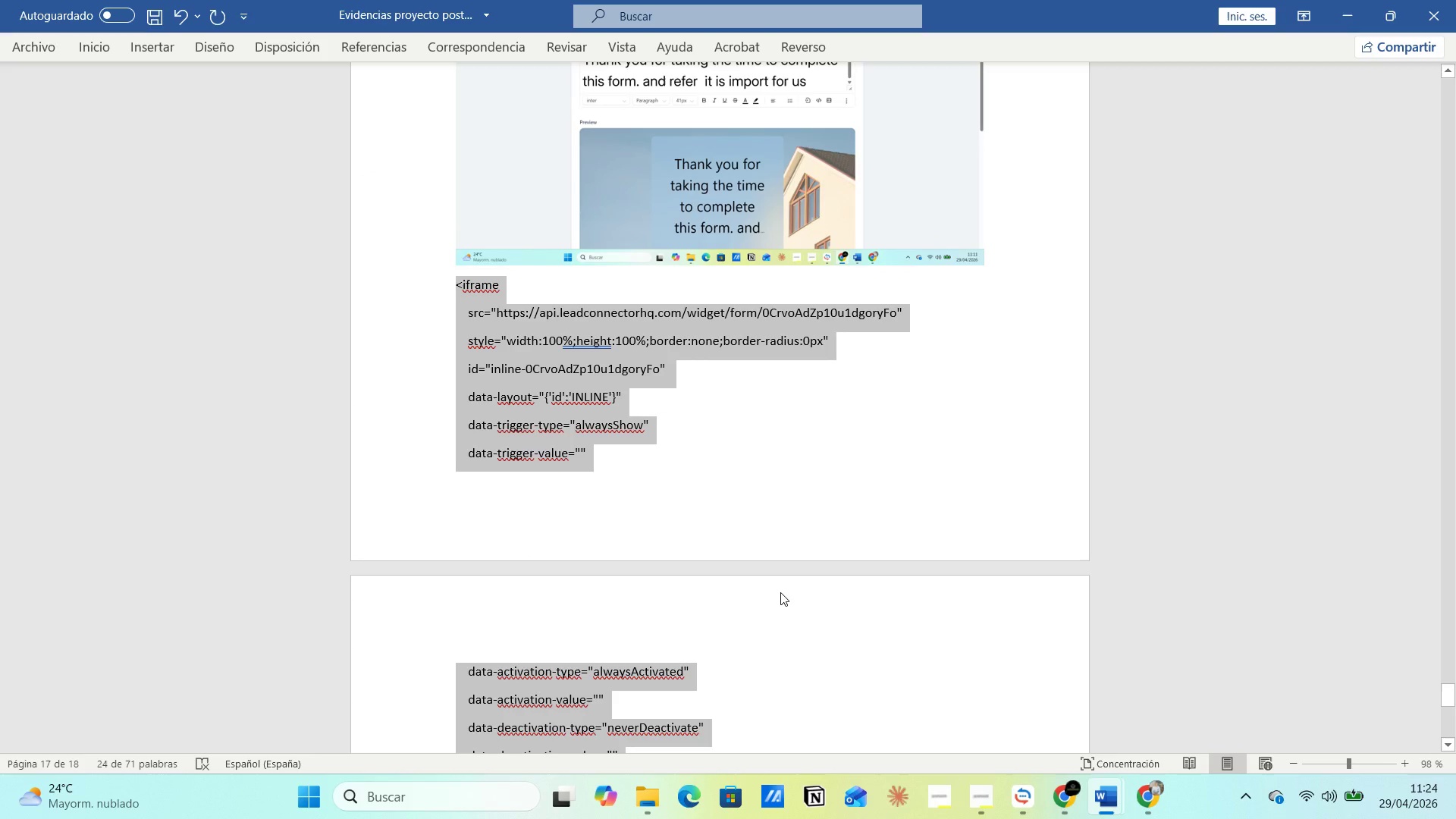 
key(Backspace)
 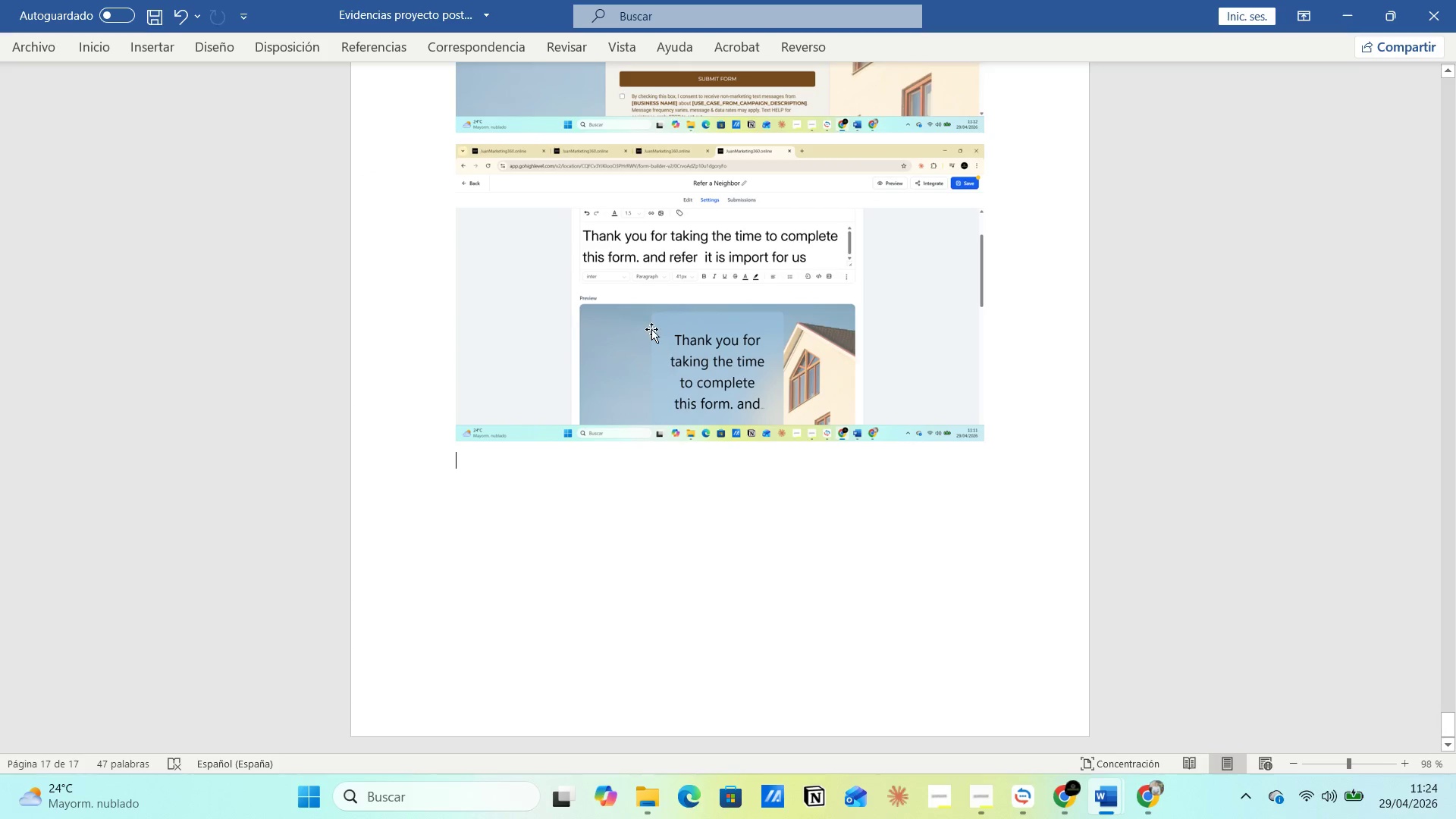 
scroll: coordinate [623, 398], scroll_direction: up, amount: 17.0
 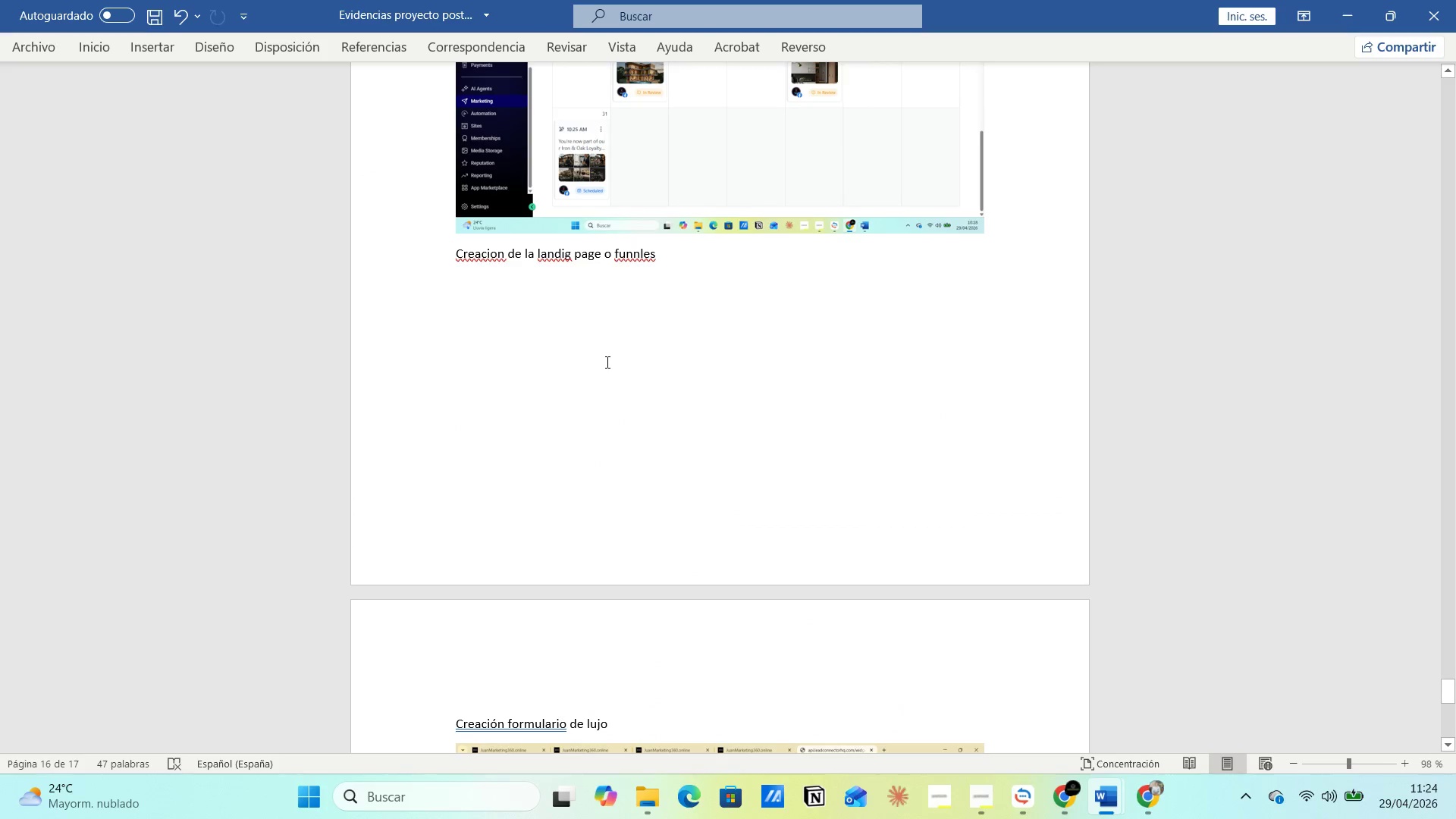 
left_click([606, 362])
 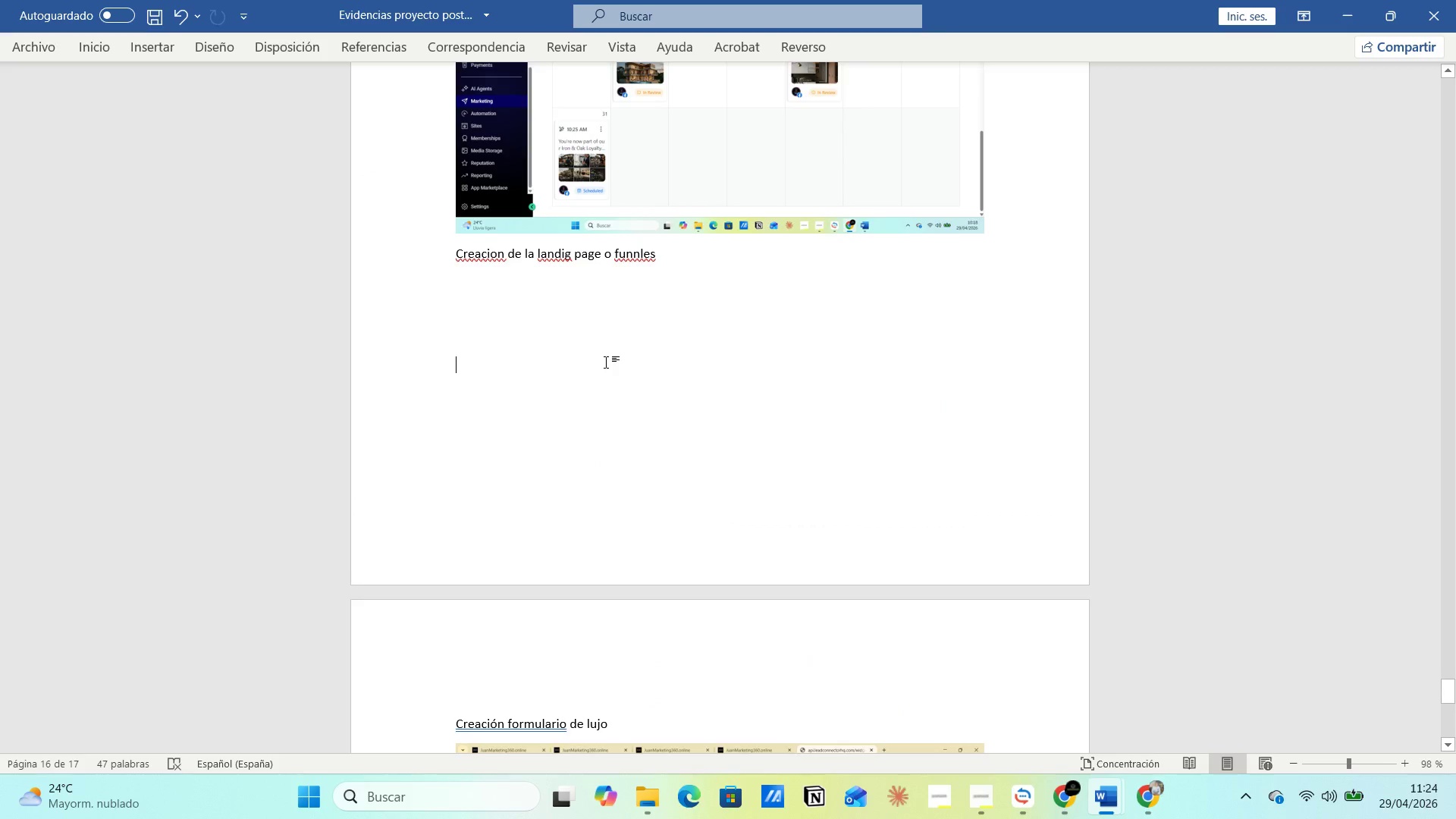 
scroll: coordinate [607, 429], scroll_direction: down, amount: 8.0
 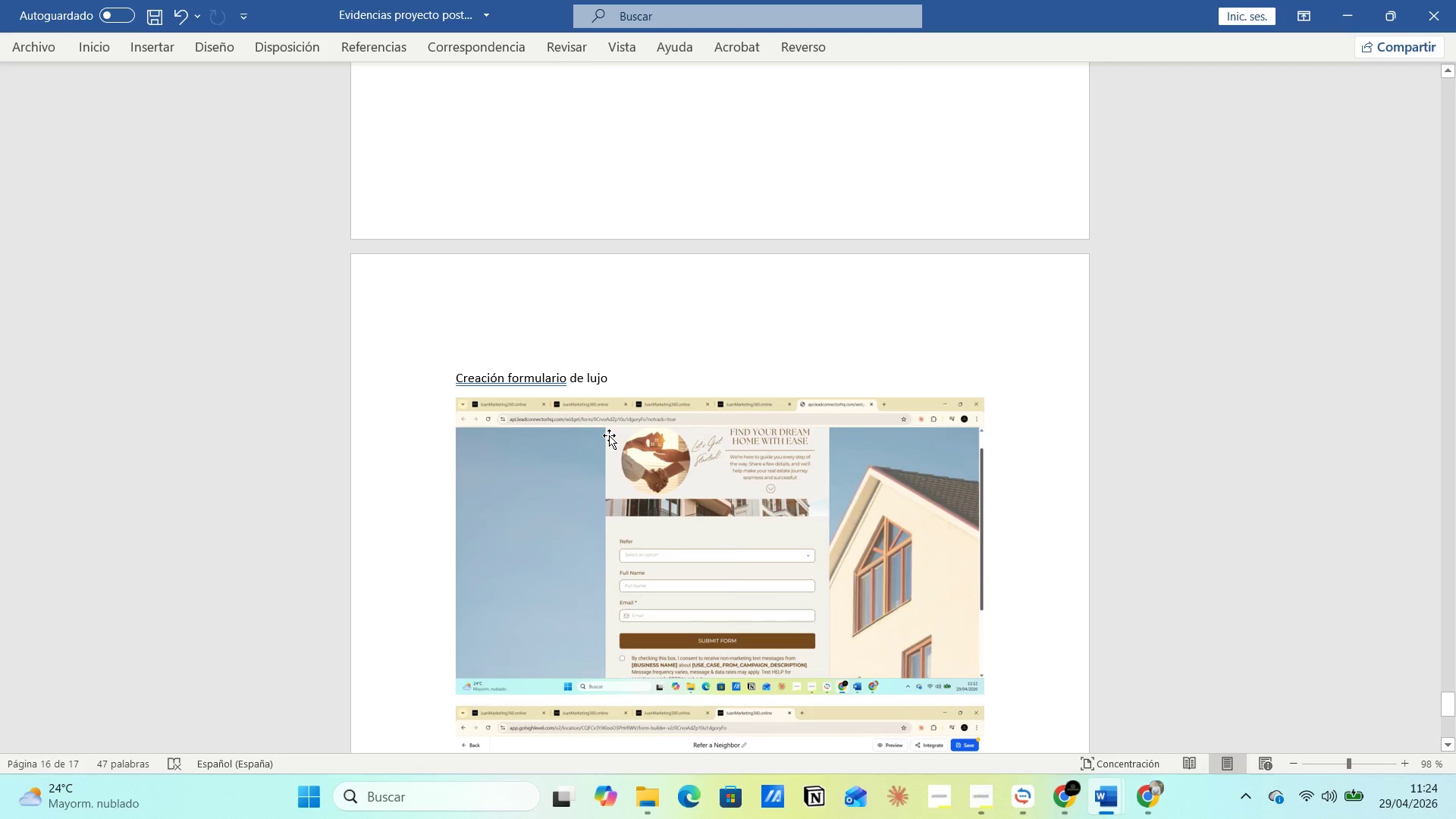 
left_click([573, 498])
 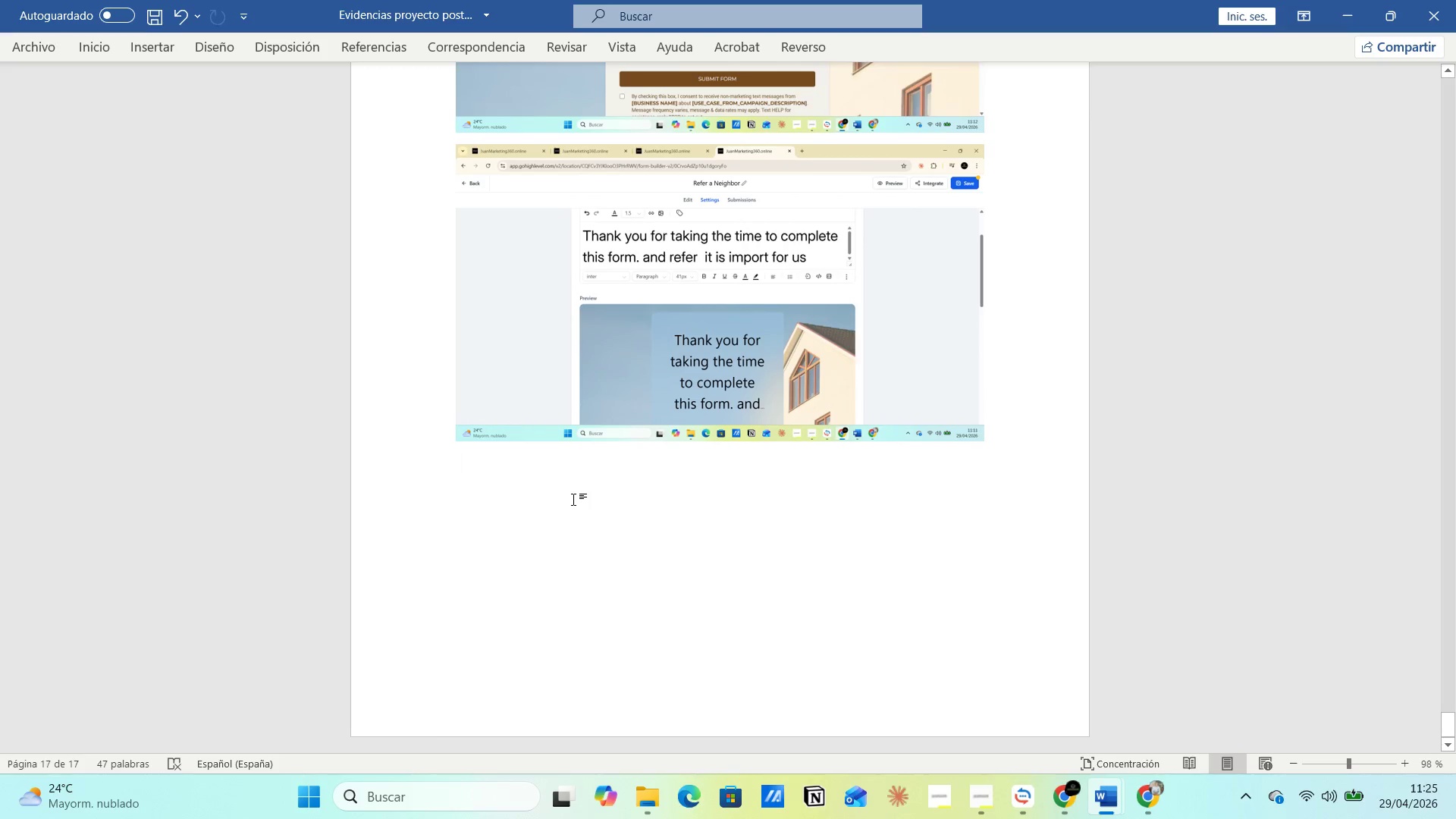 
scroll: coordinate [617, 497], scroll_direction: down, amount: 14.0
 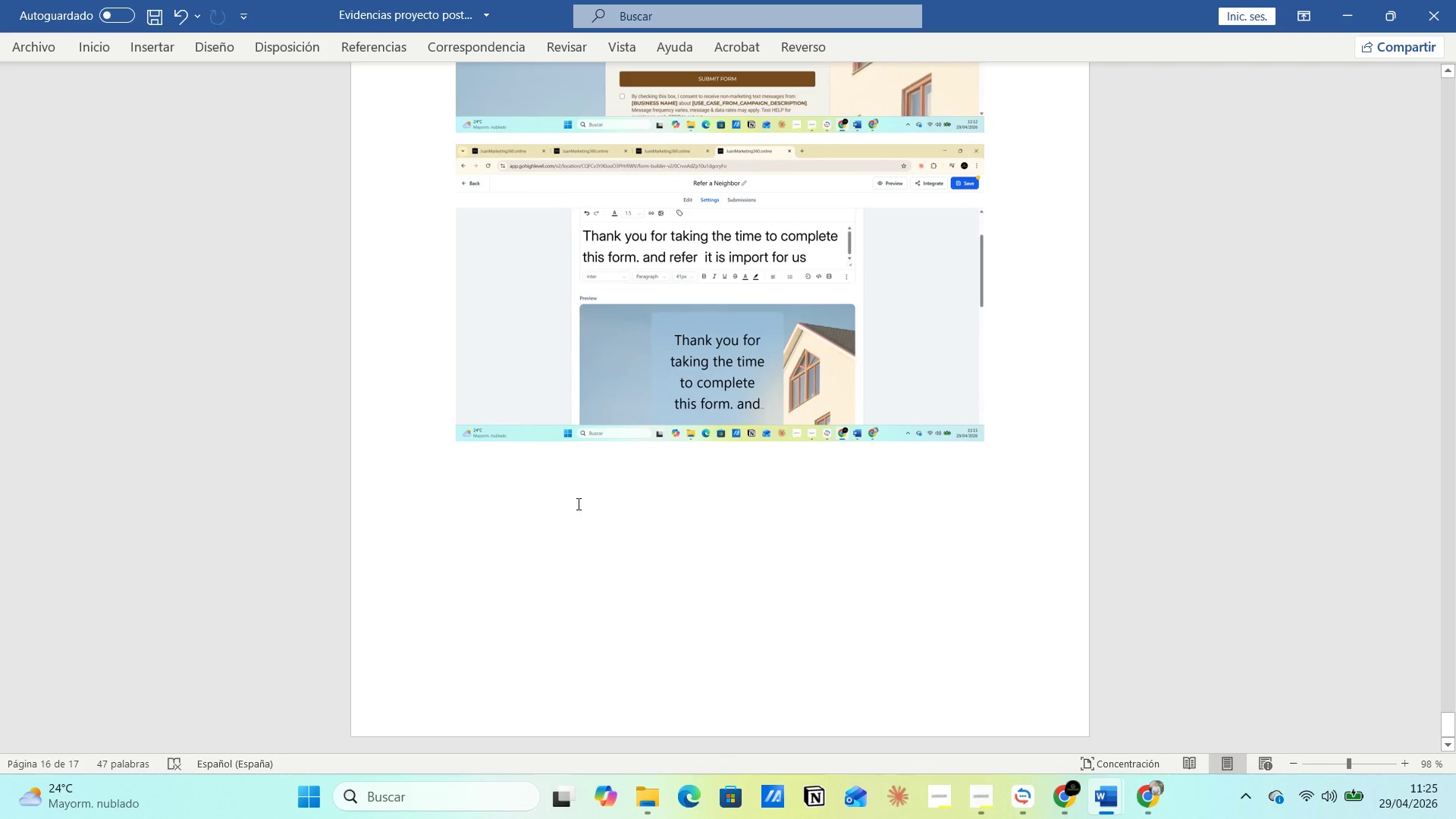 
type(se el )
key(Backspace)
key(Backspace)
key(Backspace)
type(le agrego a cada correo link de lso recurso osea la)
key(Backspace)
key(Backspace)
type(funnles o langi page )
 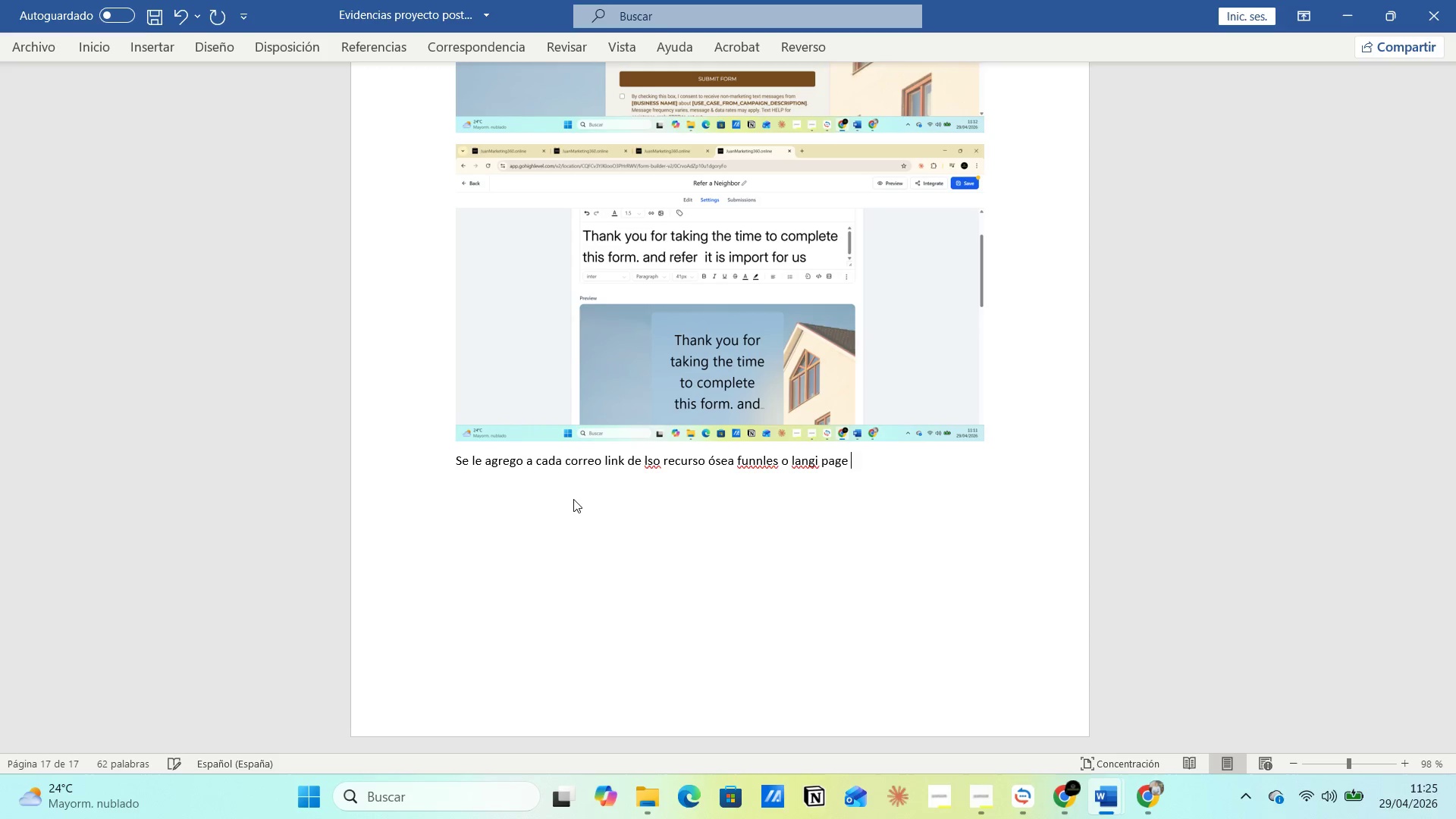 
key(Enter)
 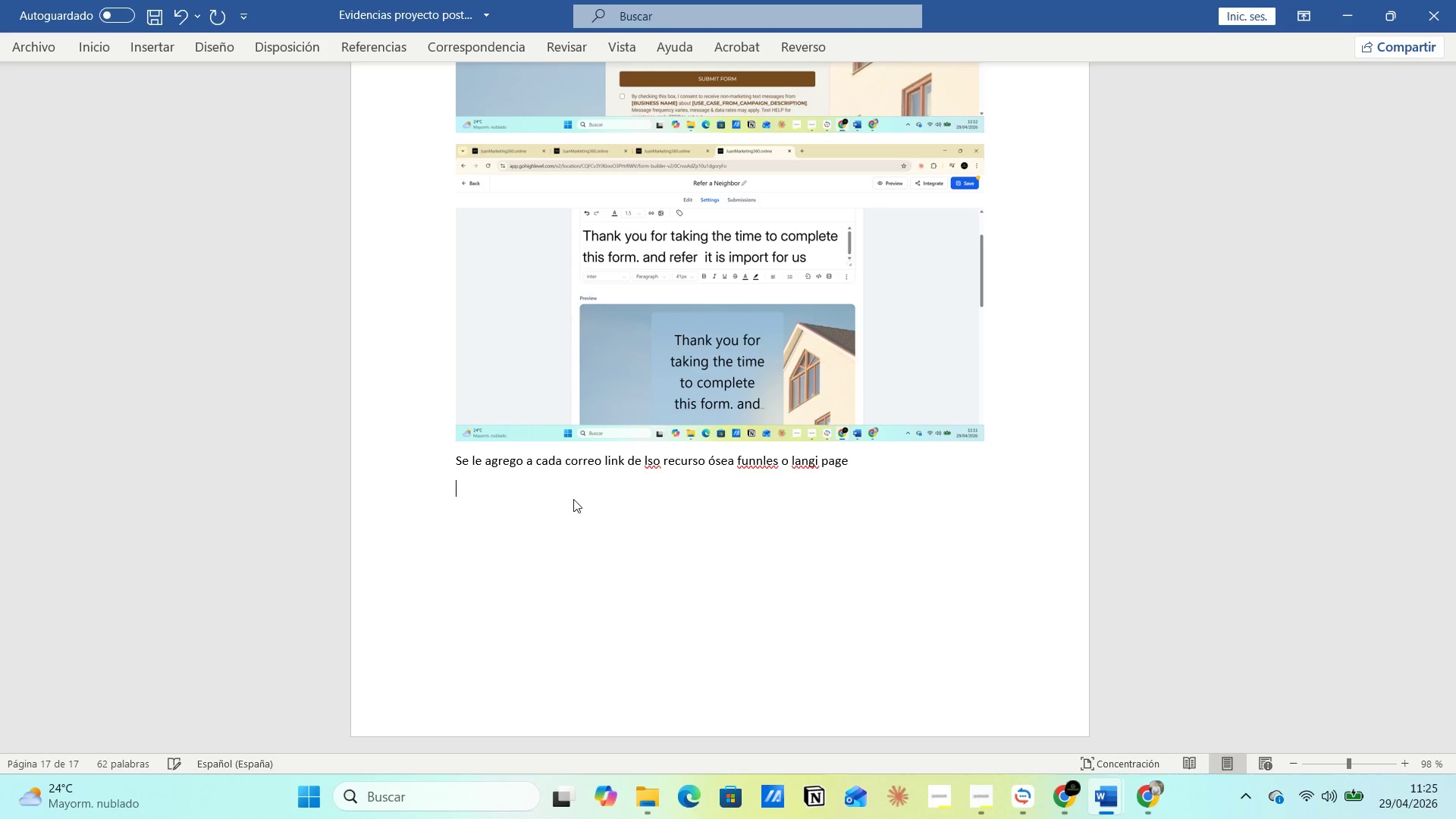 
key(Control+V)
 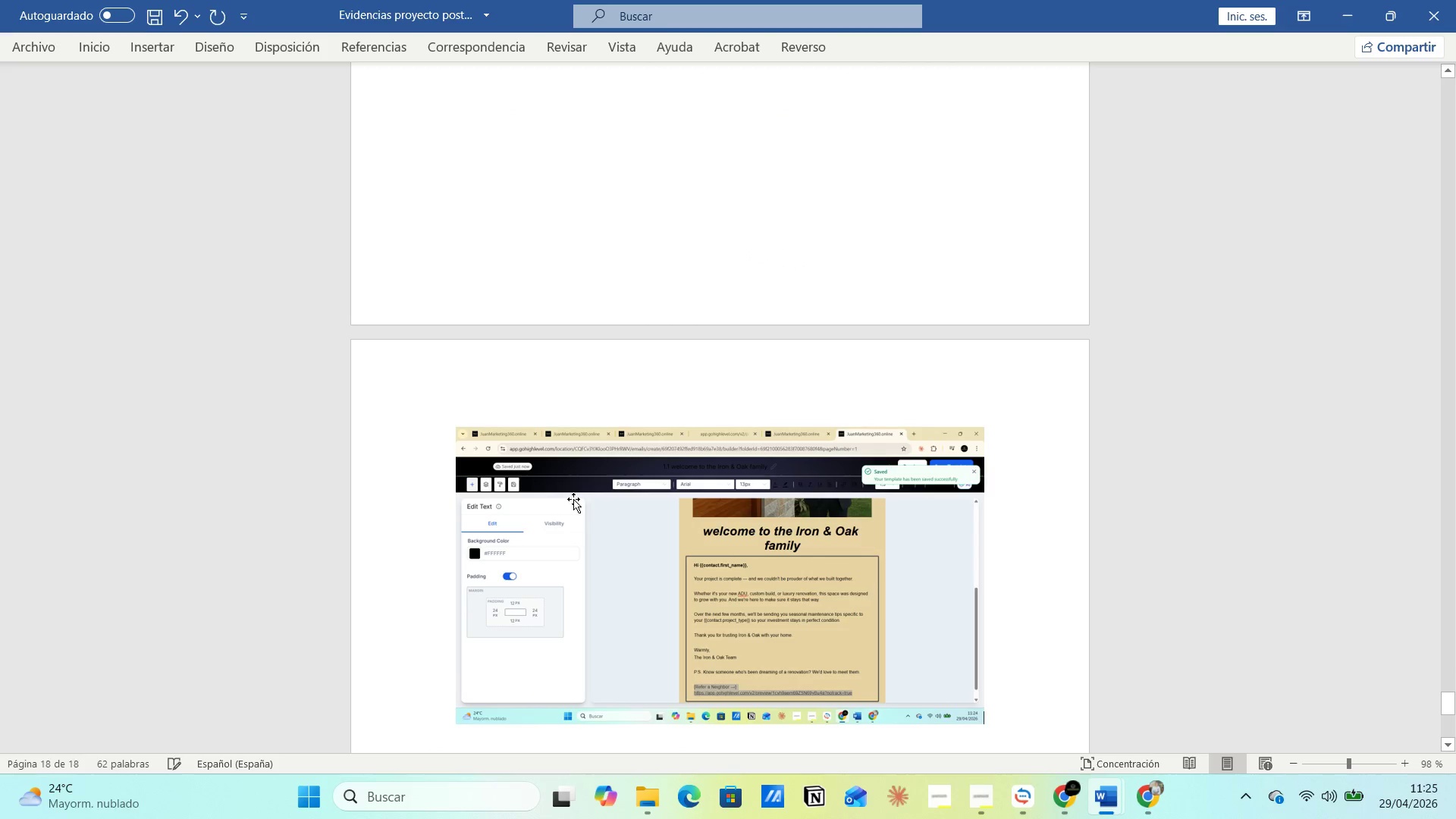 
scroll: coordinate [492, 366], scroll_direction: up, amount: 6.0
 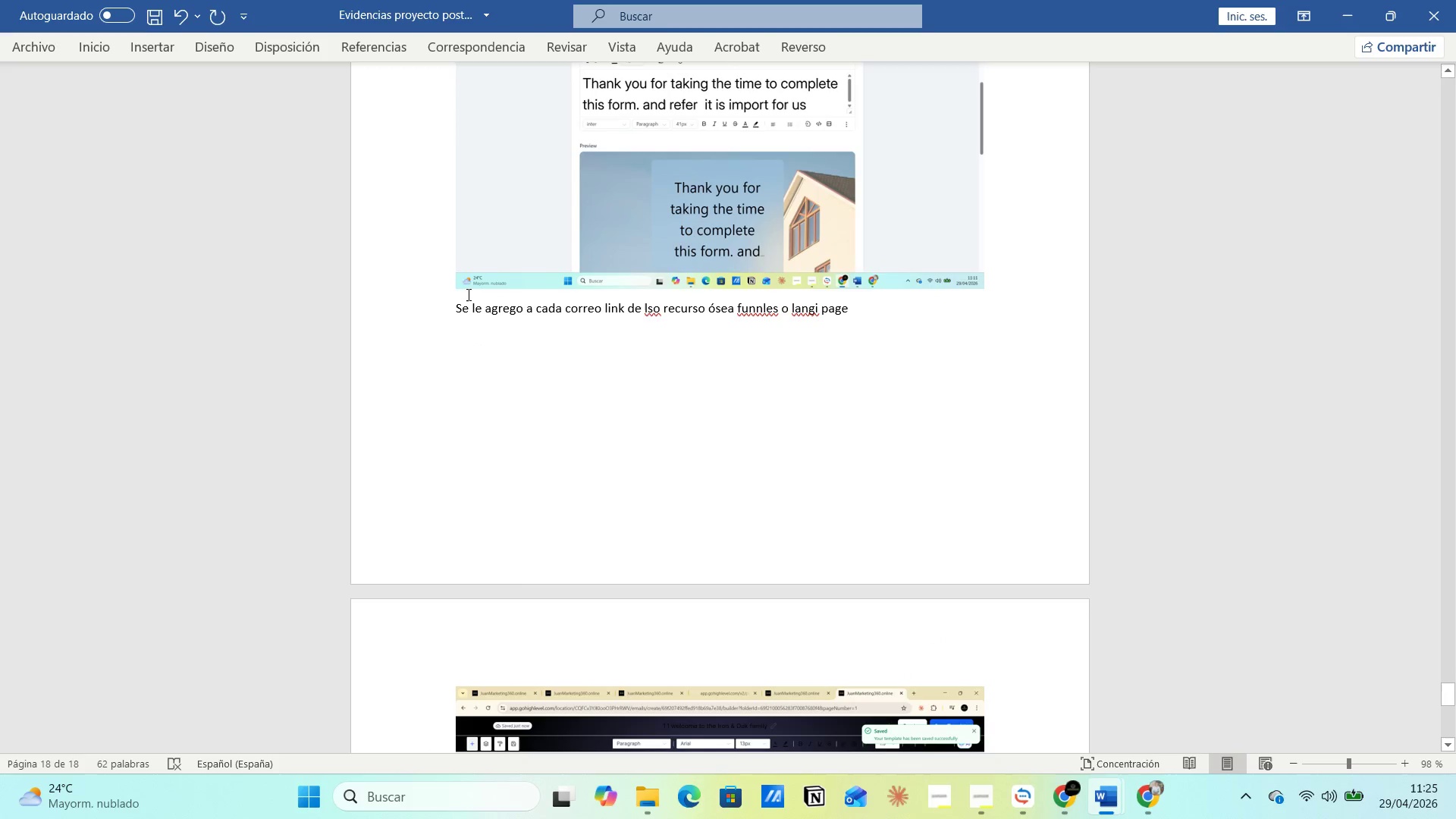 
left_click([465, 290])
 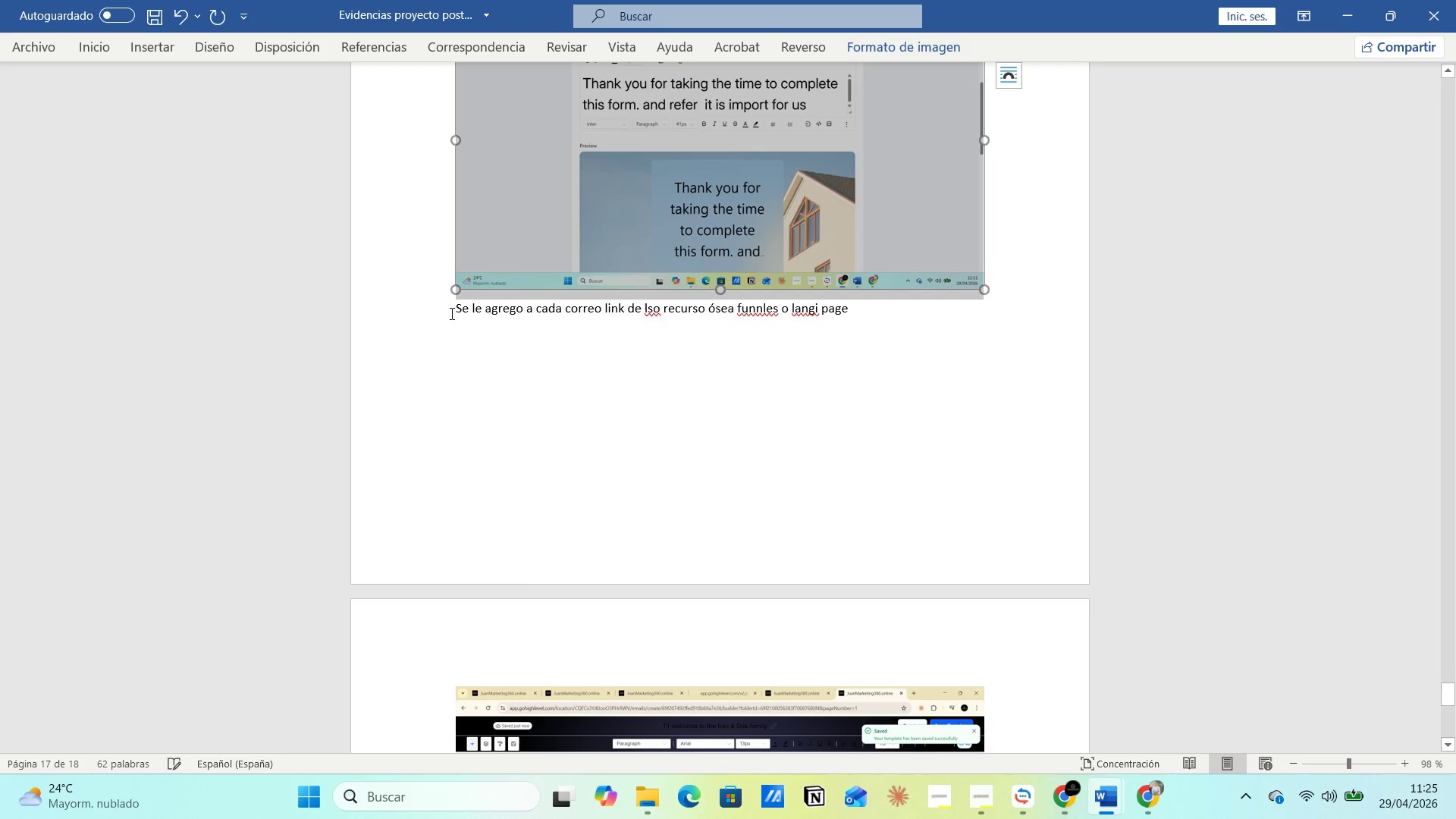 
left_click([452, 303])
 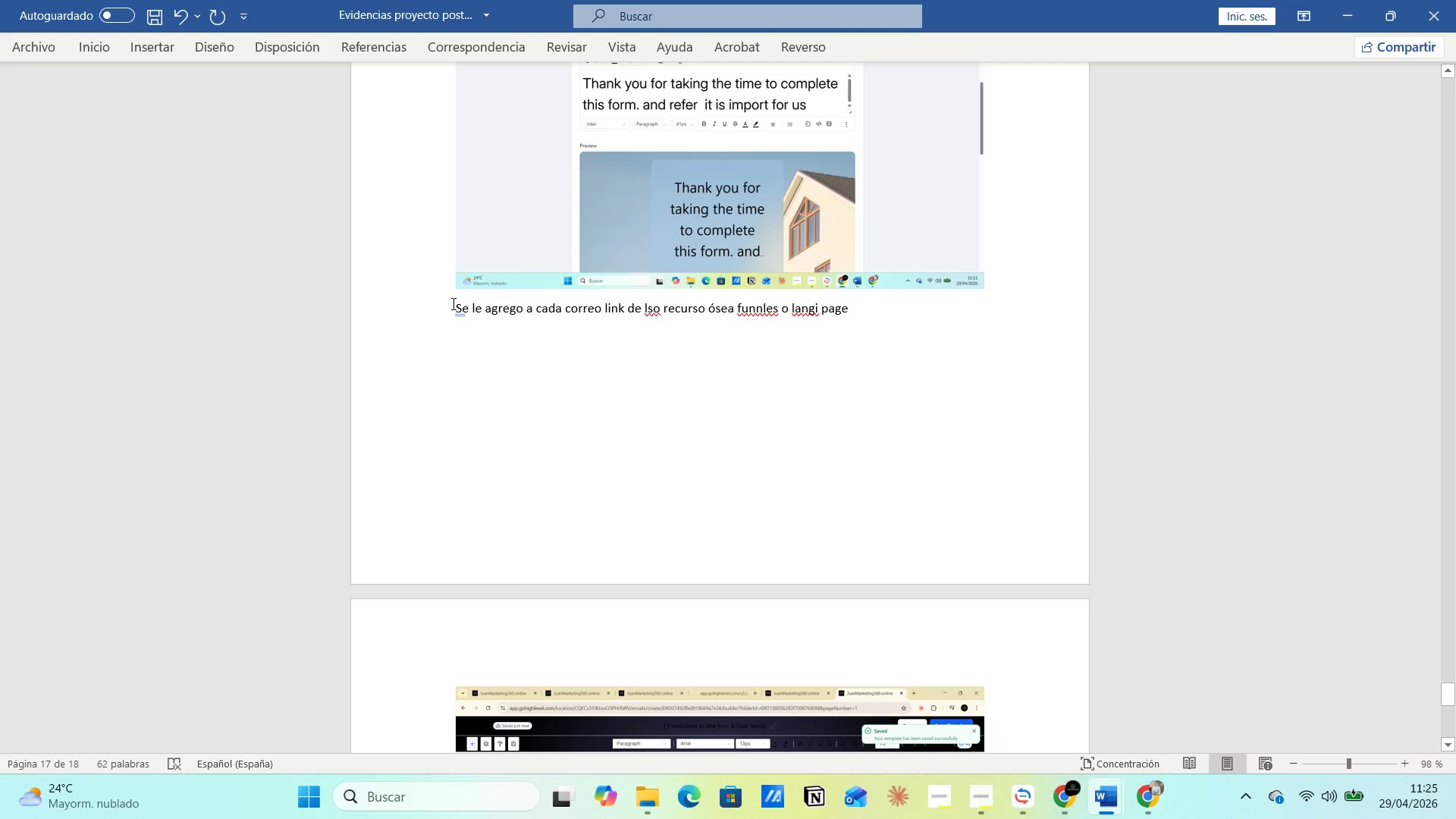 
key(Enter)
 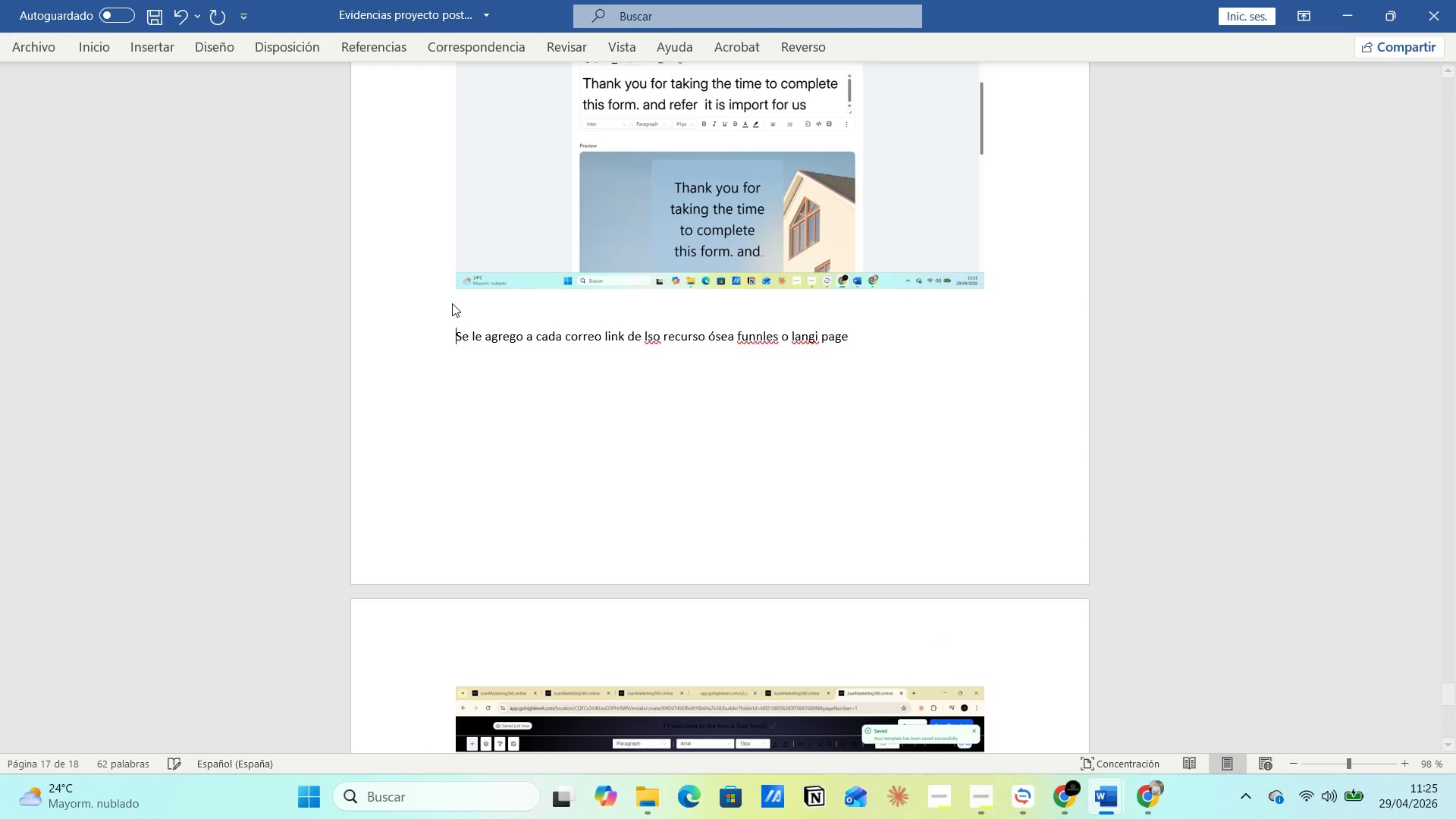 
key(Enter)
 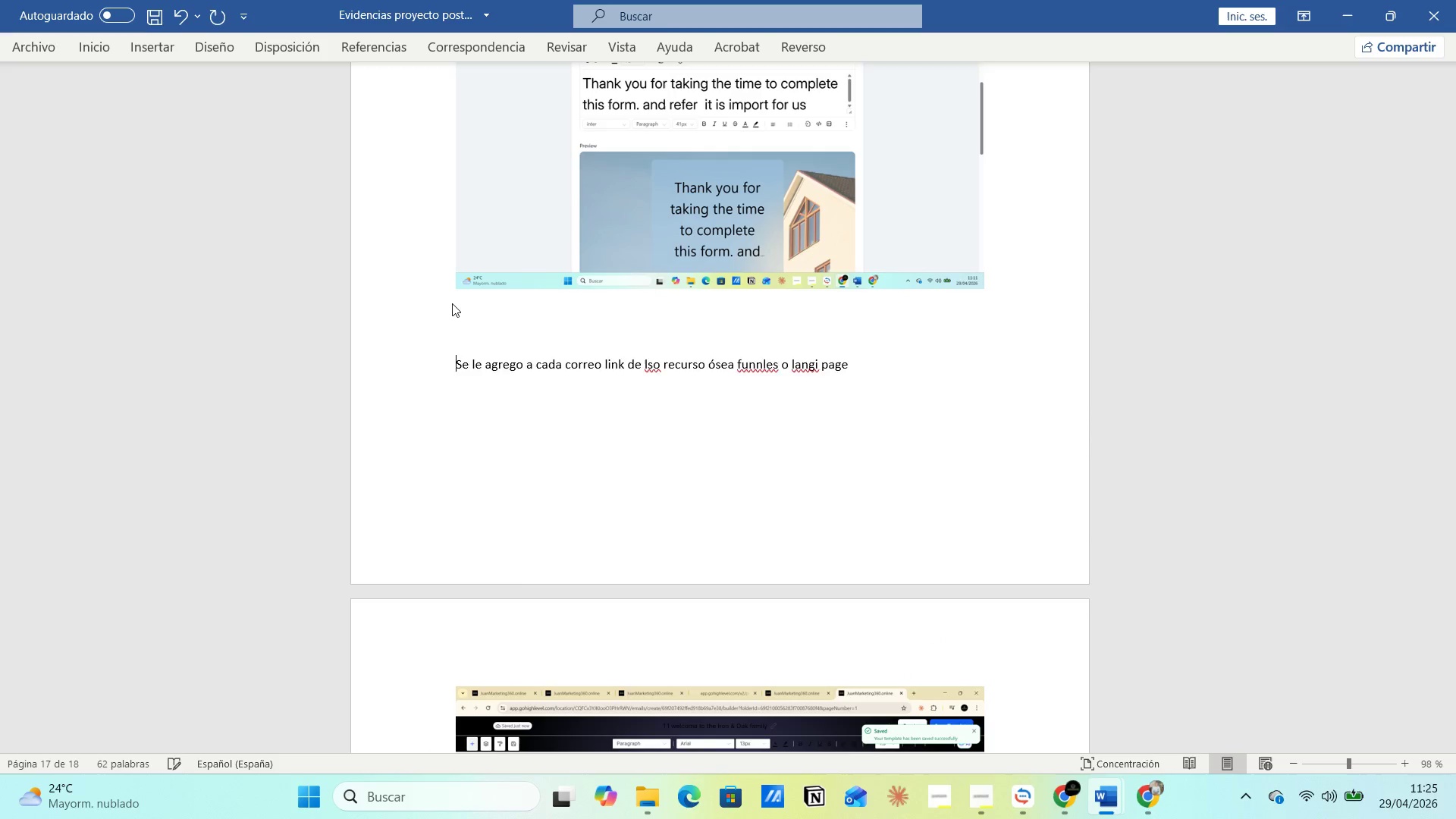 
key(Enter)
 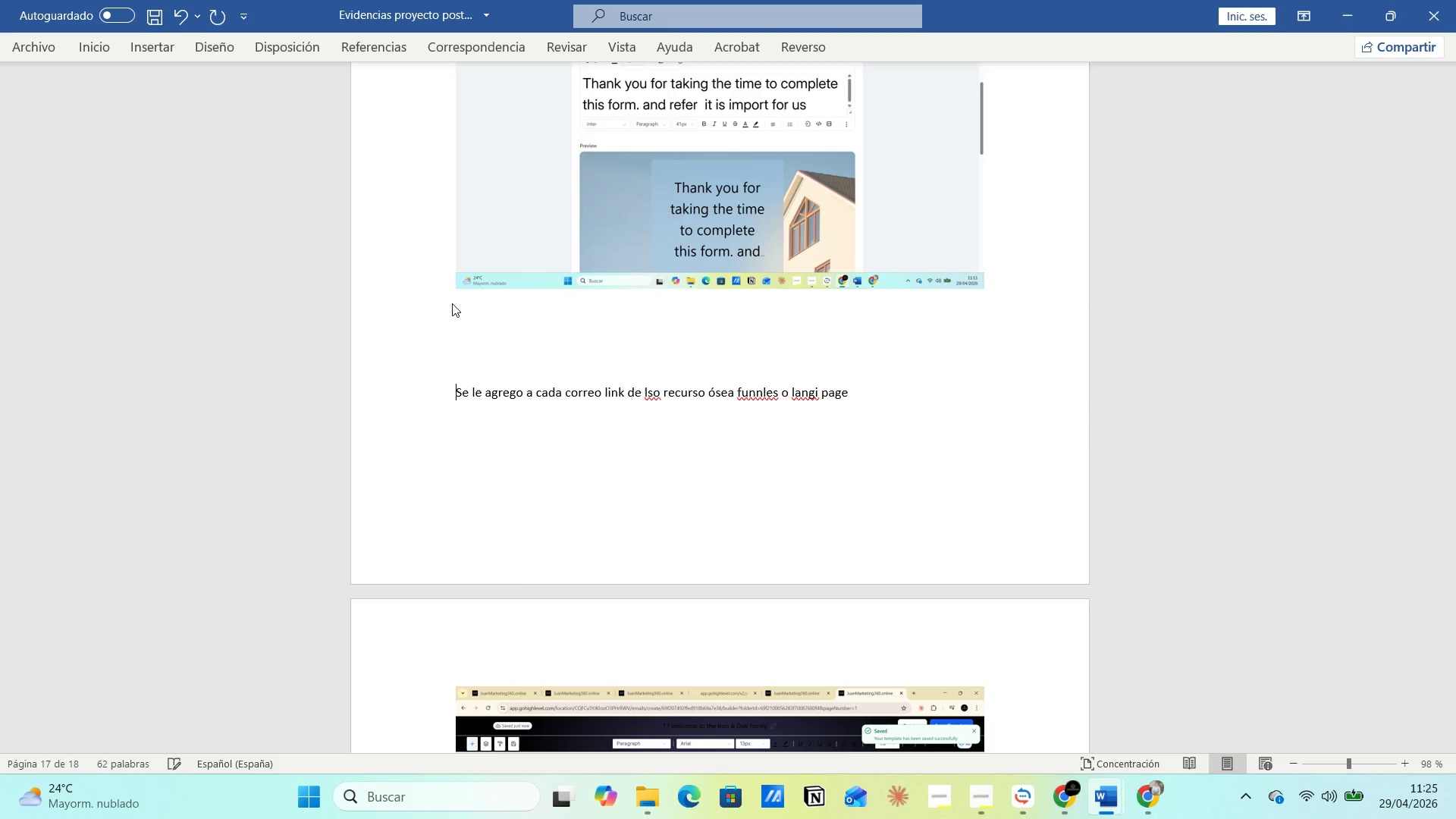 
key(Enter)
 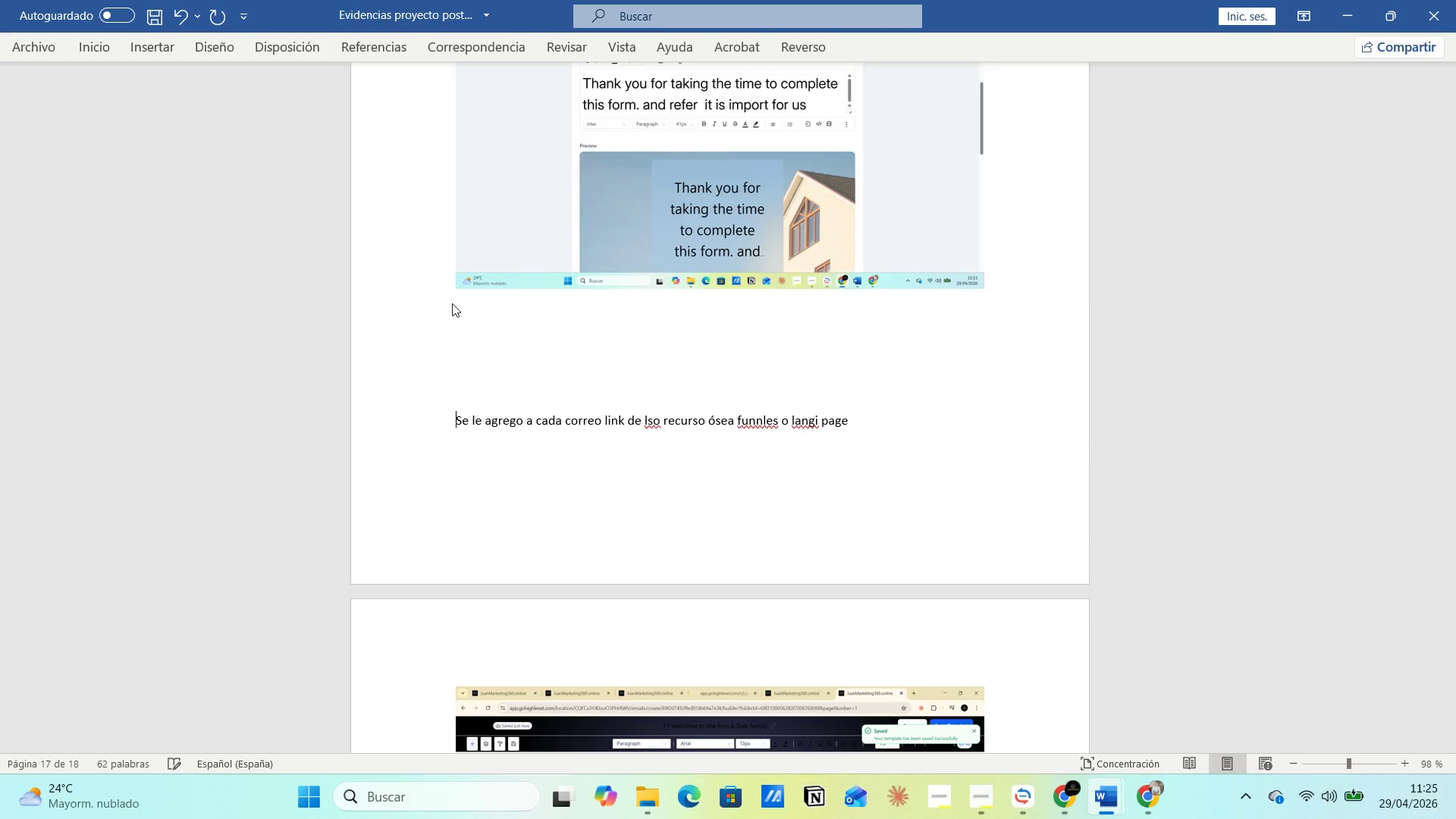 
key(Enter)
 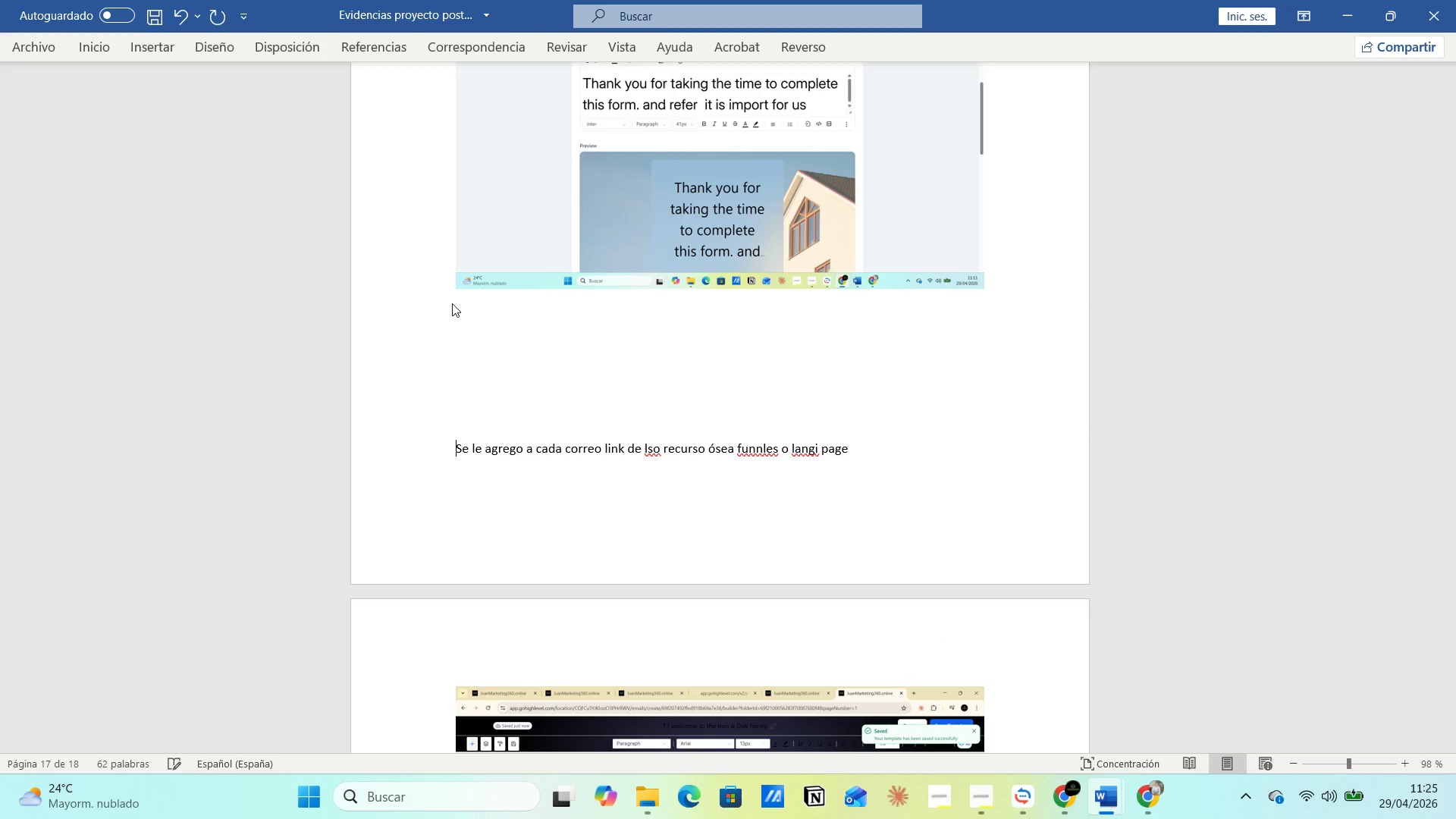 
key(Enter)
 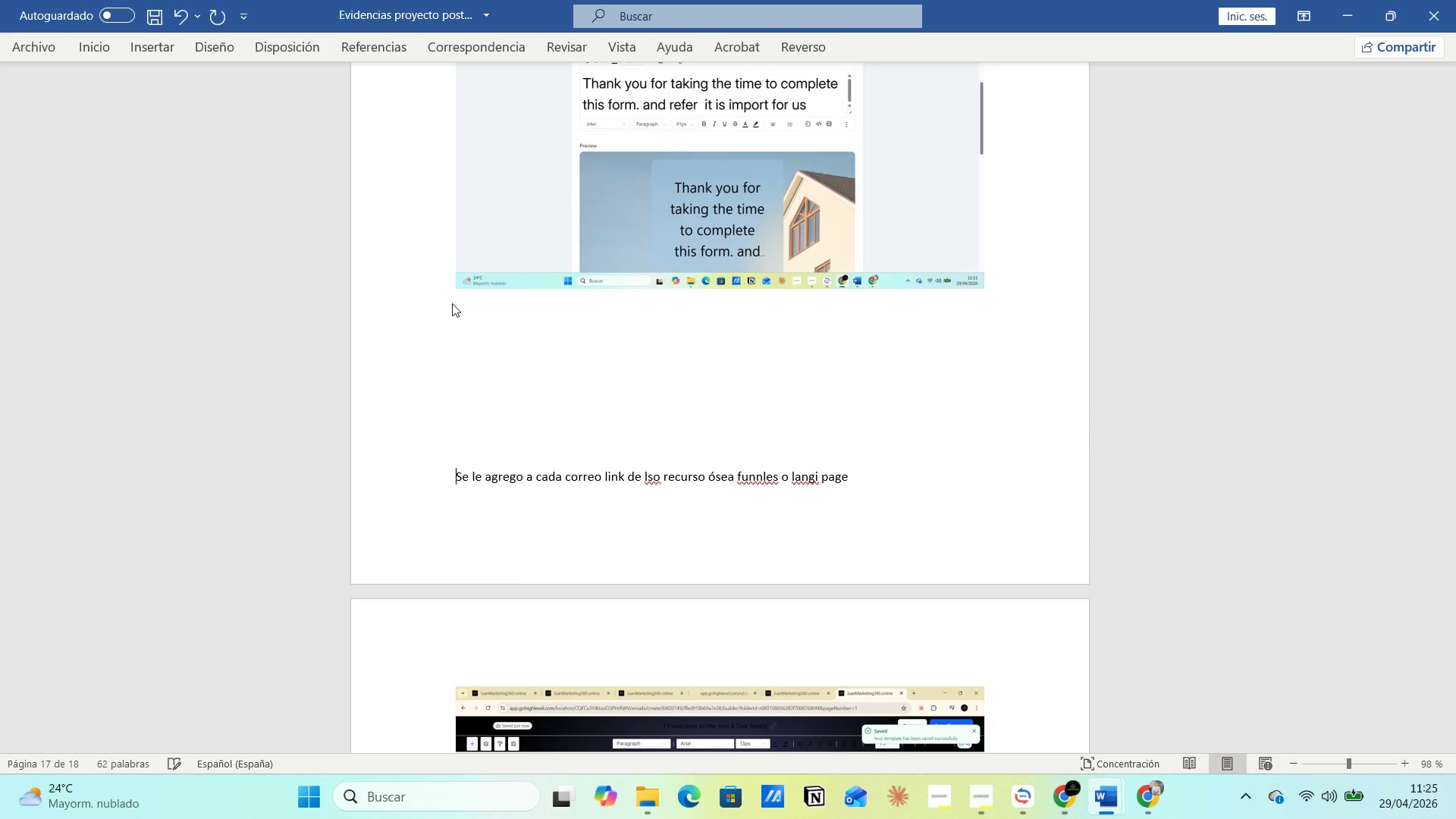 
key(Enter)
 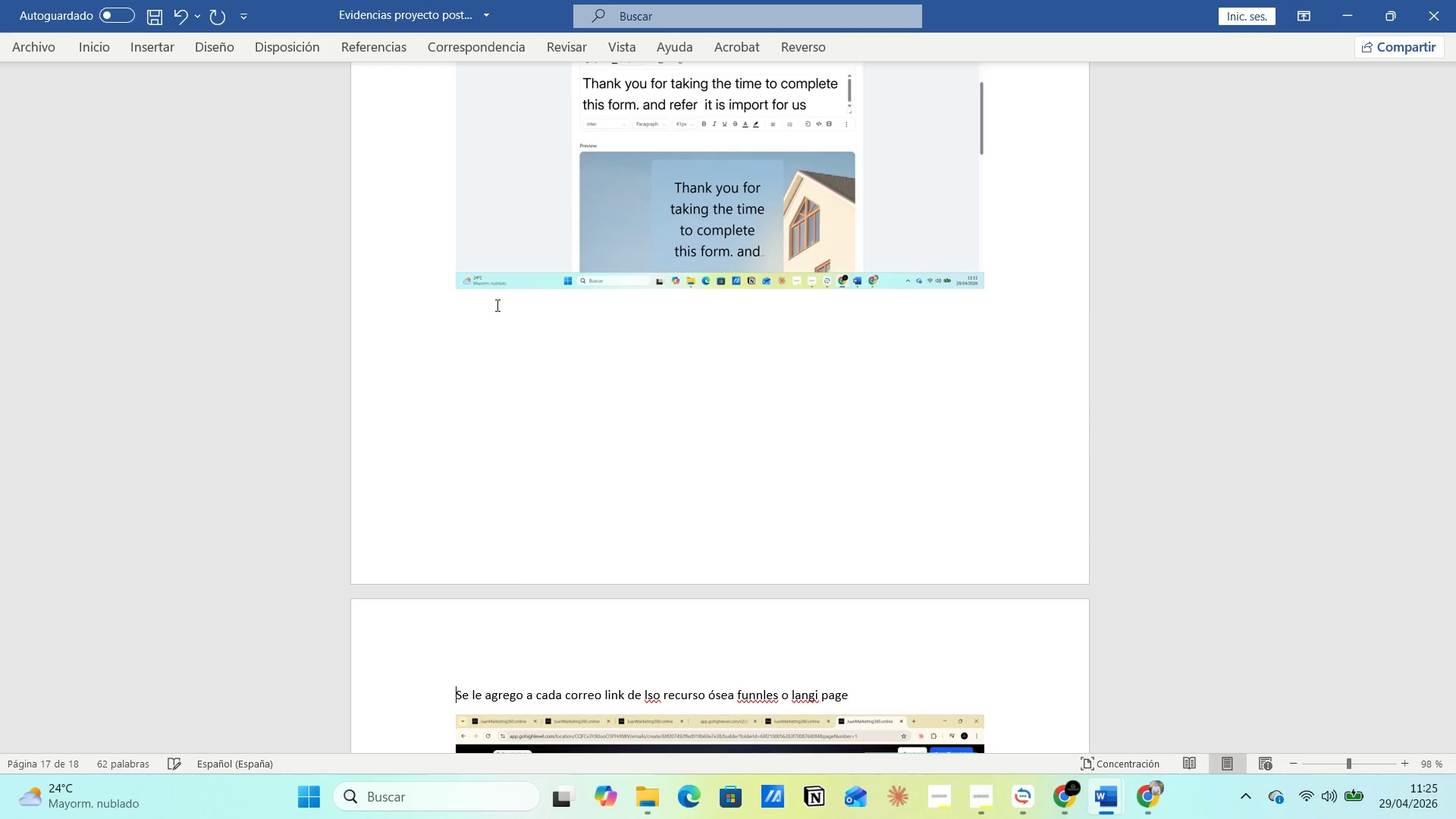 
left_click([626, 356])
 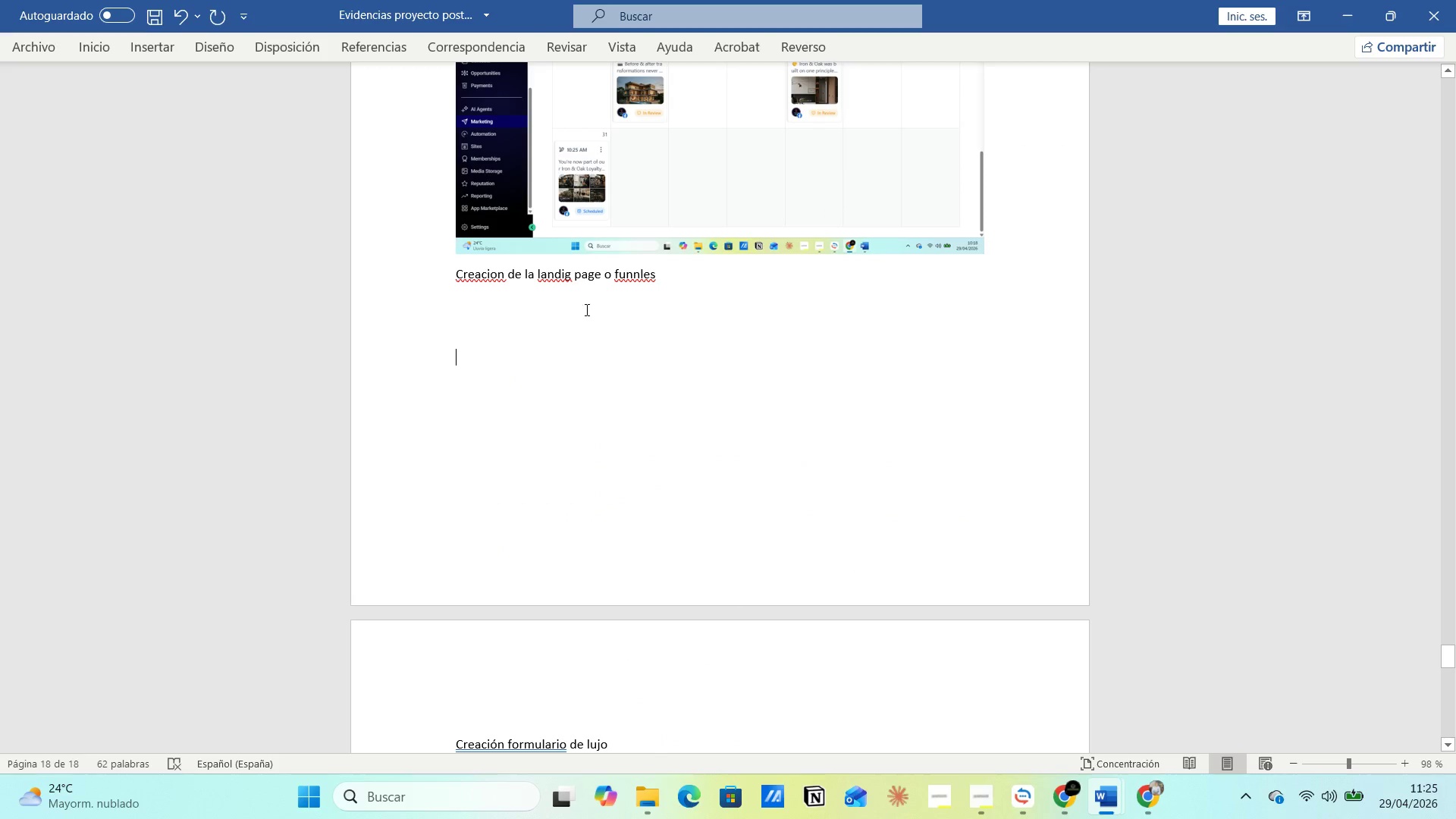 
scroll: coordinate [619, 359], scroll_direction: up, amount: 25.0
 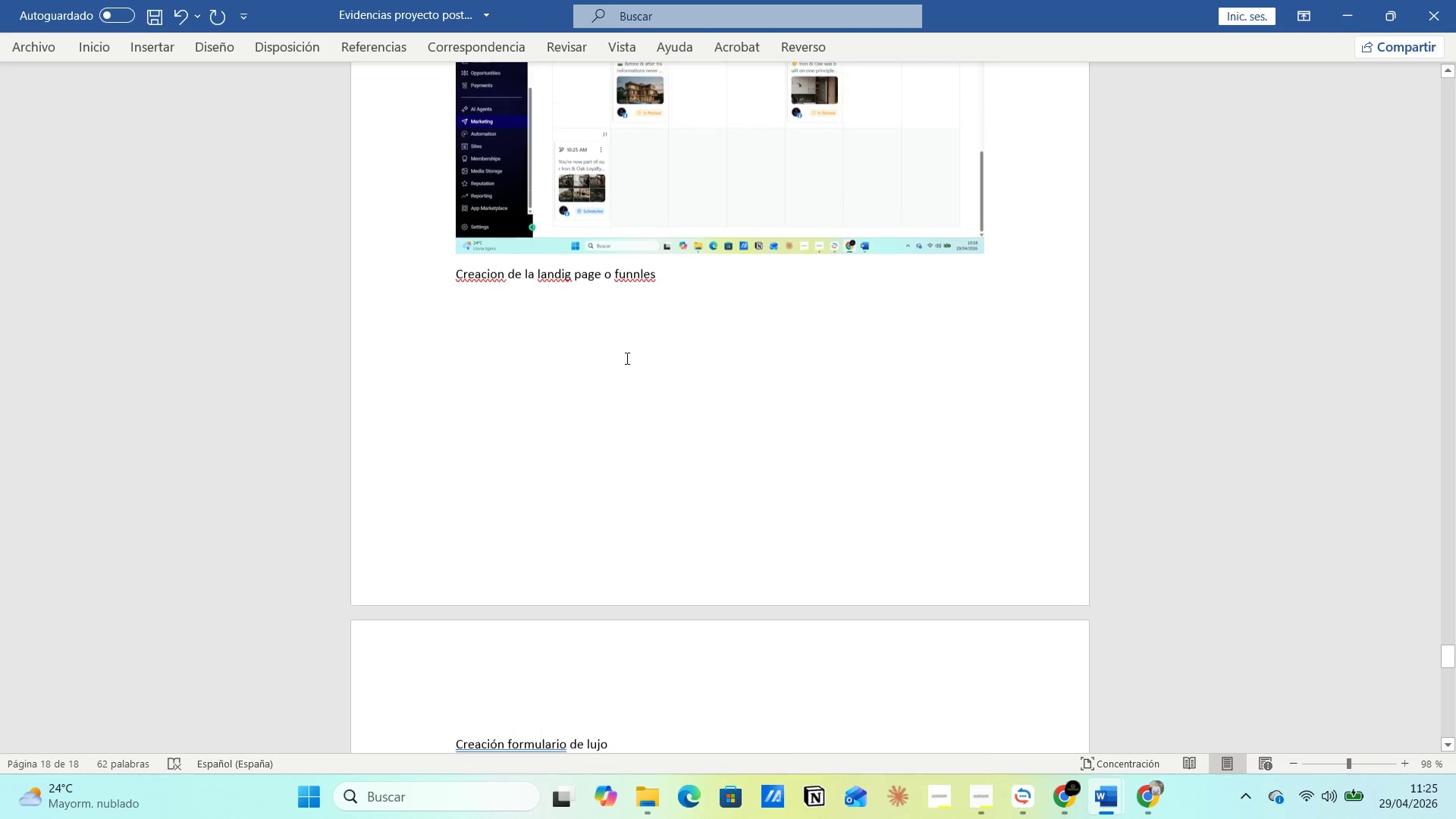 
left_click([582, 302])
 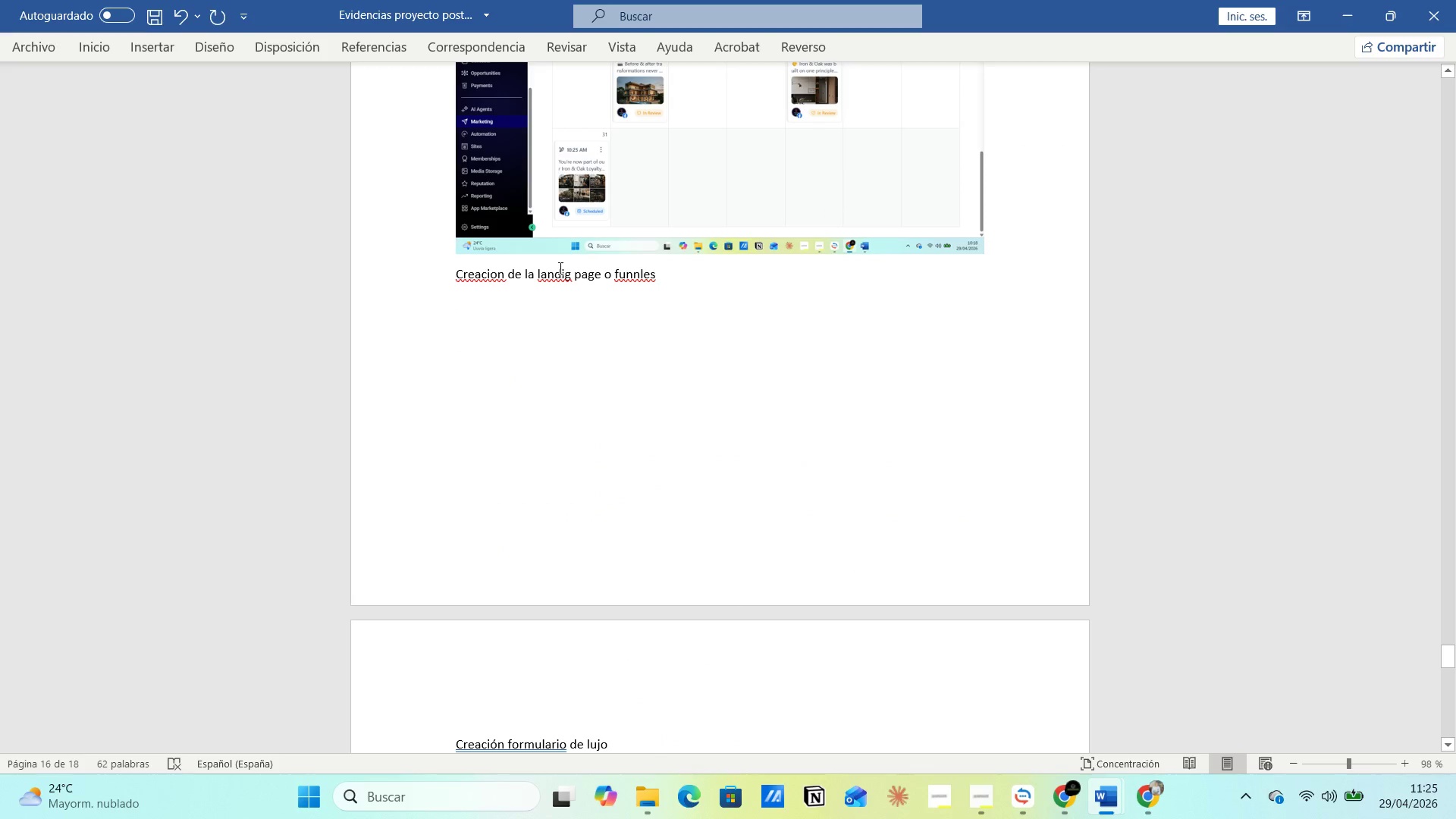 
left_click([559, 268])
 